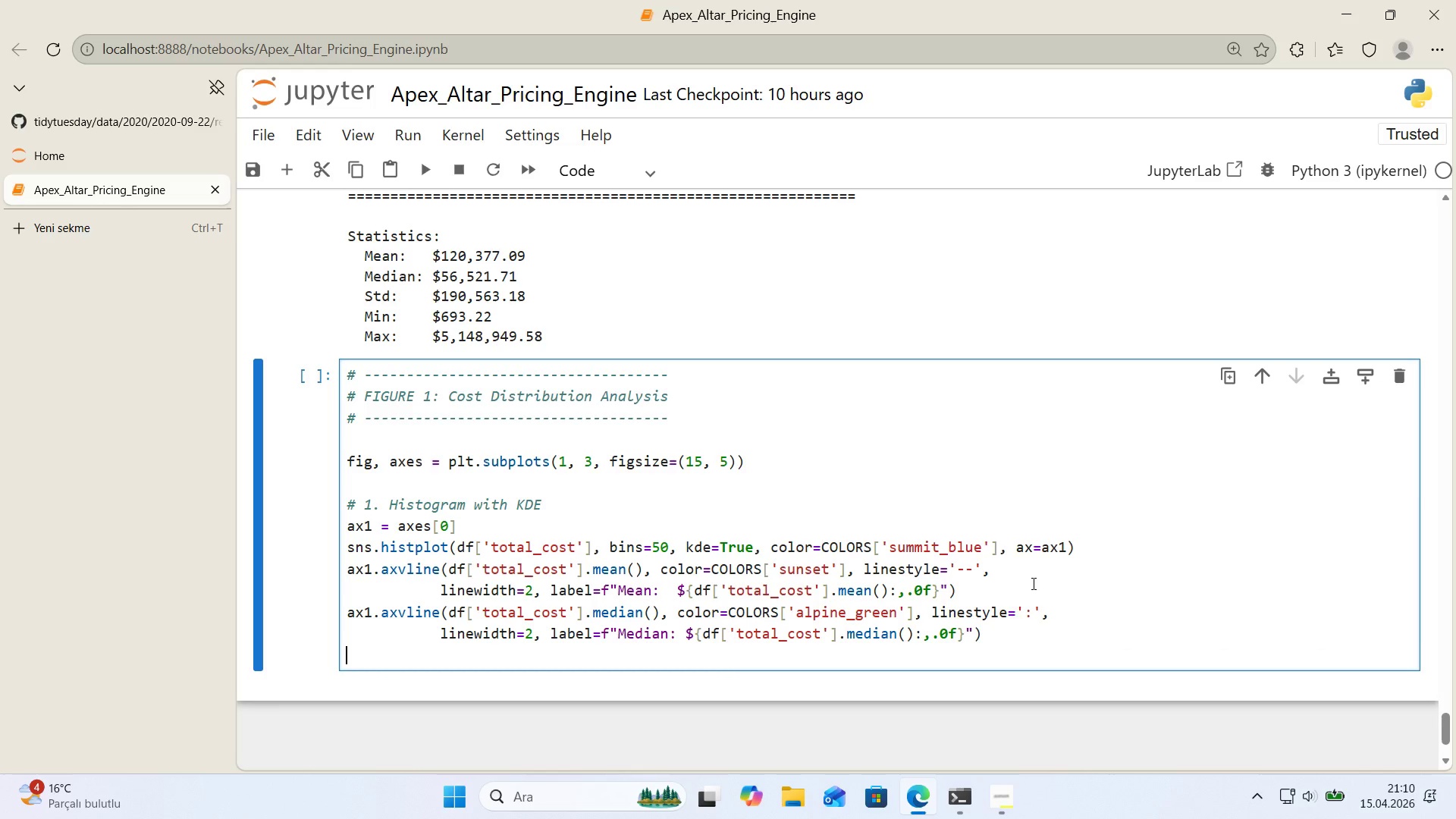 
type(ax1.)
 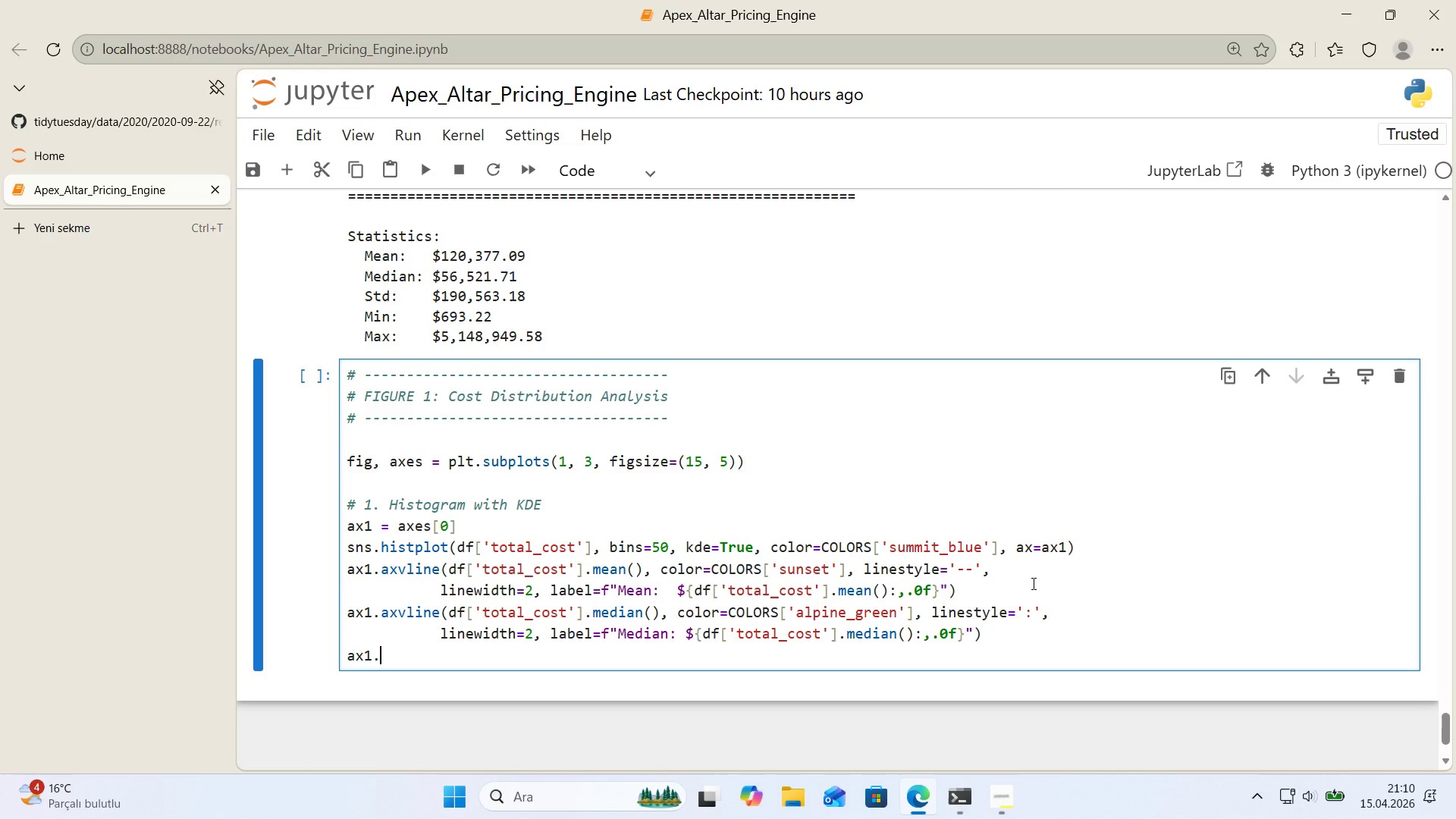 
wait(10.09)
 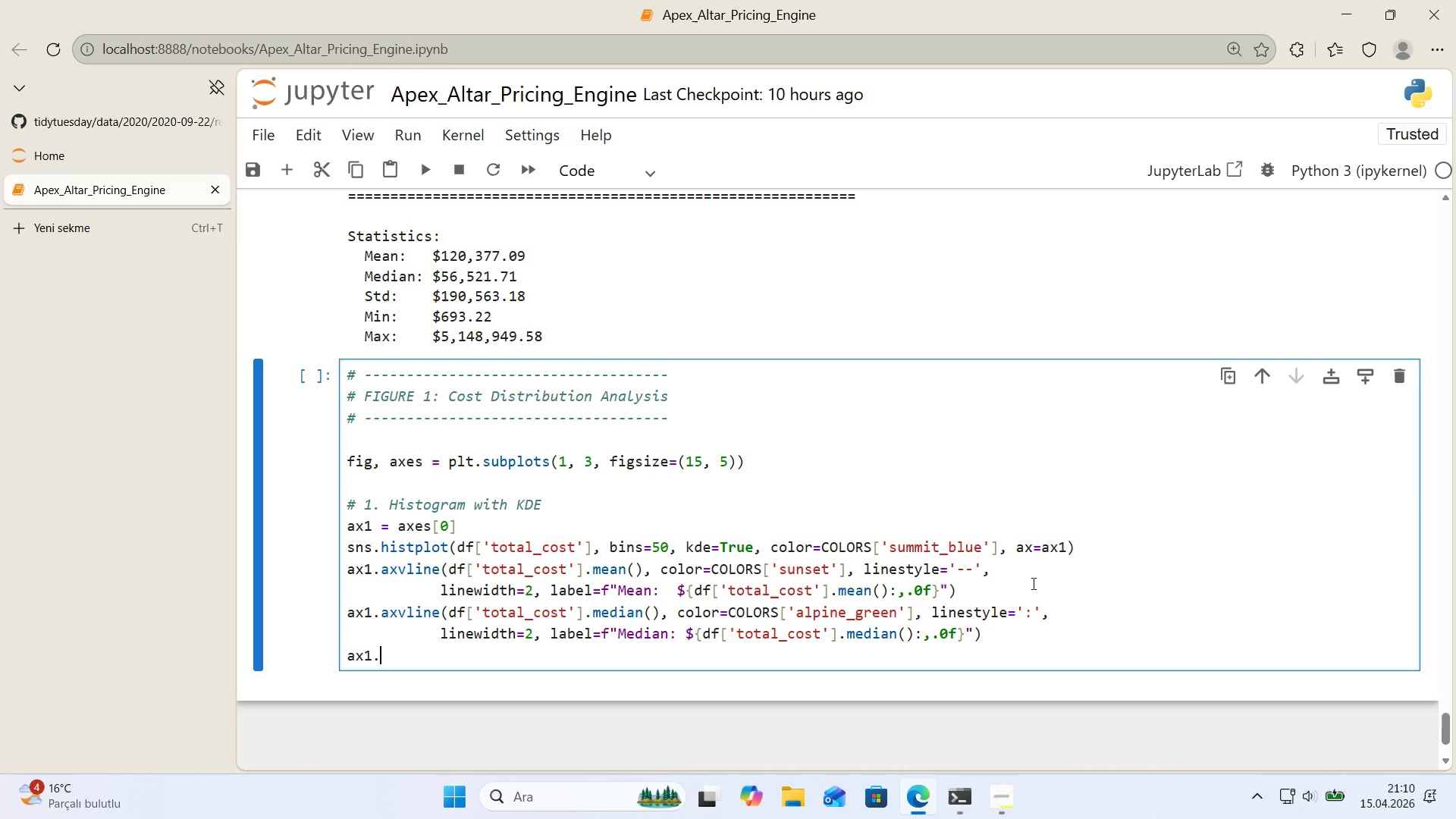 
type(swt_x)
key(Backspace)
key(Backspace)
key(Backspace)
key(Backspace)
type(et_xlabel*()
 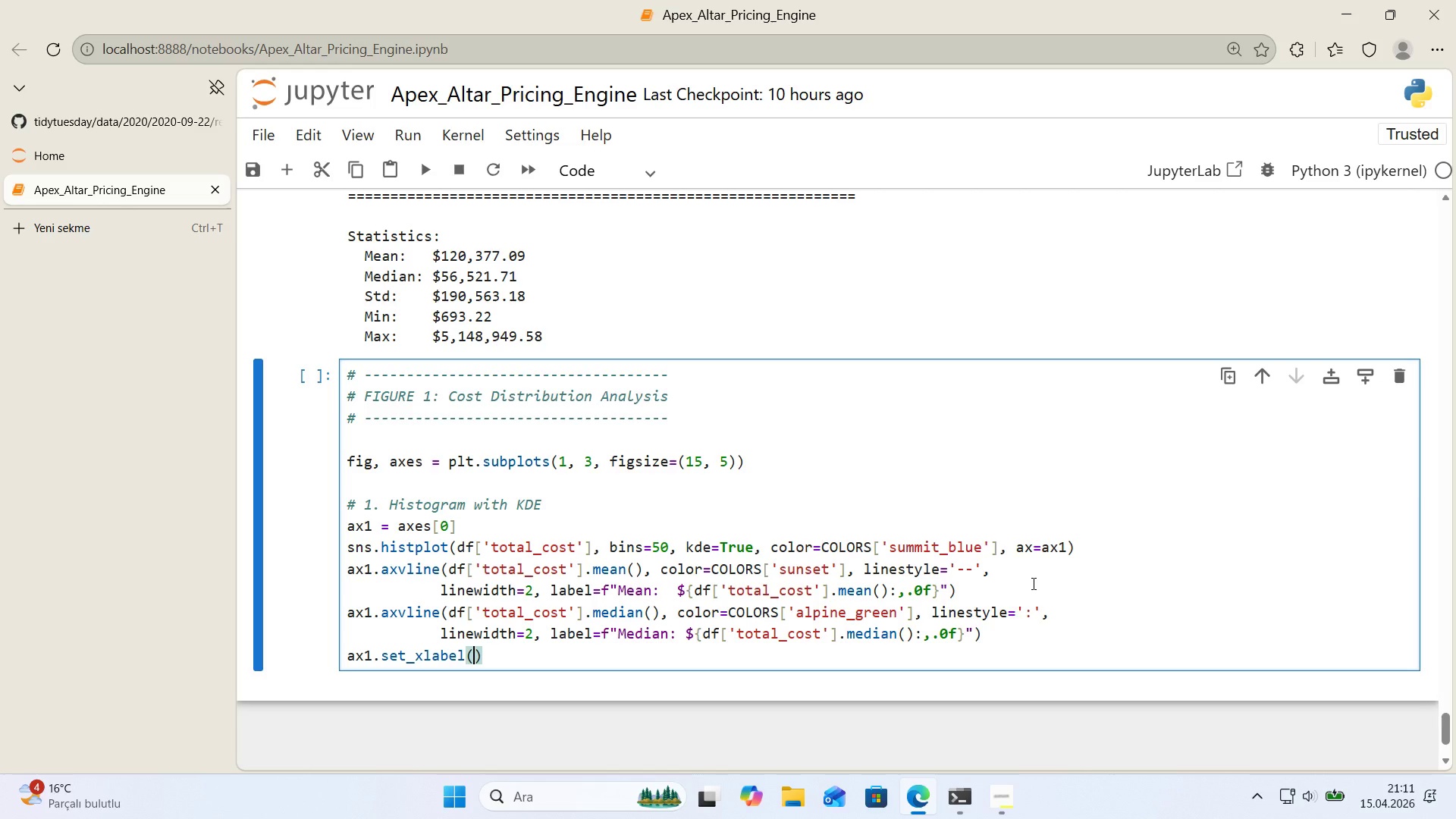 
 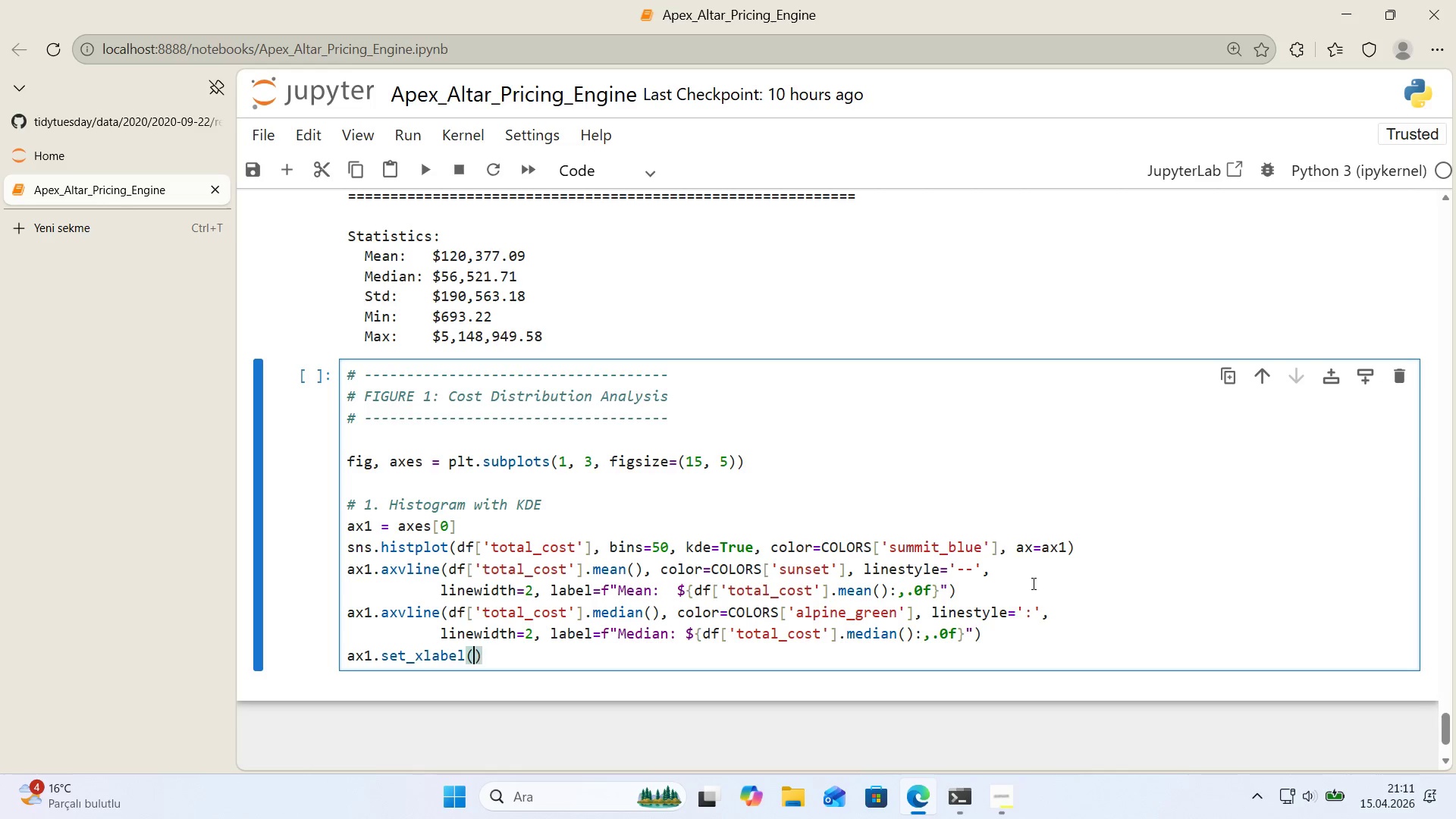 
key(ArrowLeft)
 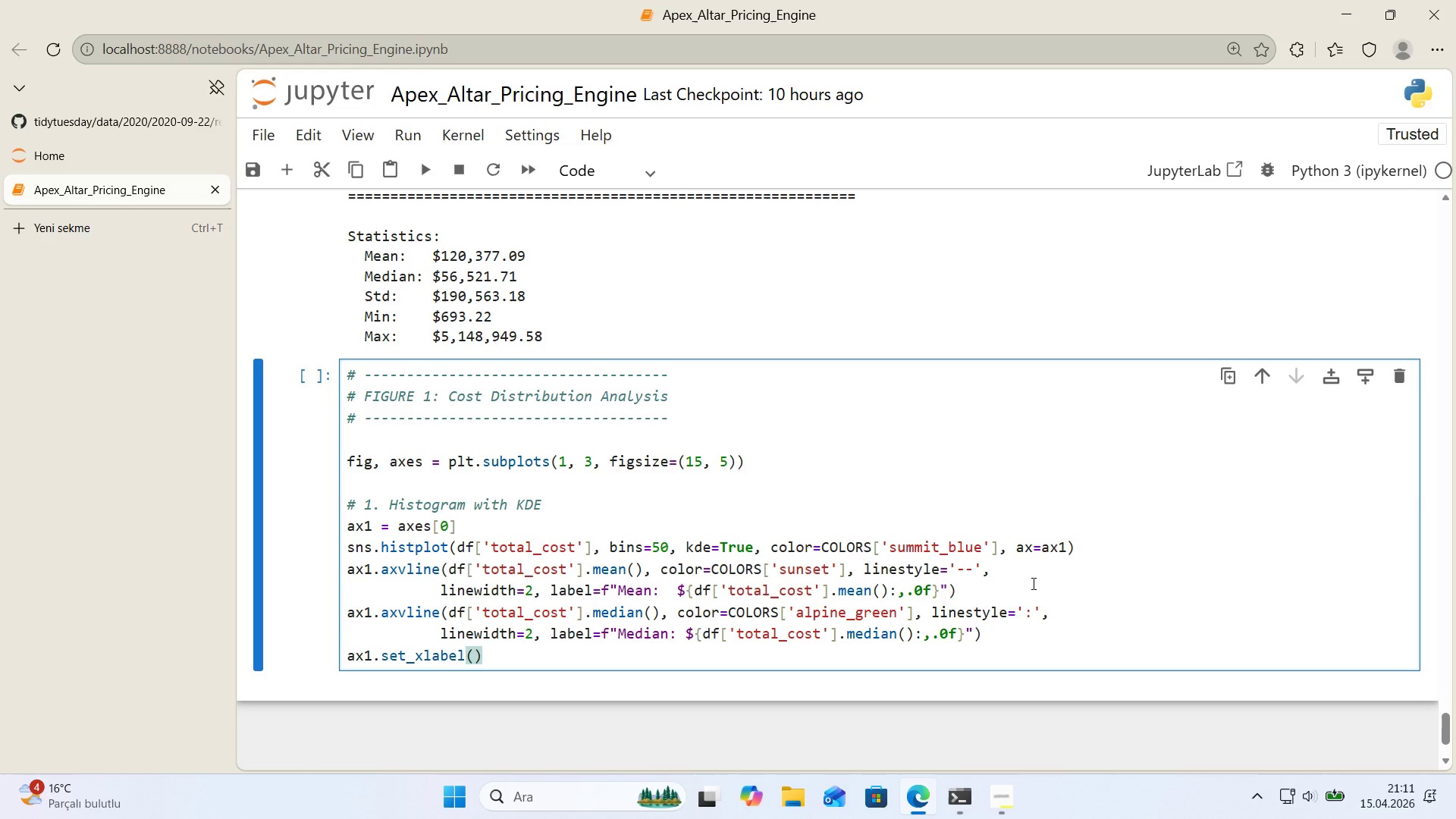 
type(@@)
 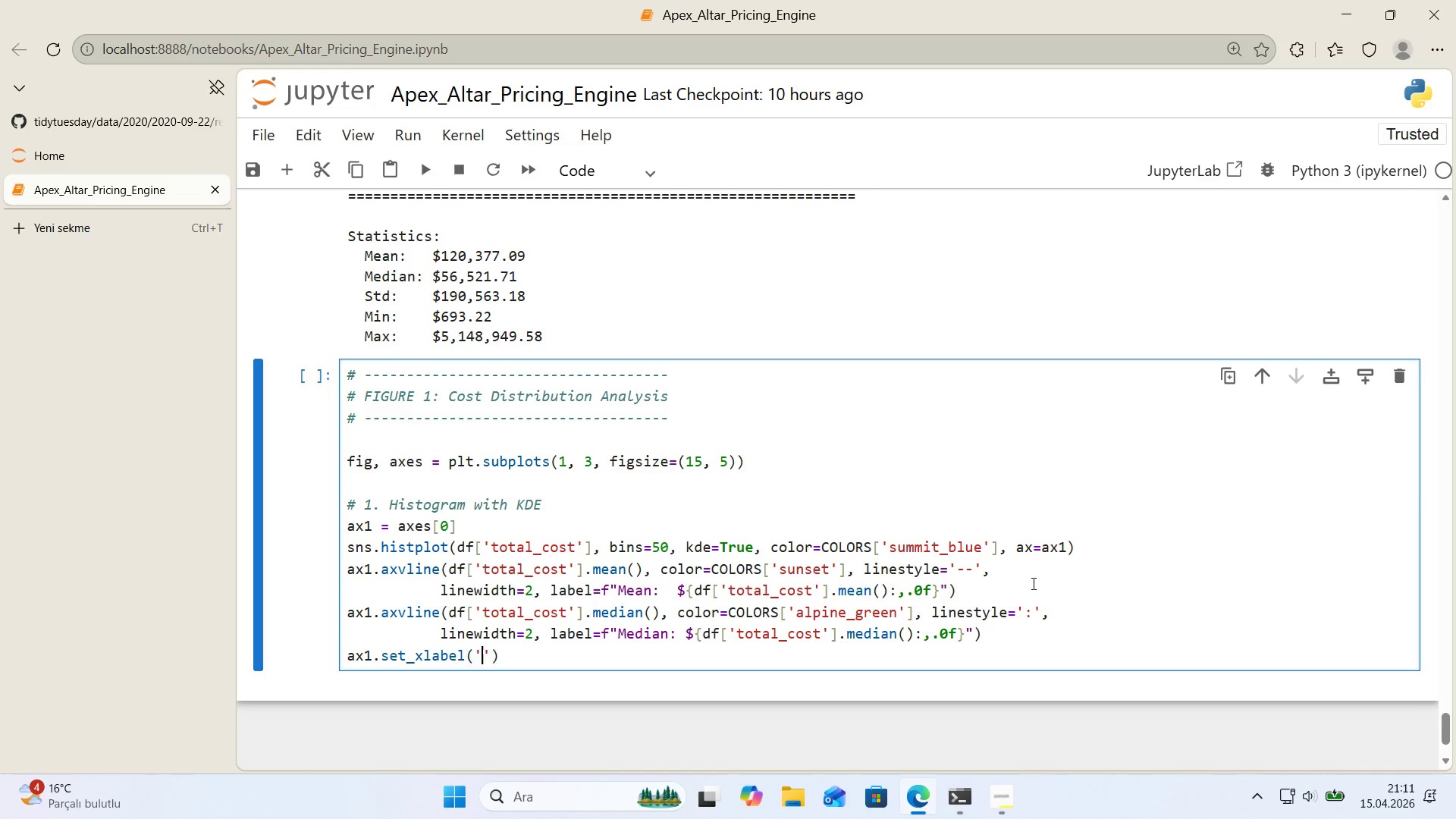 
key(ArrowLeft)
 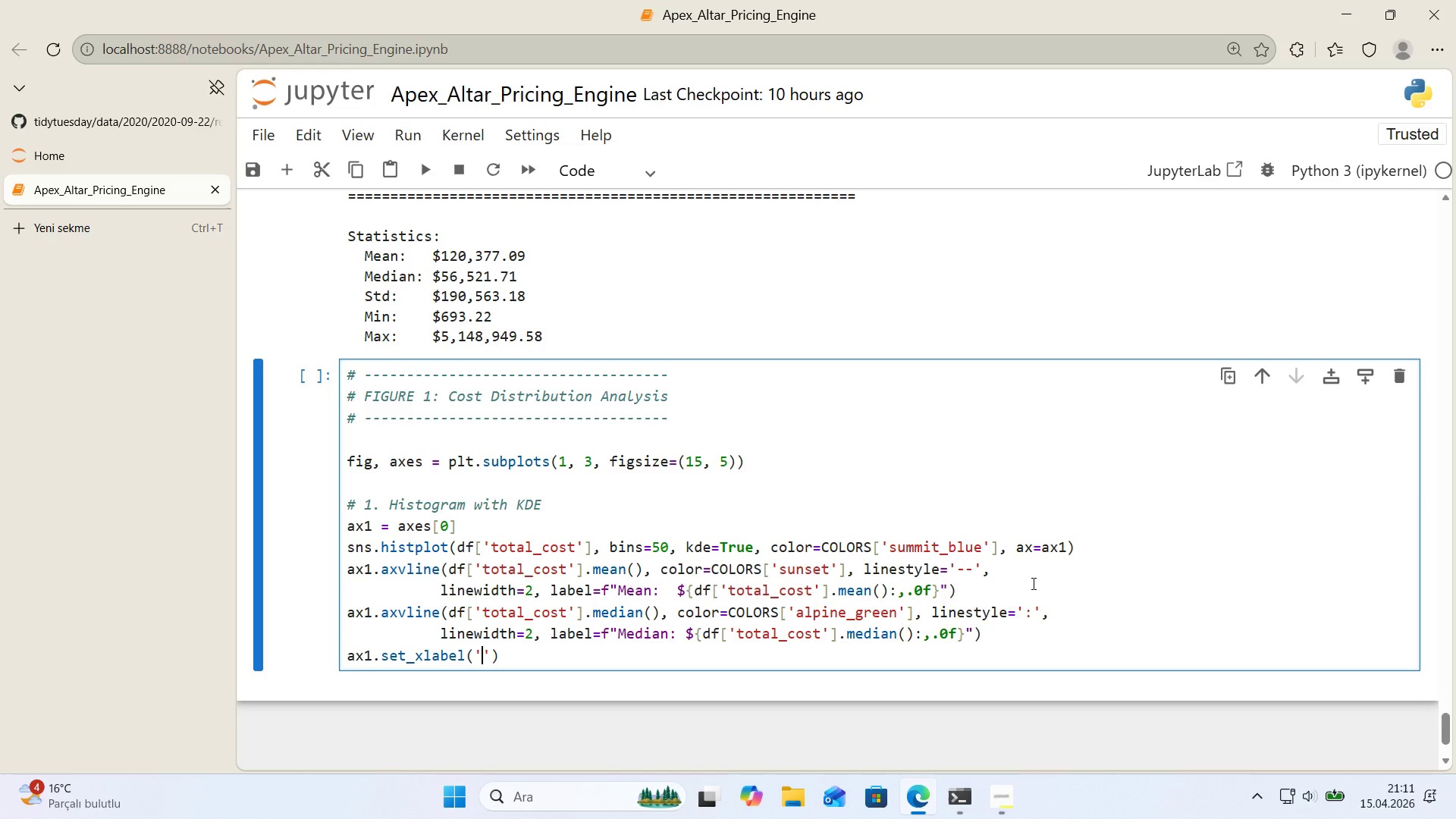 
type(Total Log'st'cal Cost *()
 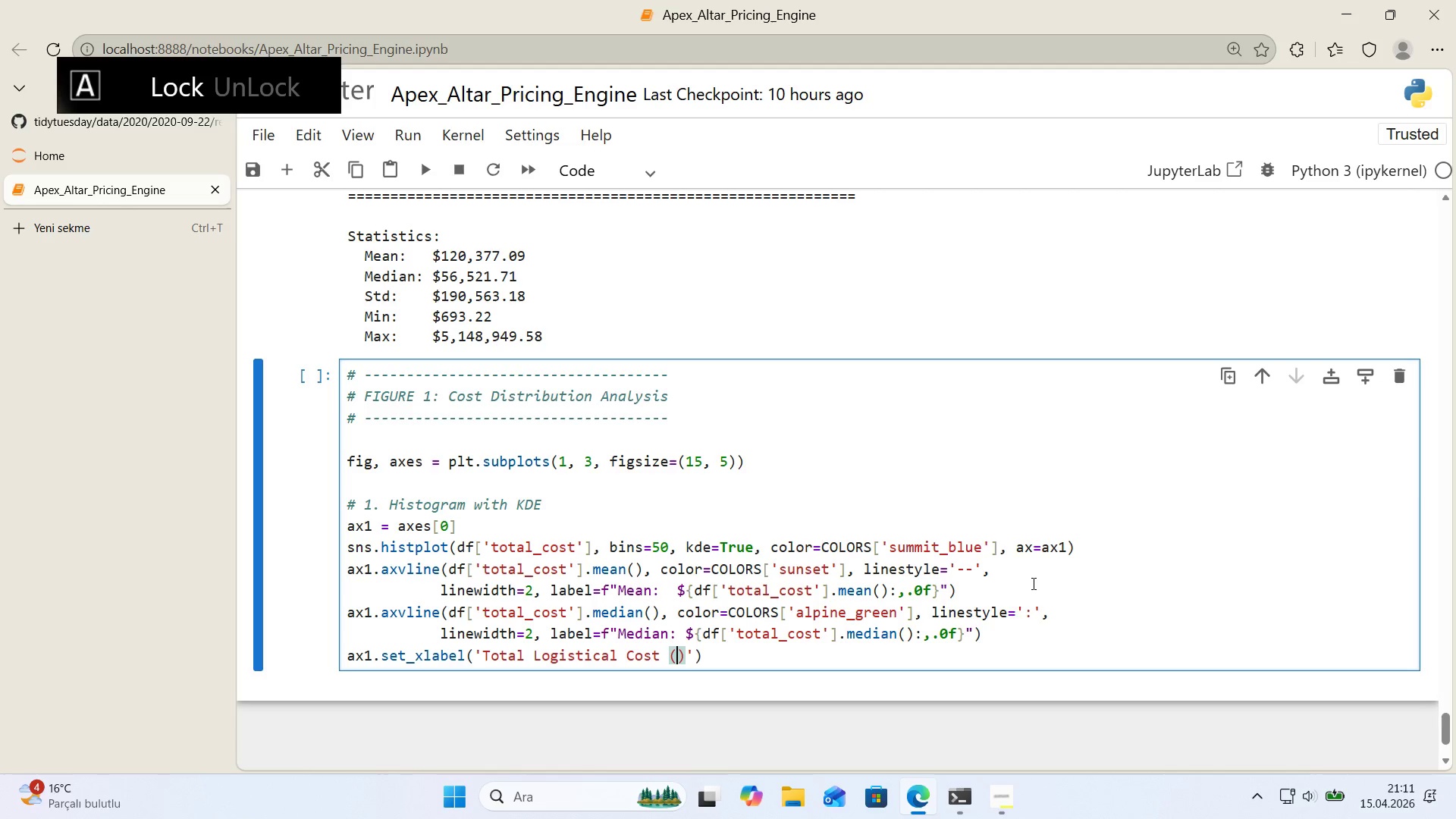 
 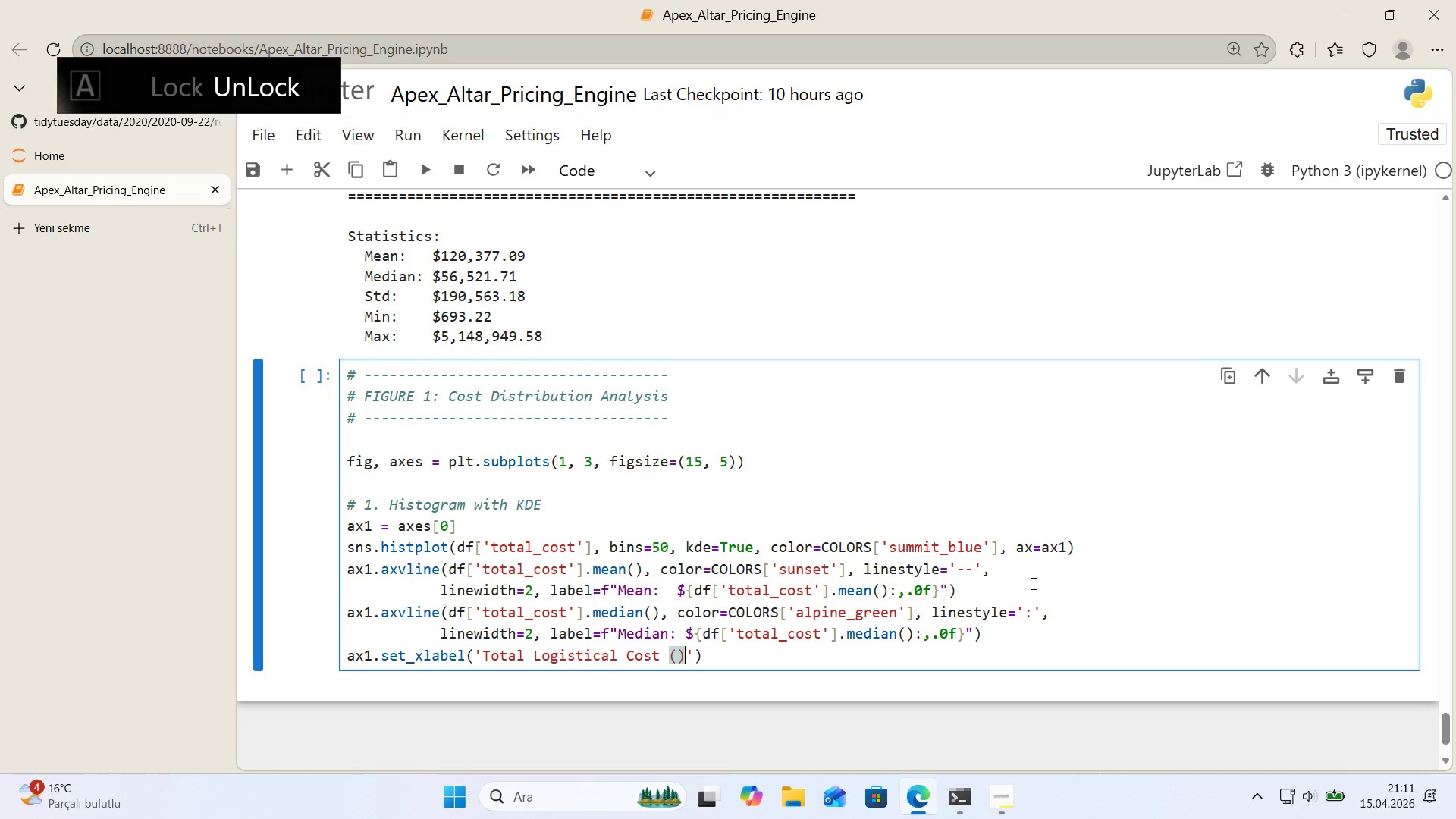 
key(ArrowLeft)
 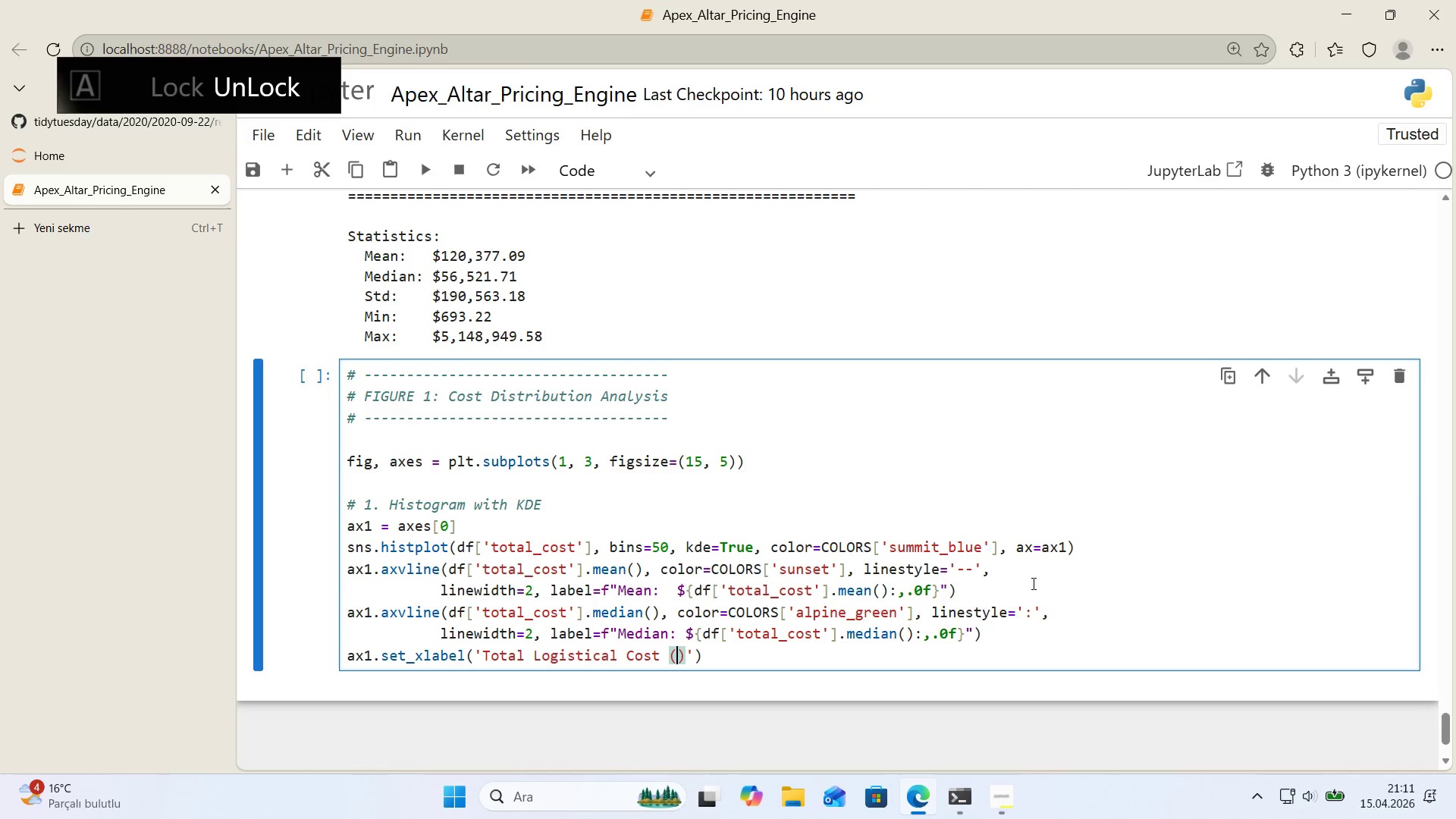 
type(USD)
 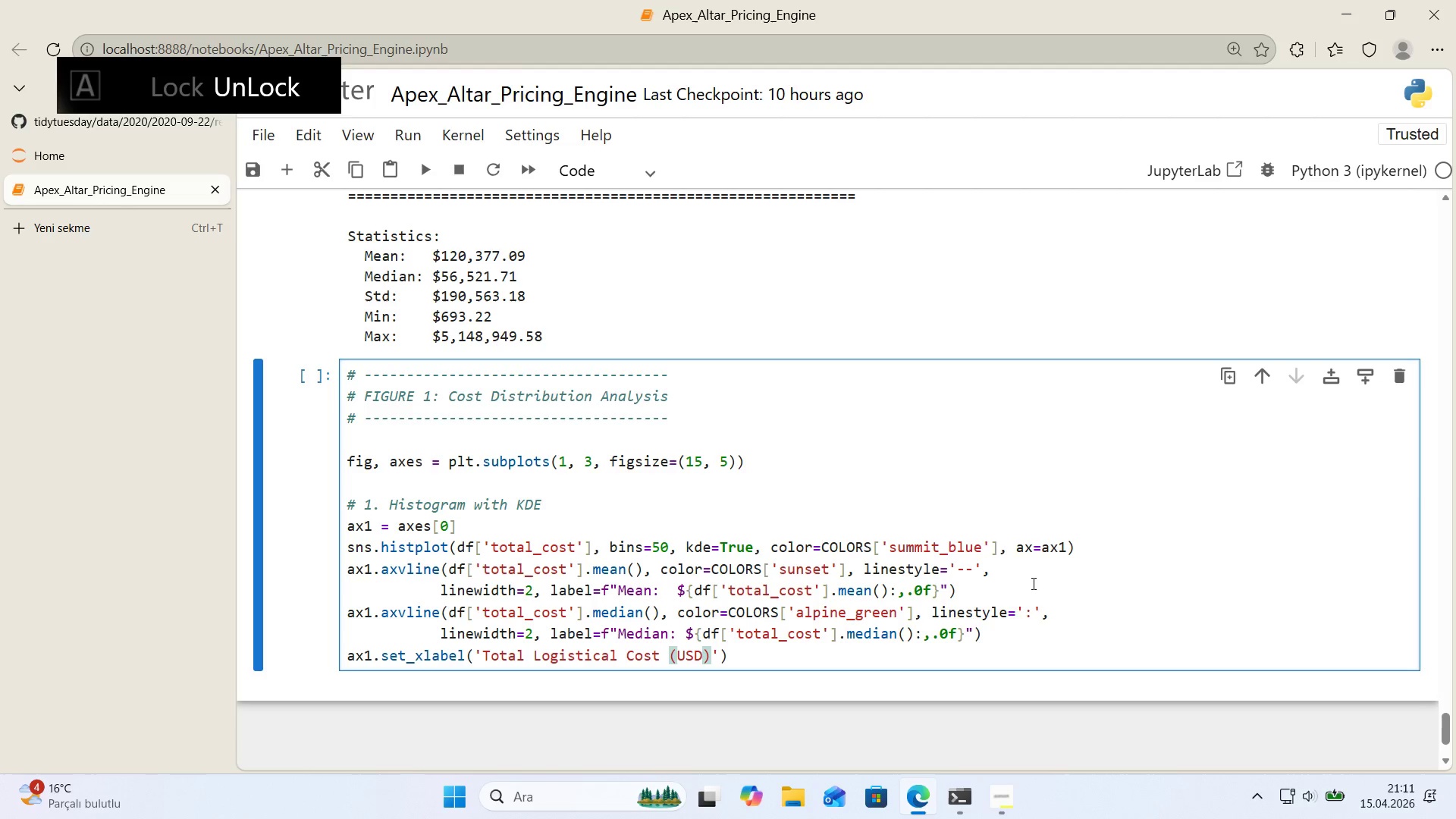 
key(ArrowRight)
 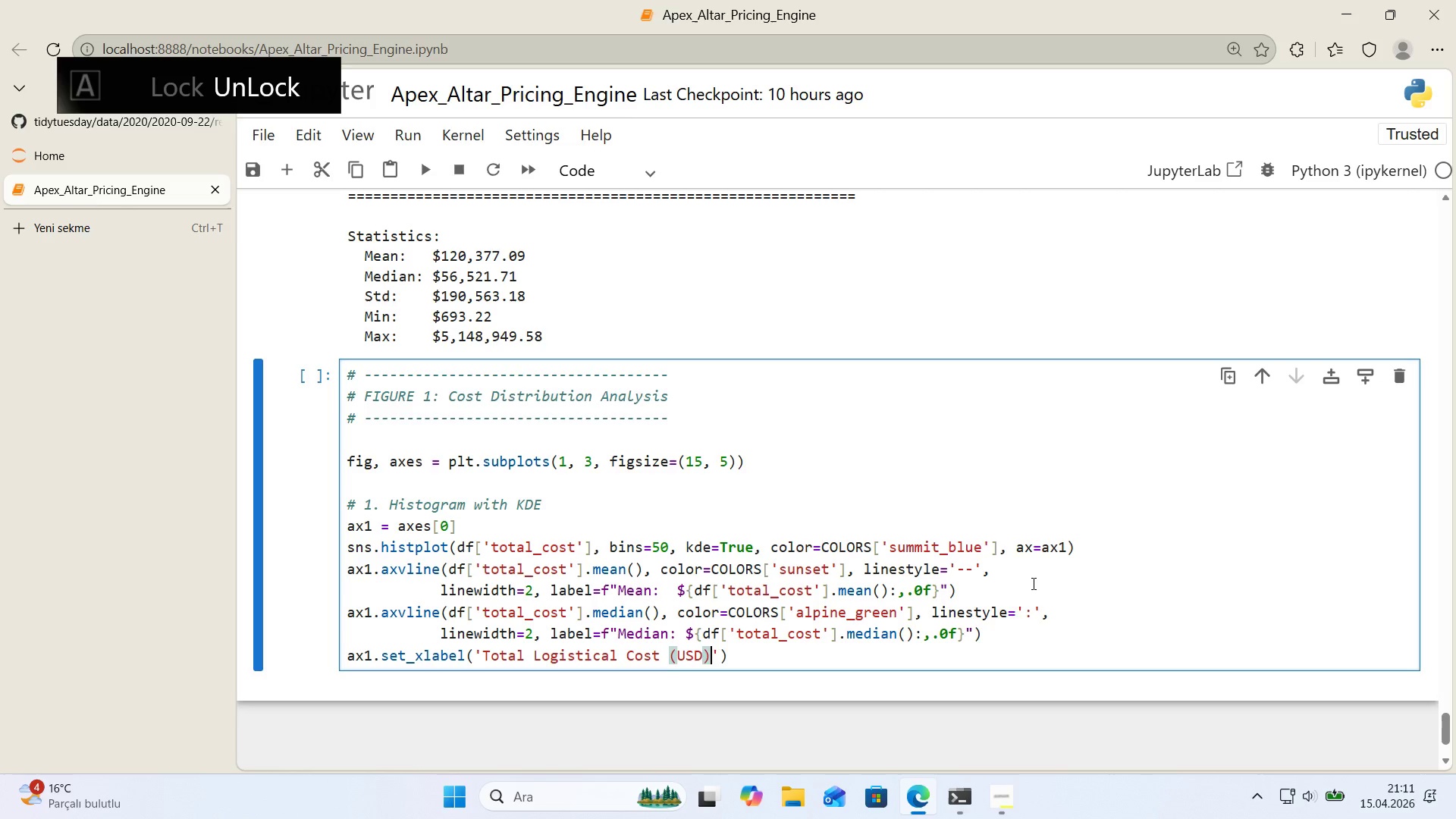 
key(Comma)
 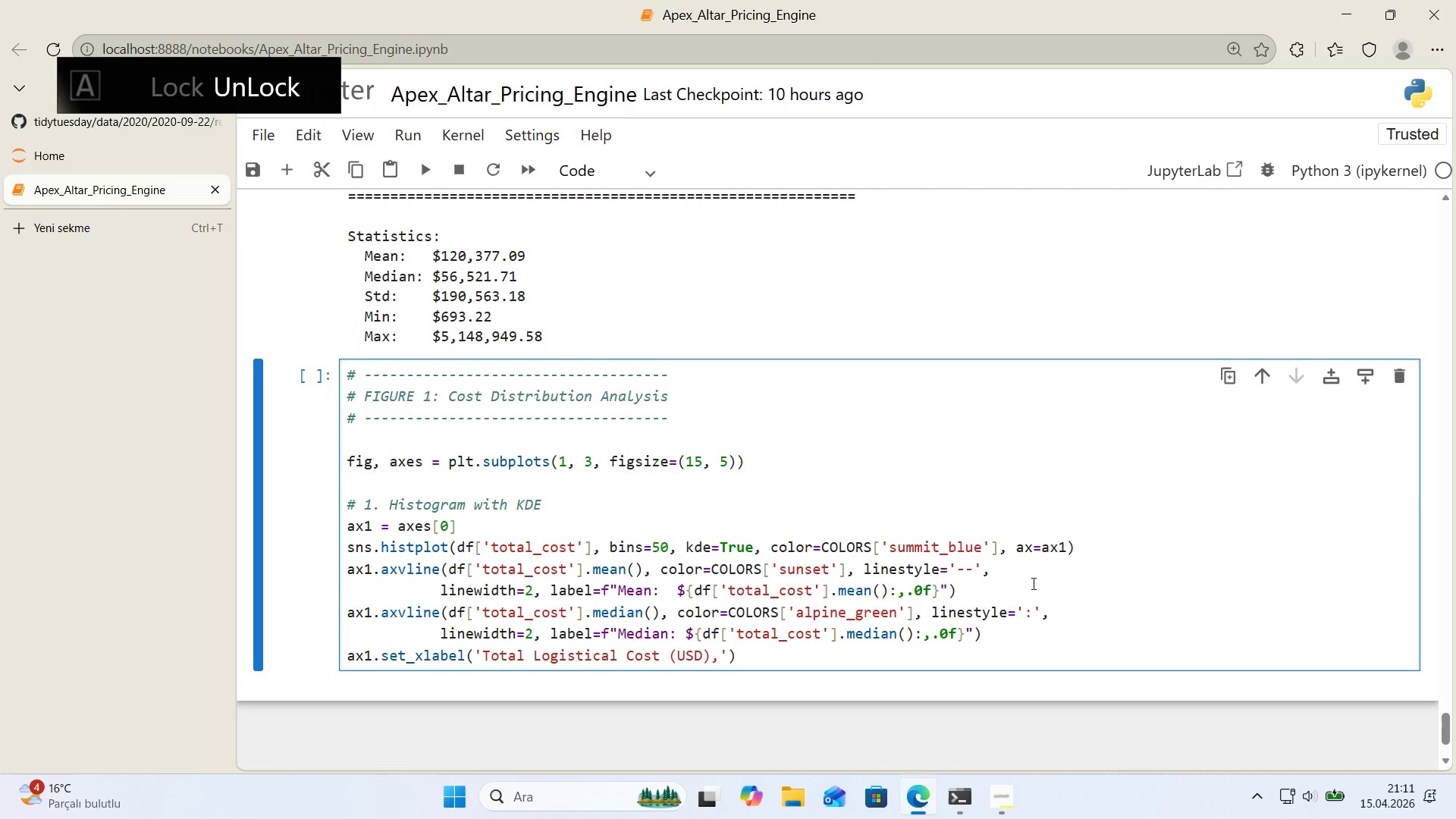 
key(Backspace)
 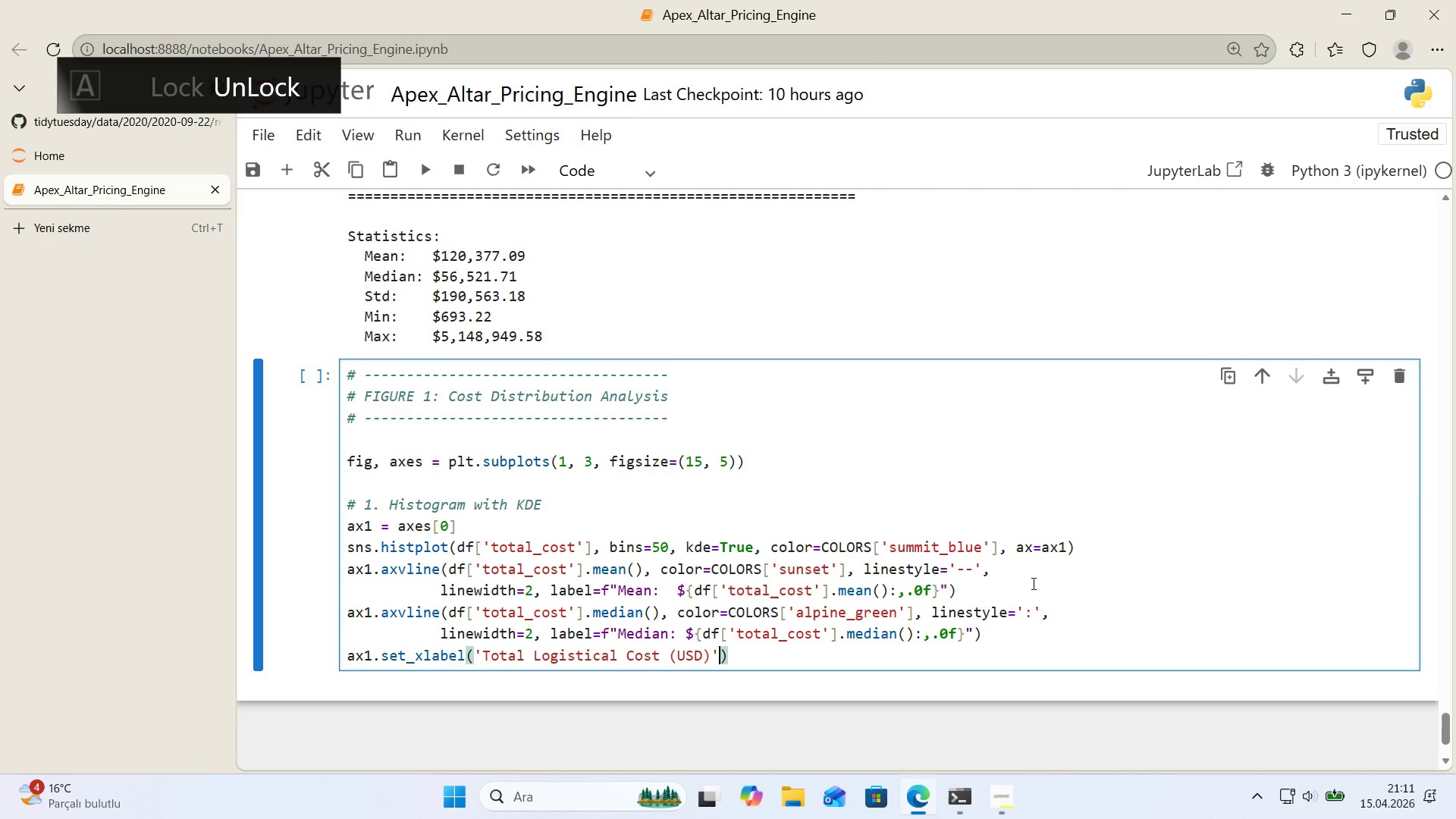 
key(ArrowRight)
 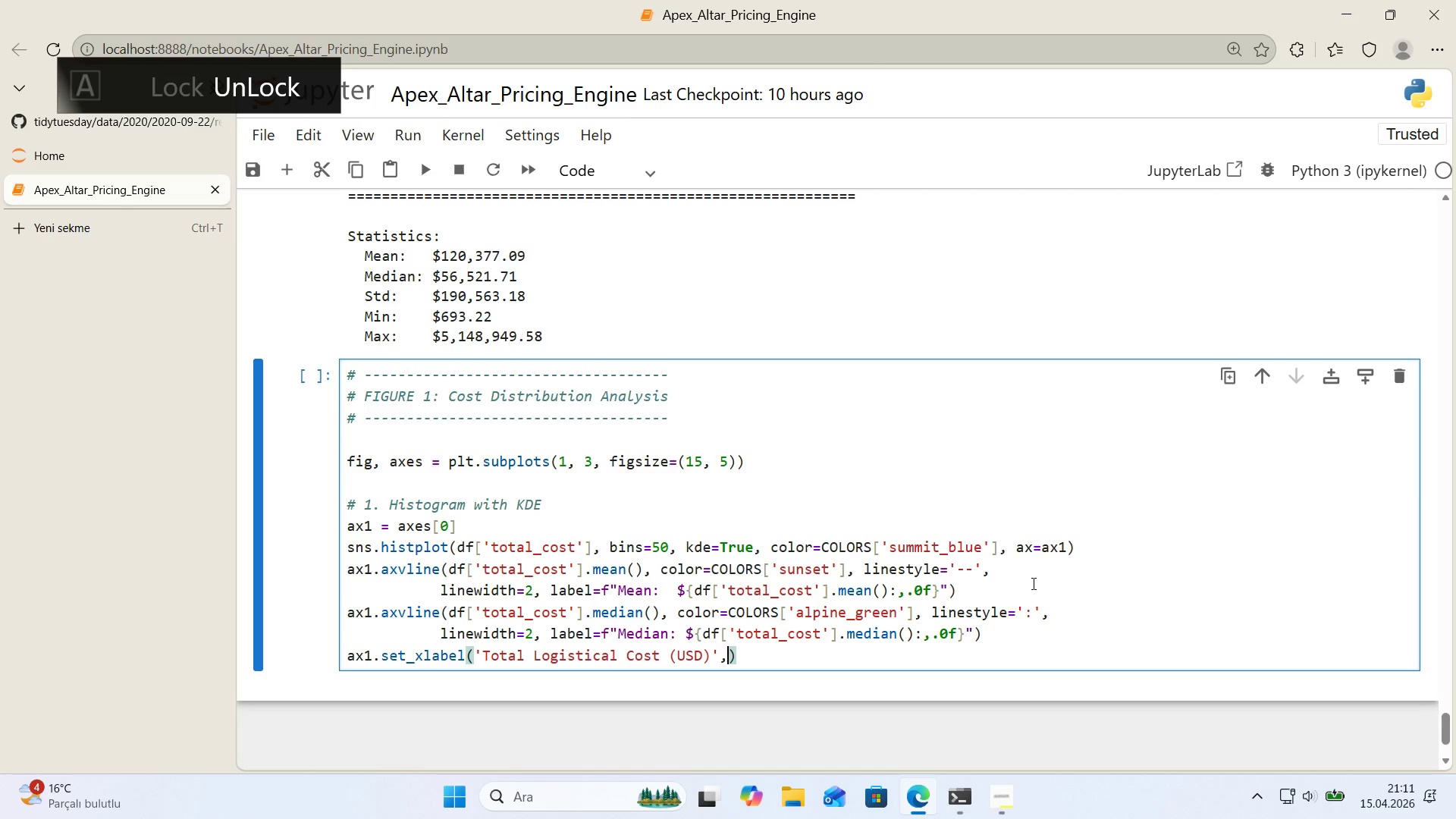 
type(, fonts'ze)11)
 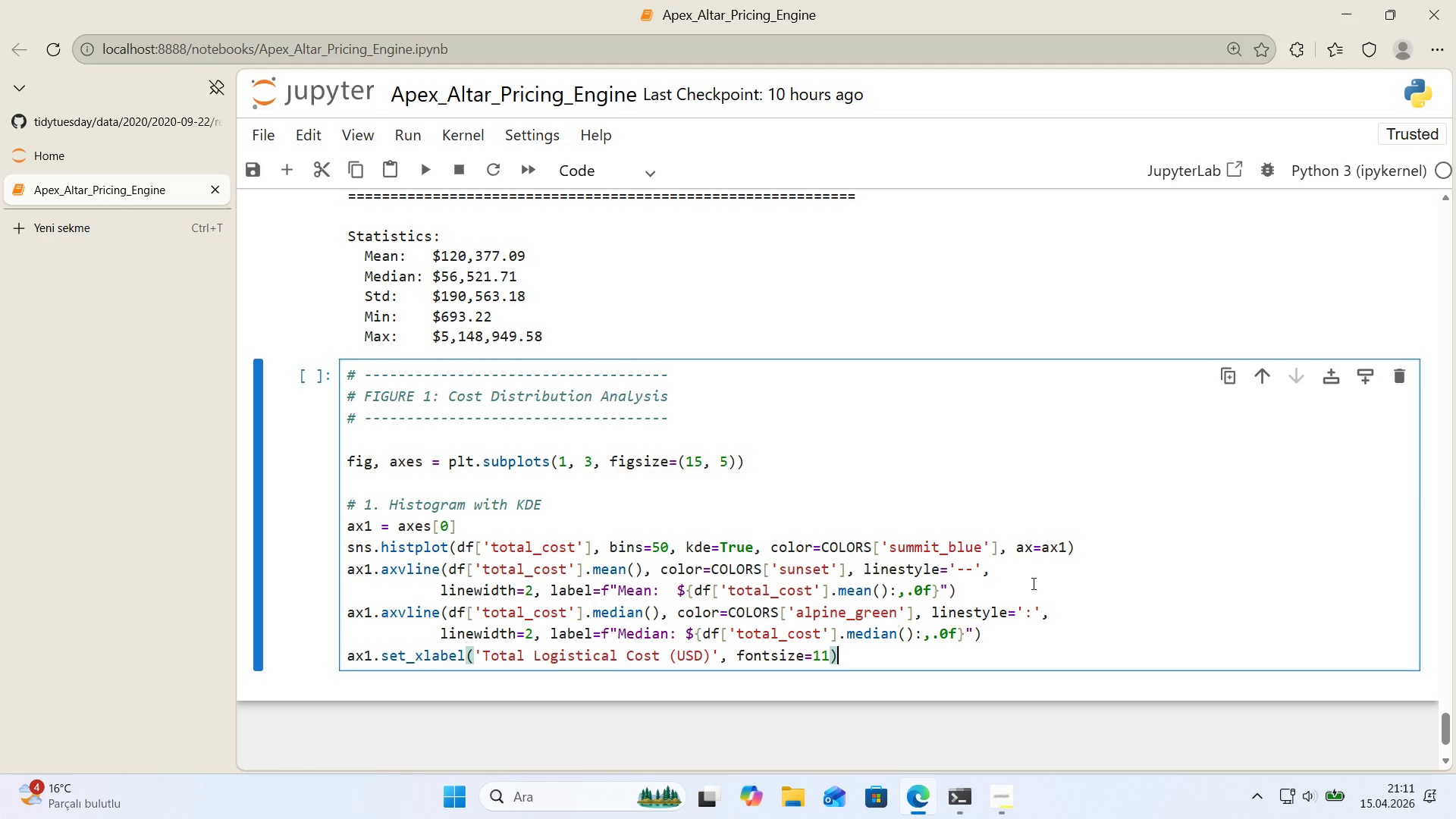 
 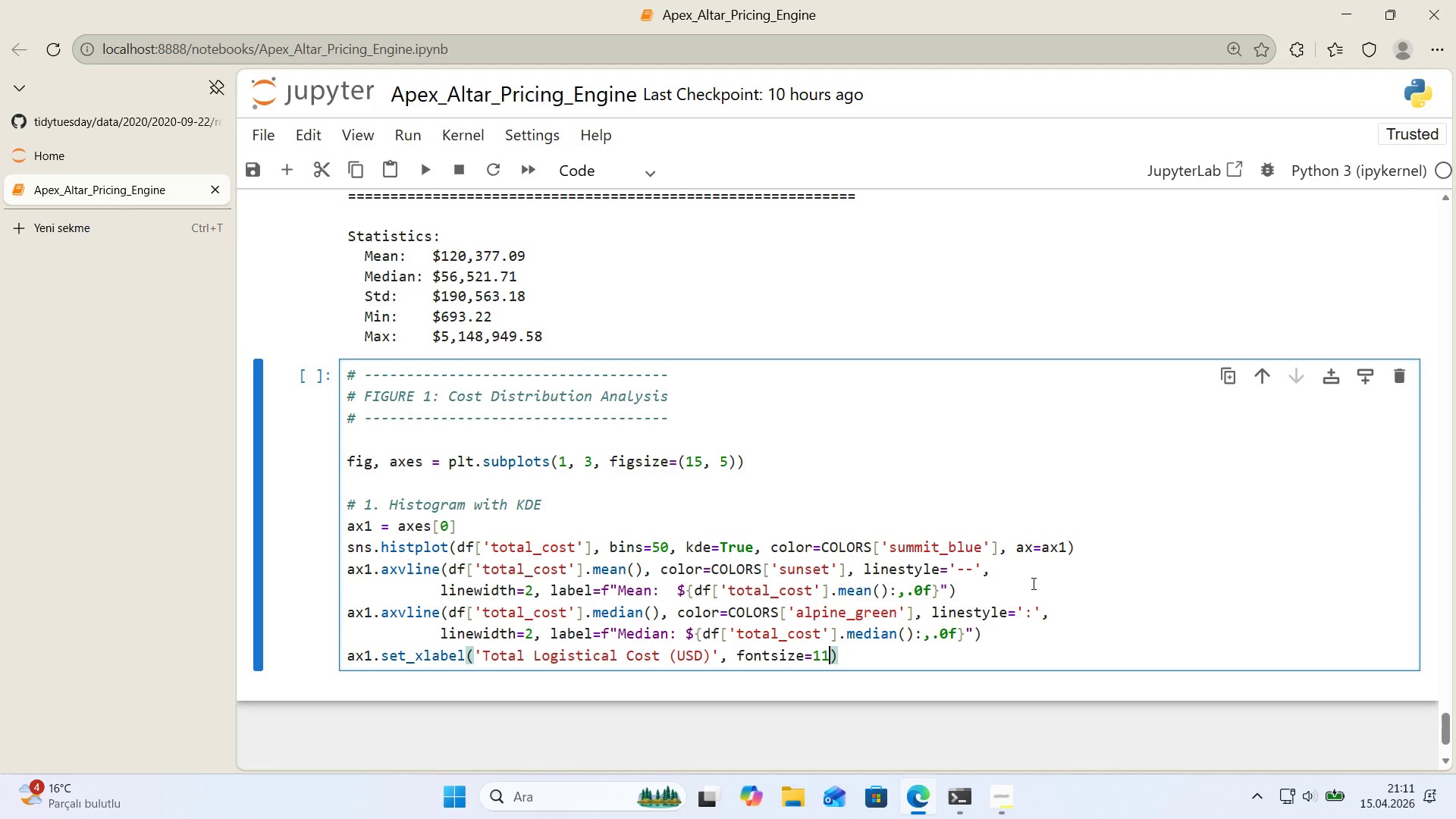 
key(ArrowRight)
 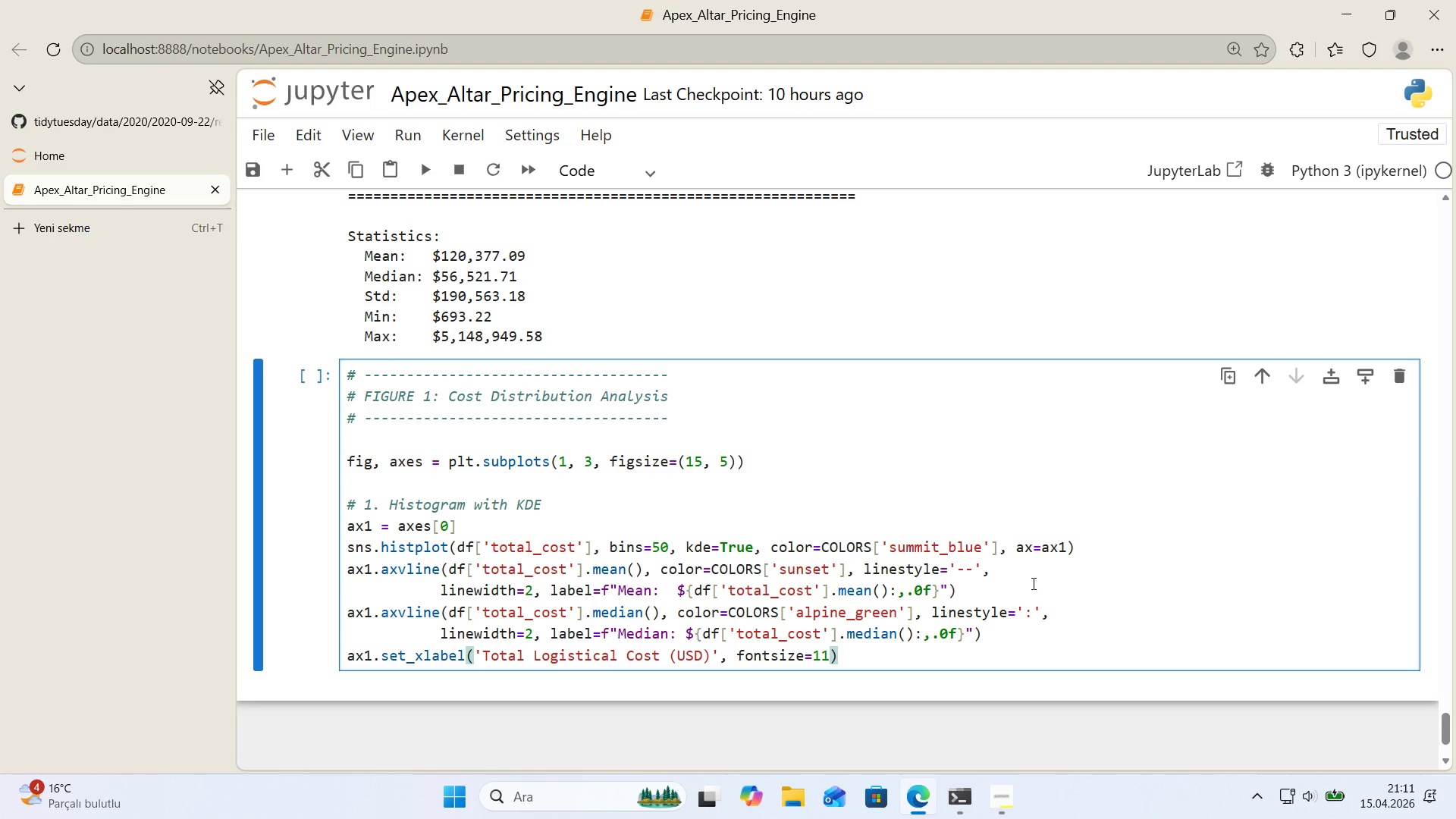 
key(Enter)
 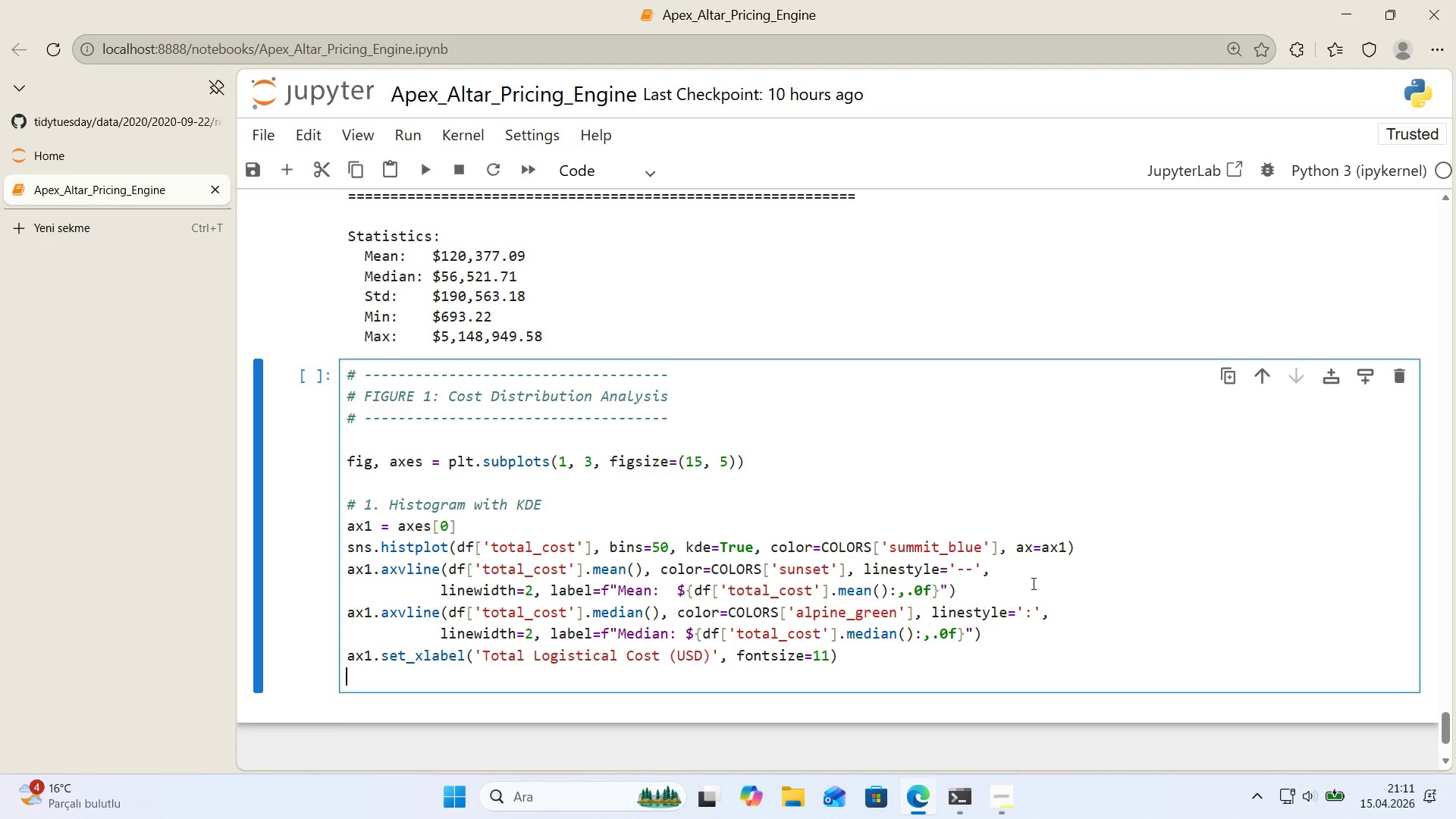 
type(ax1.set_ylabel*()
 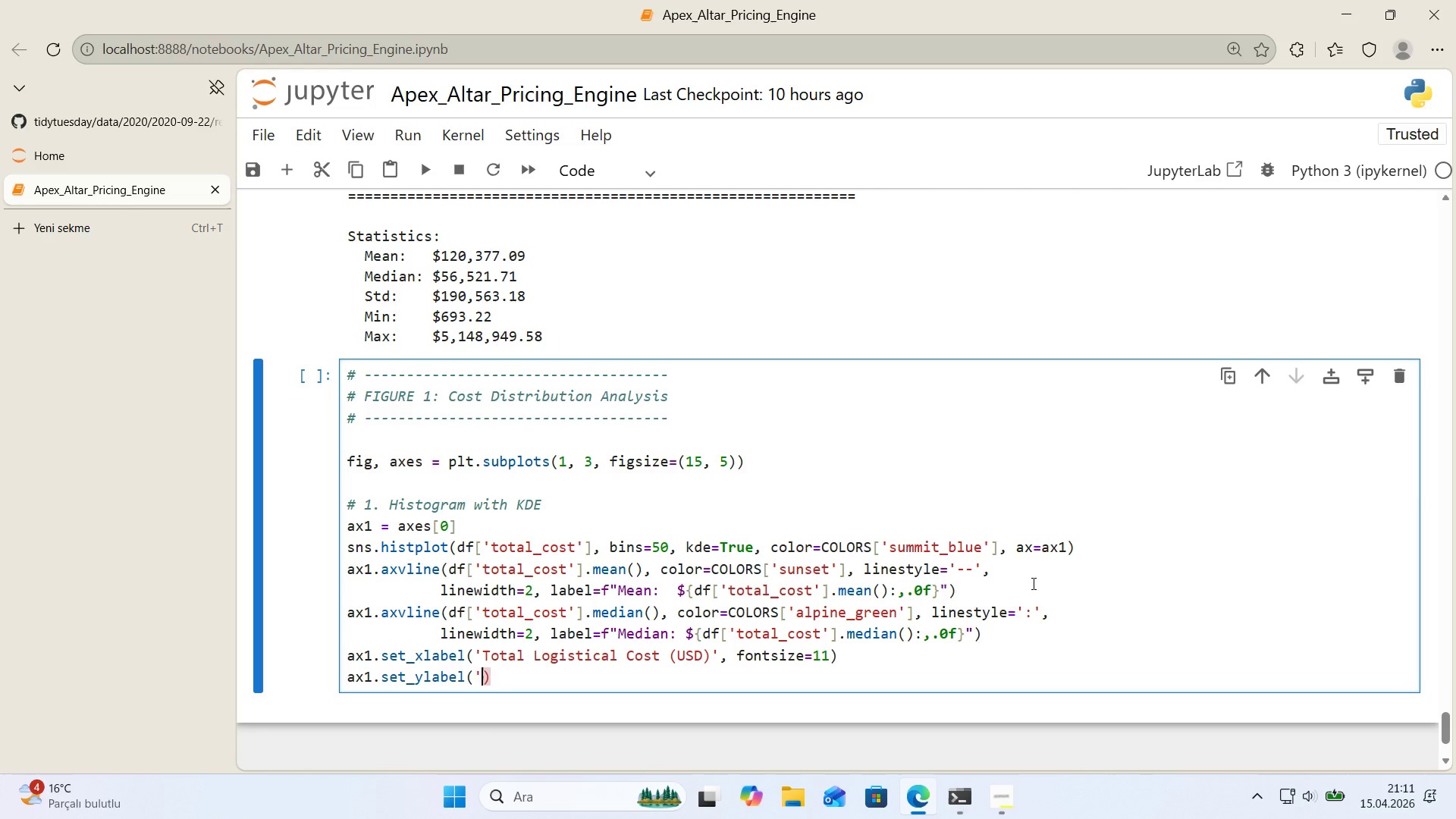 
 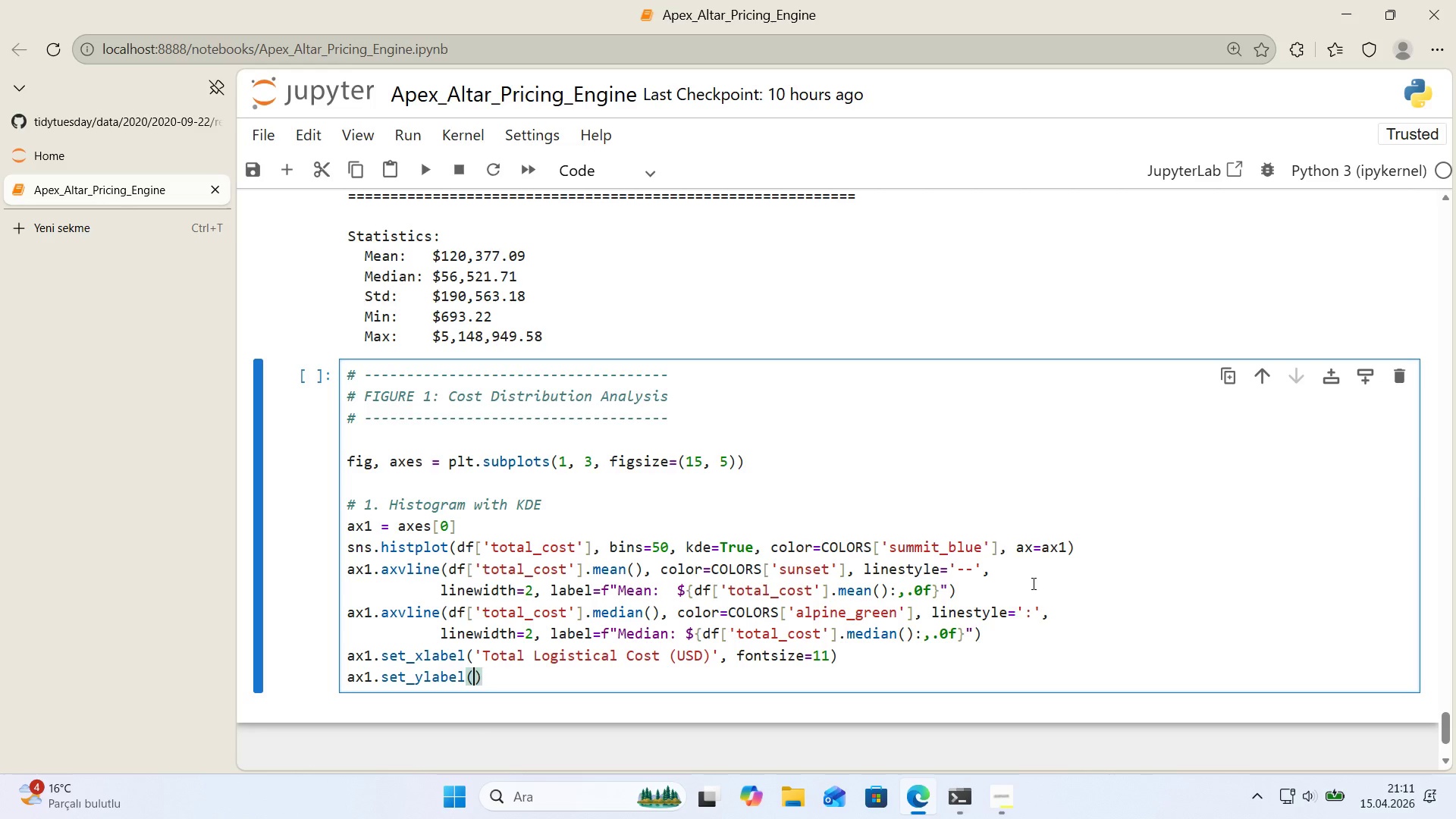 
key(ArrowLeft)
 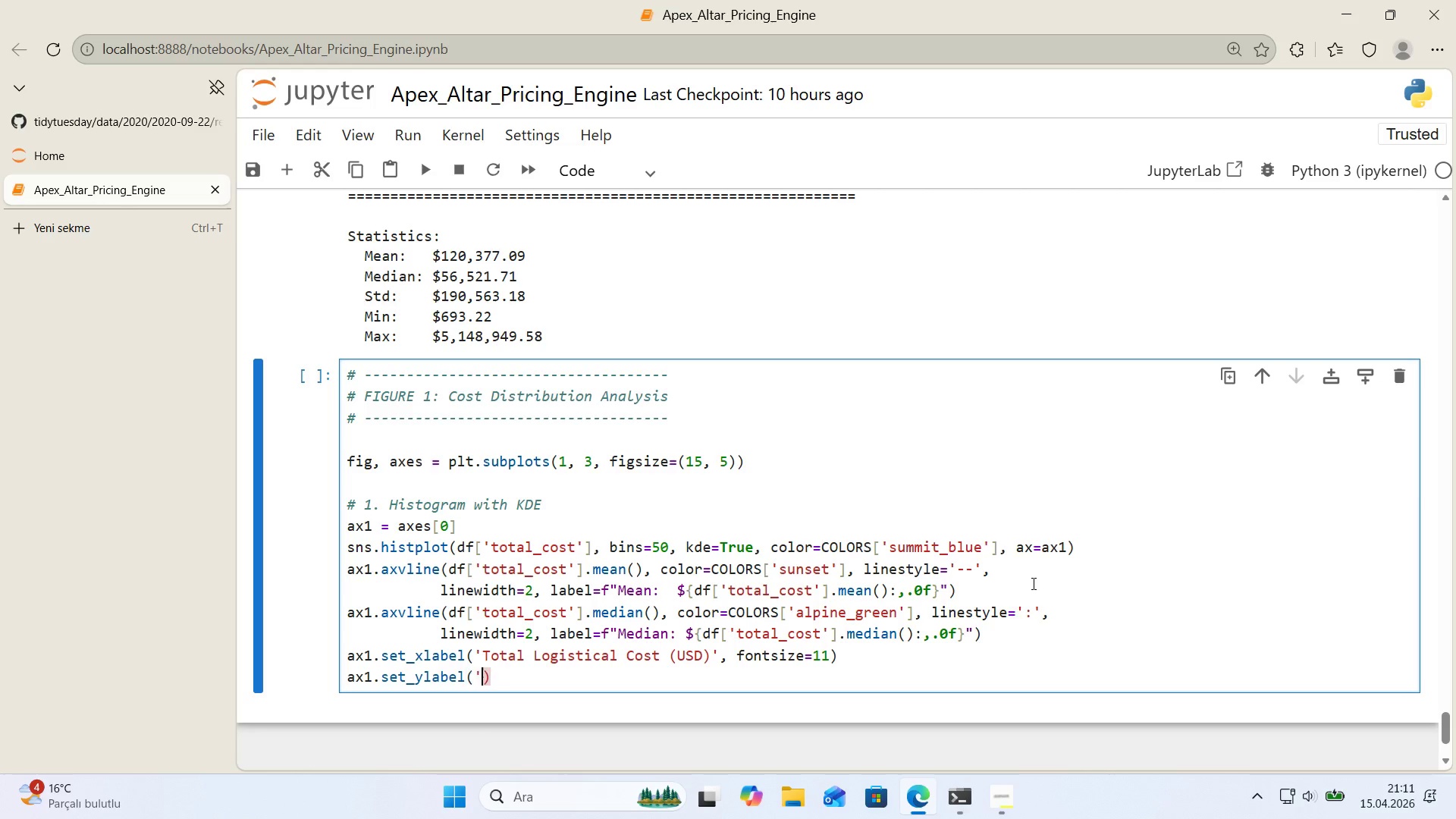 
type(@@)
 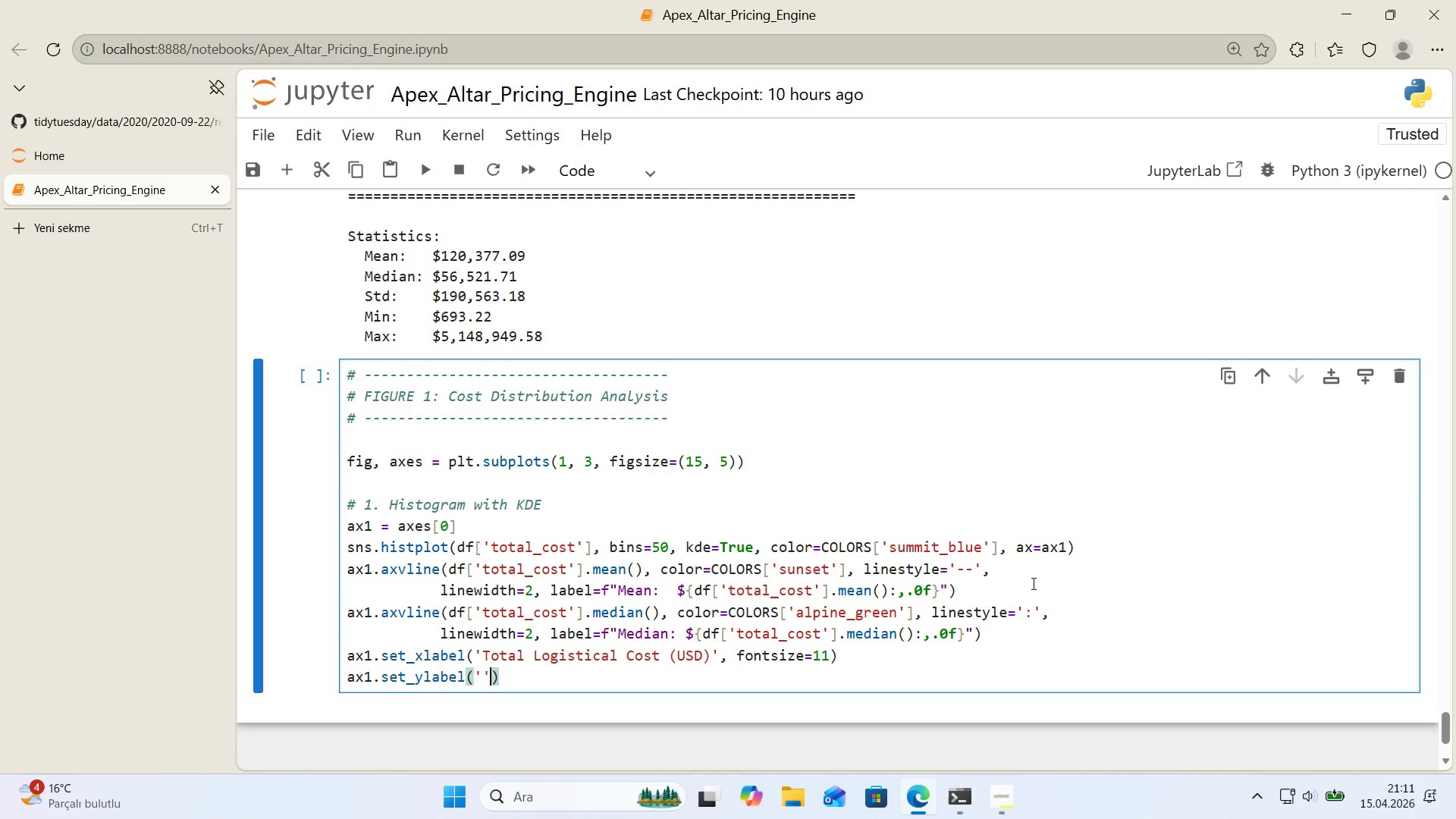 
key(ArrowLeft)
 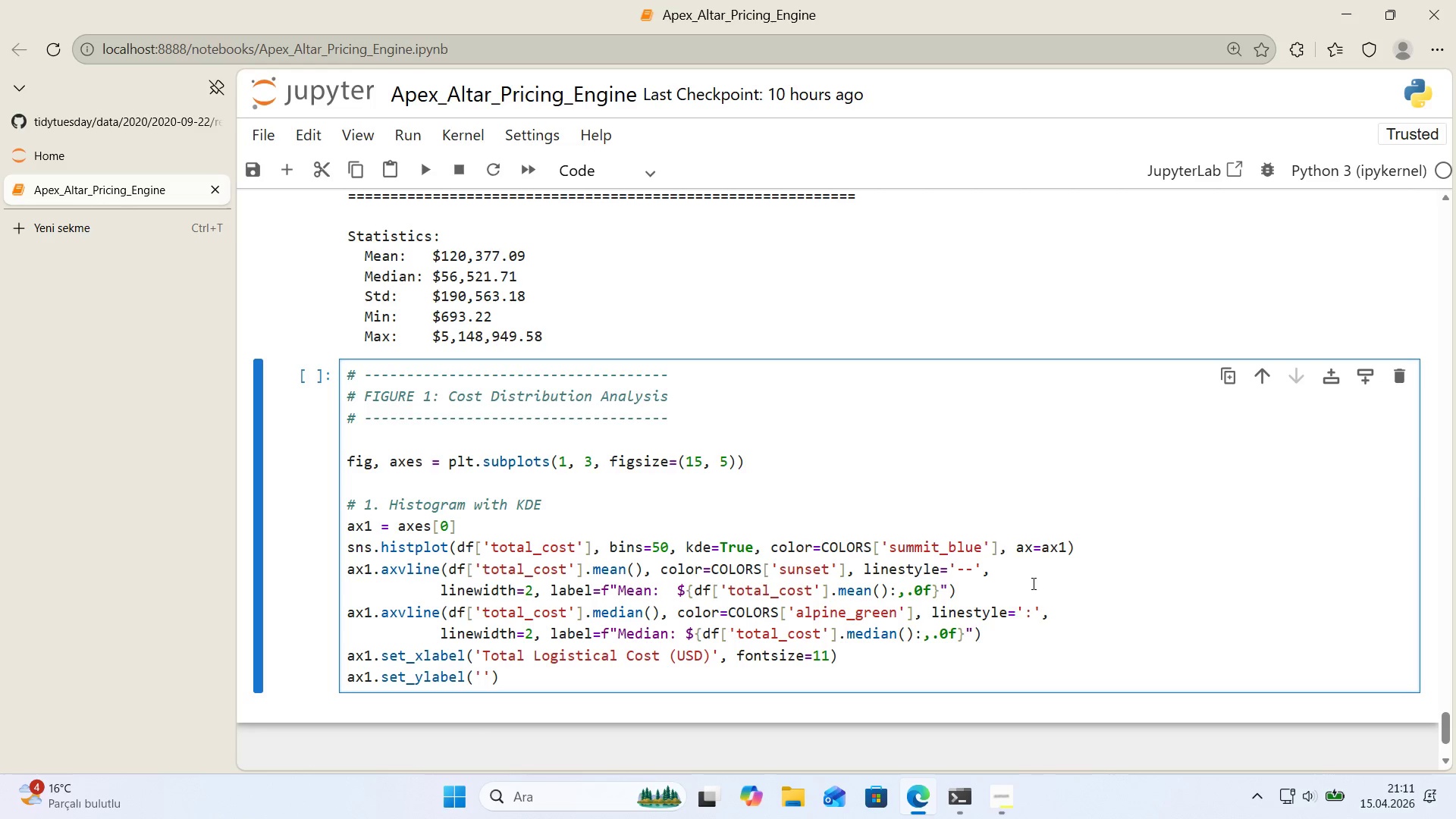 
wait(5.53)
 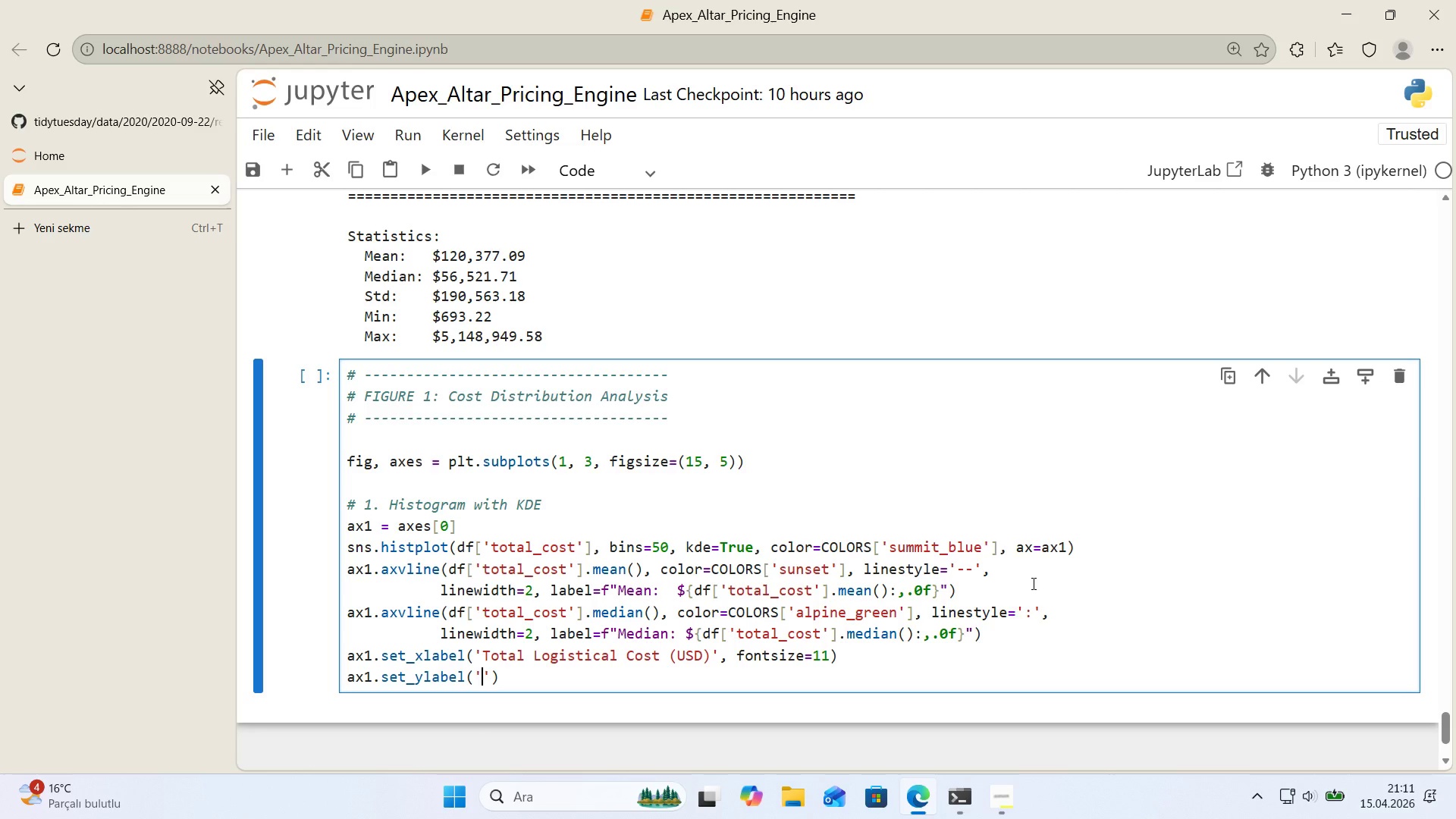 
type(Frequency)
 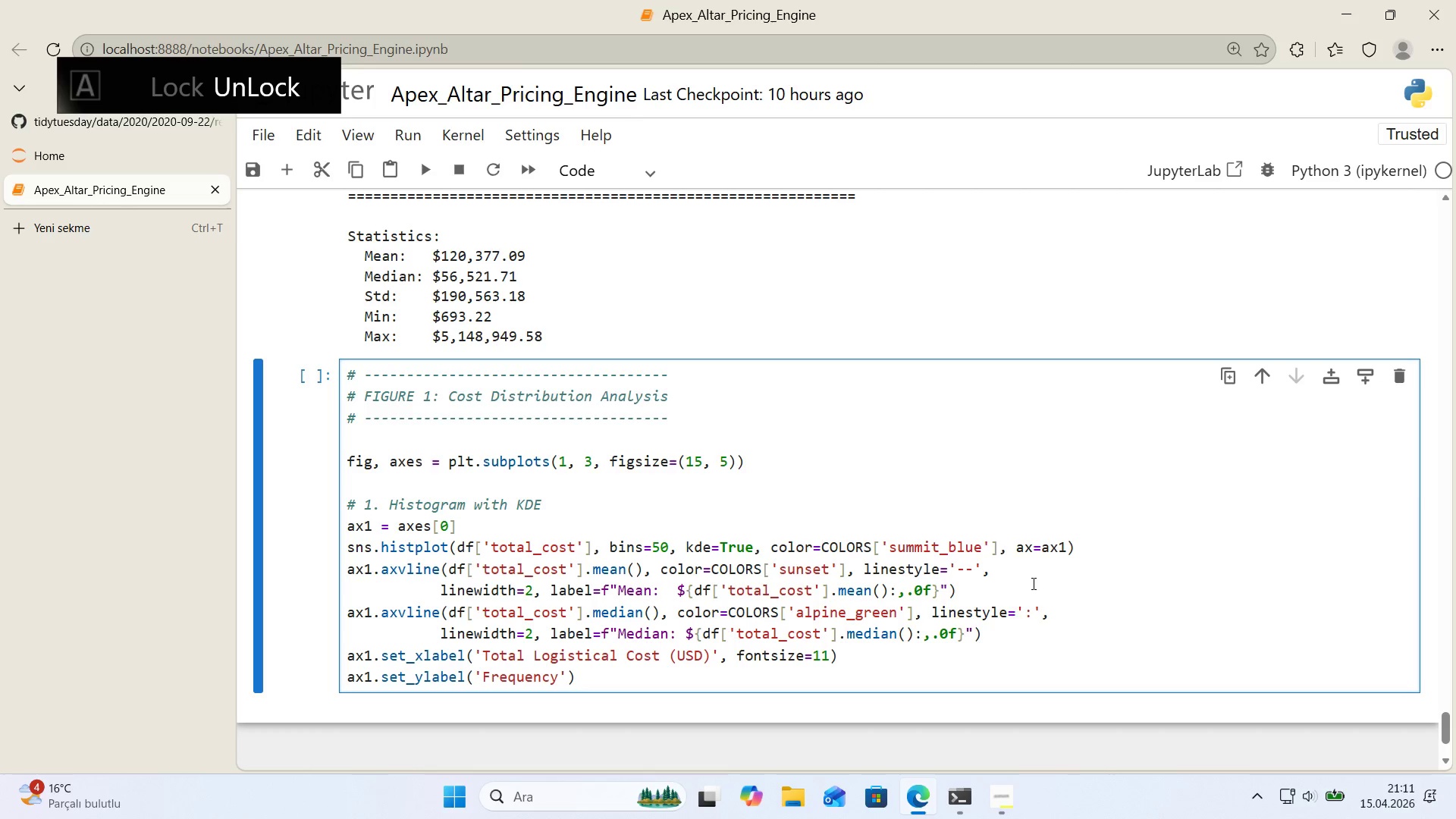 
key(ArrowRight)
 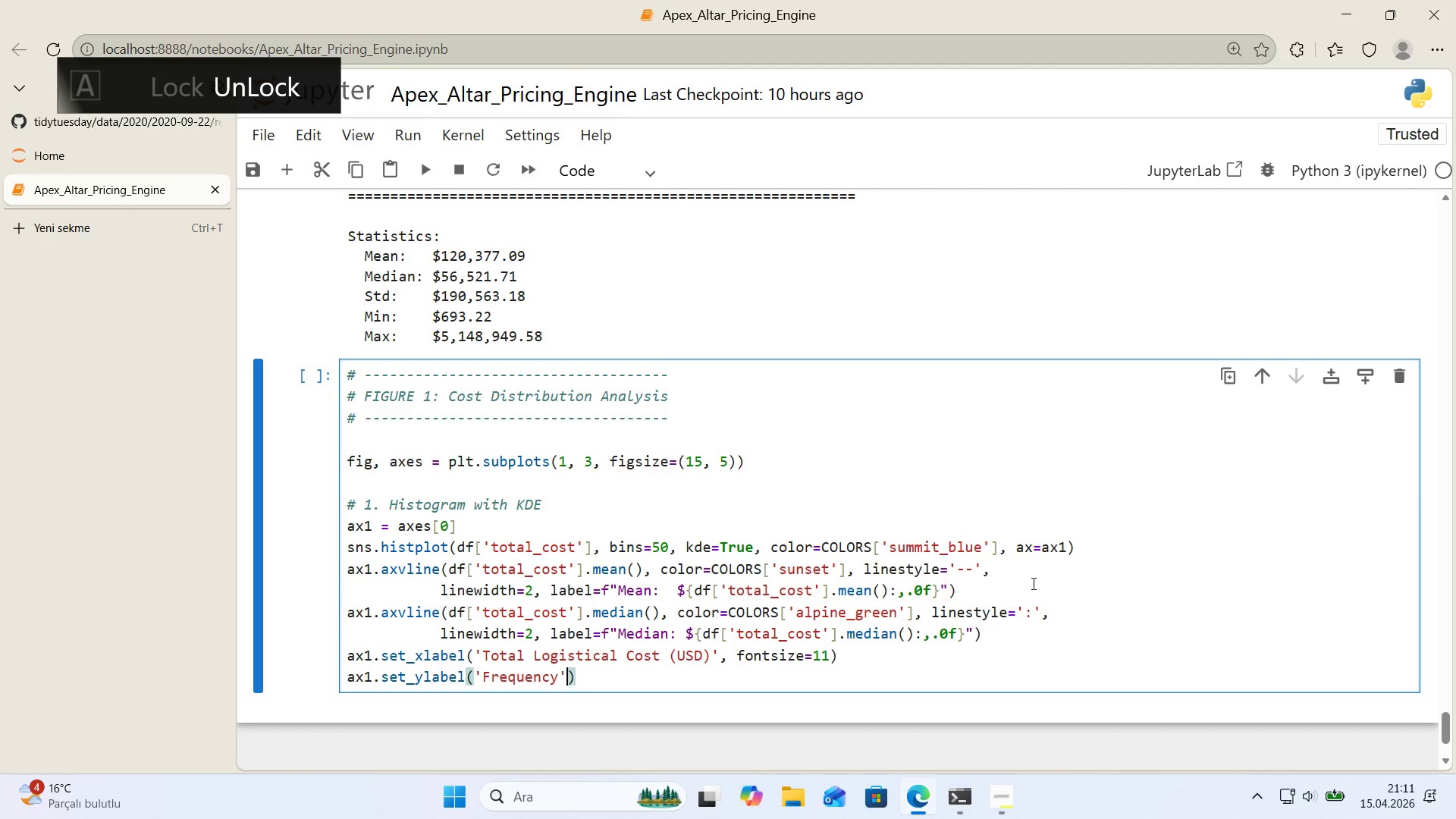 
type(, fonts'ze)11)
 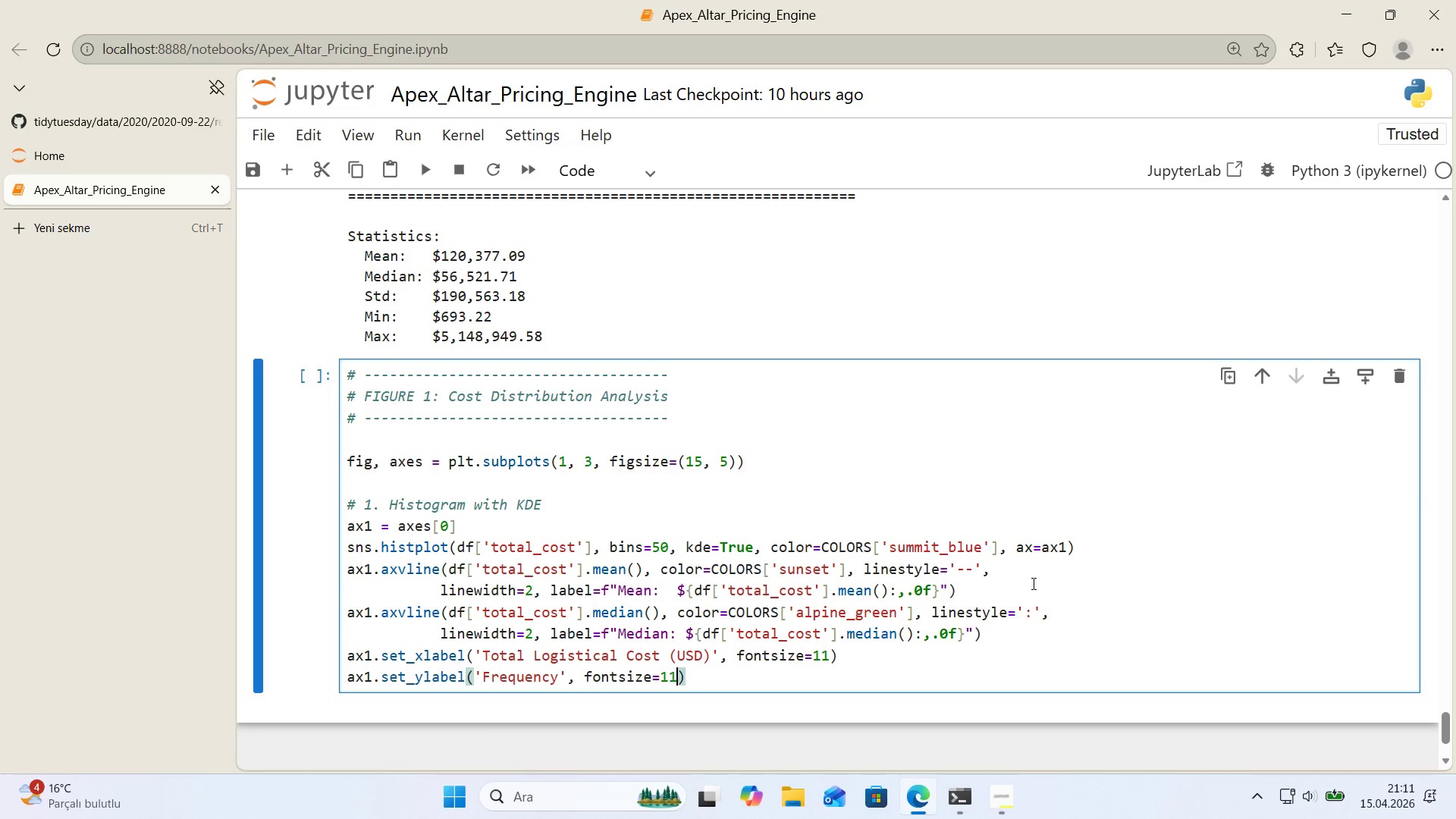 
key(ArrowRight)
 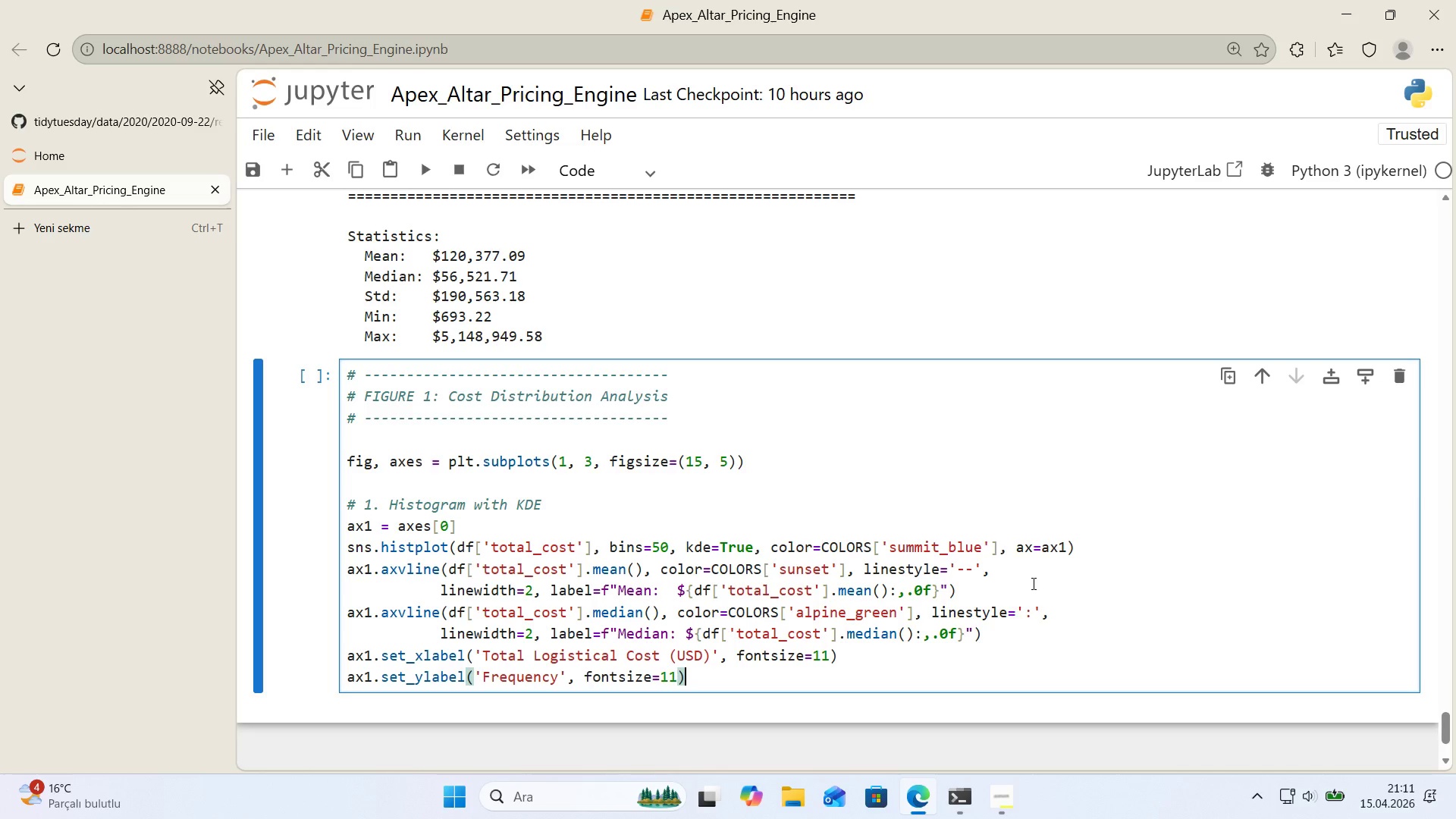 
key(Enter)
 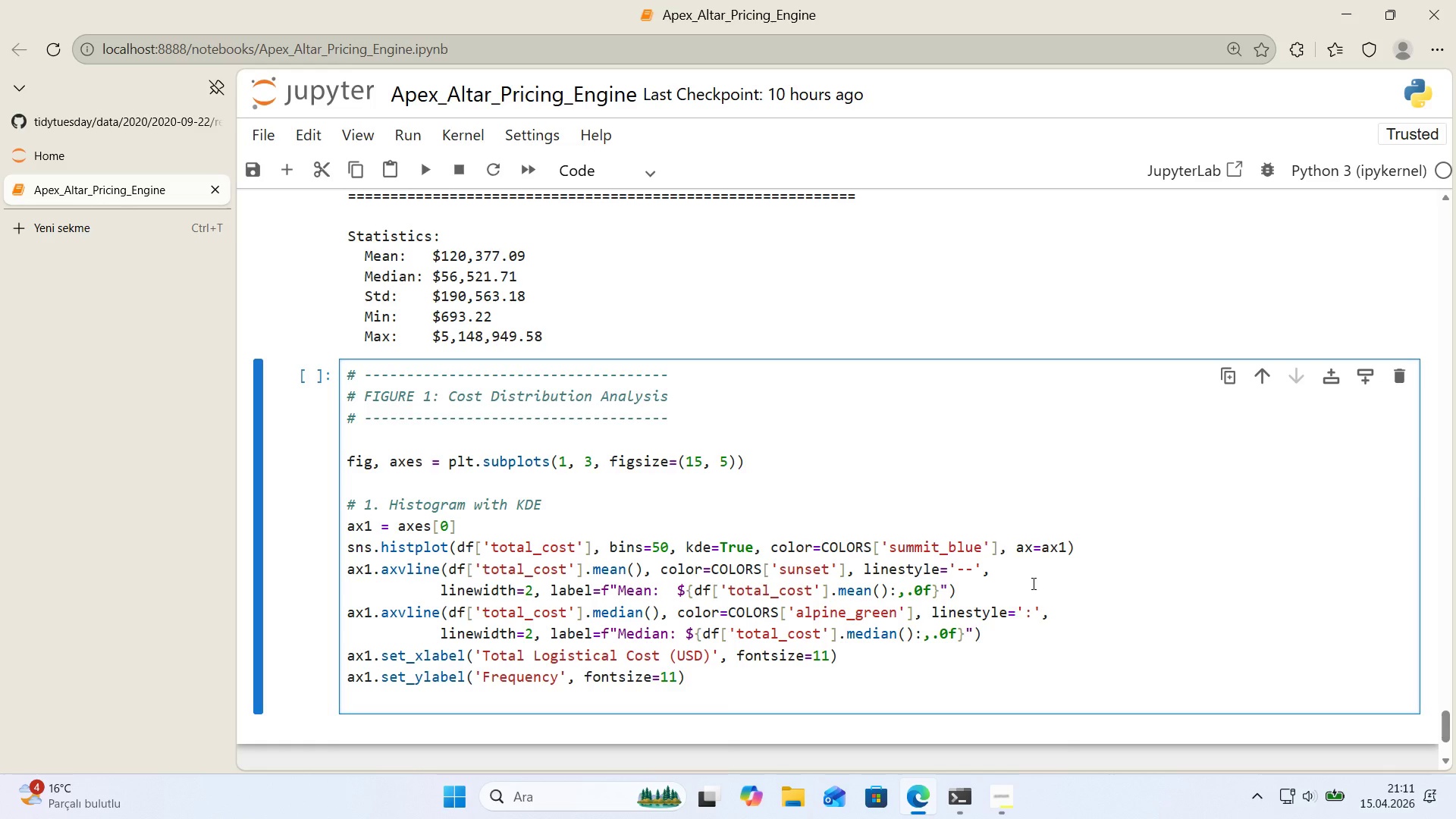 
type(ax1.set_t'tle*()
 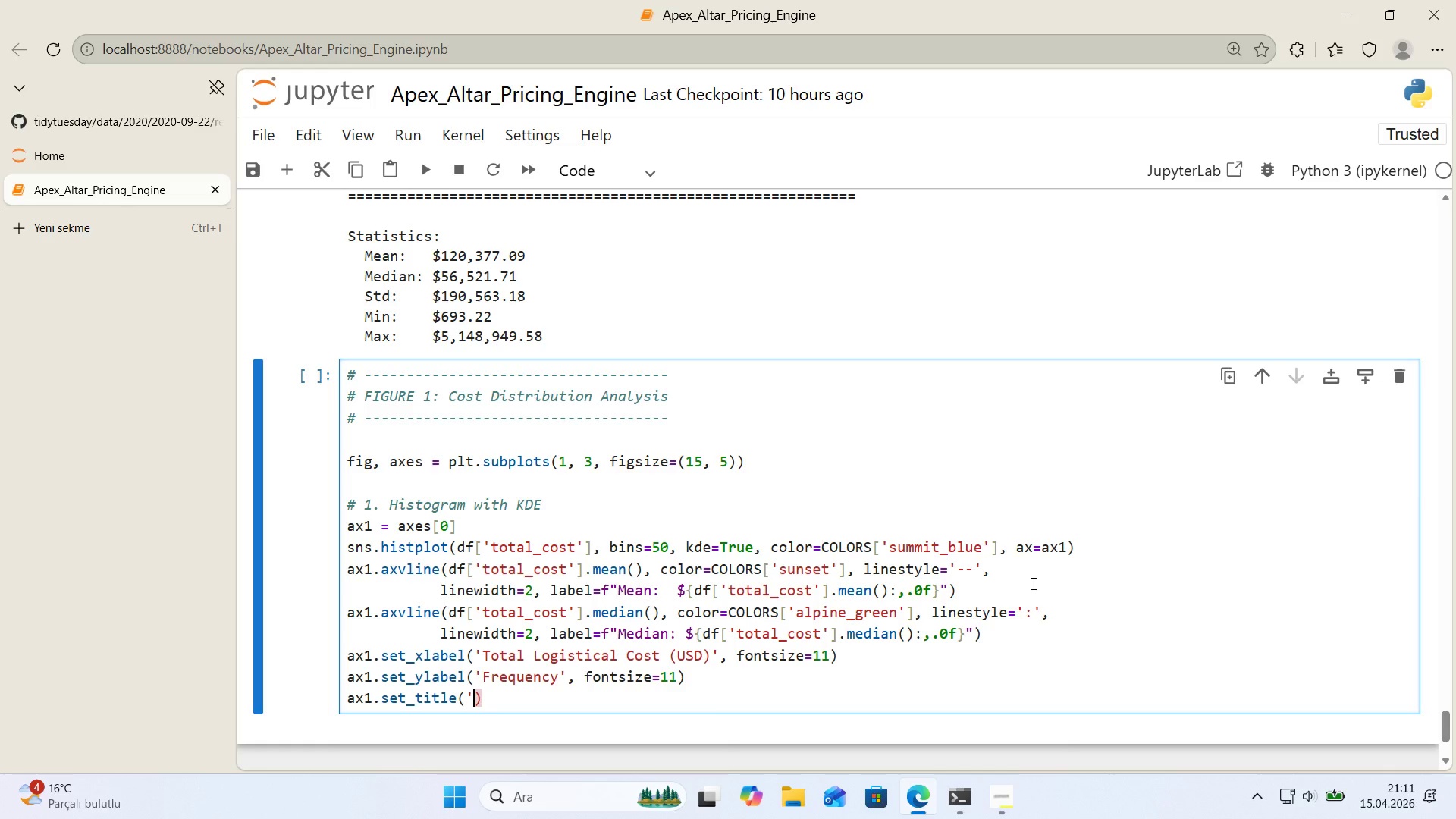 
 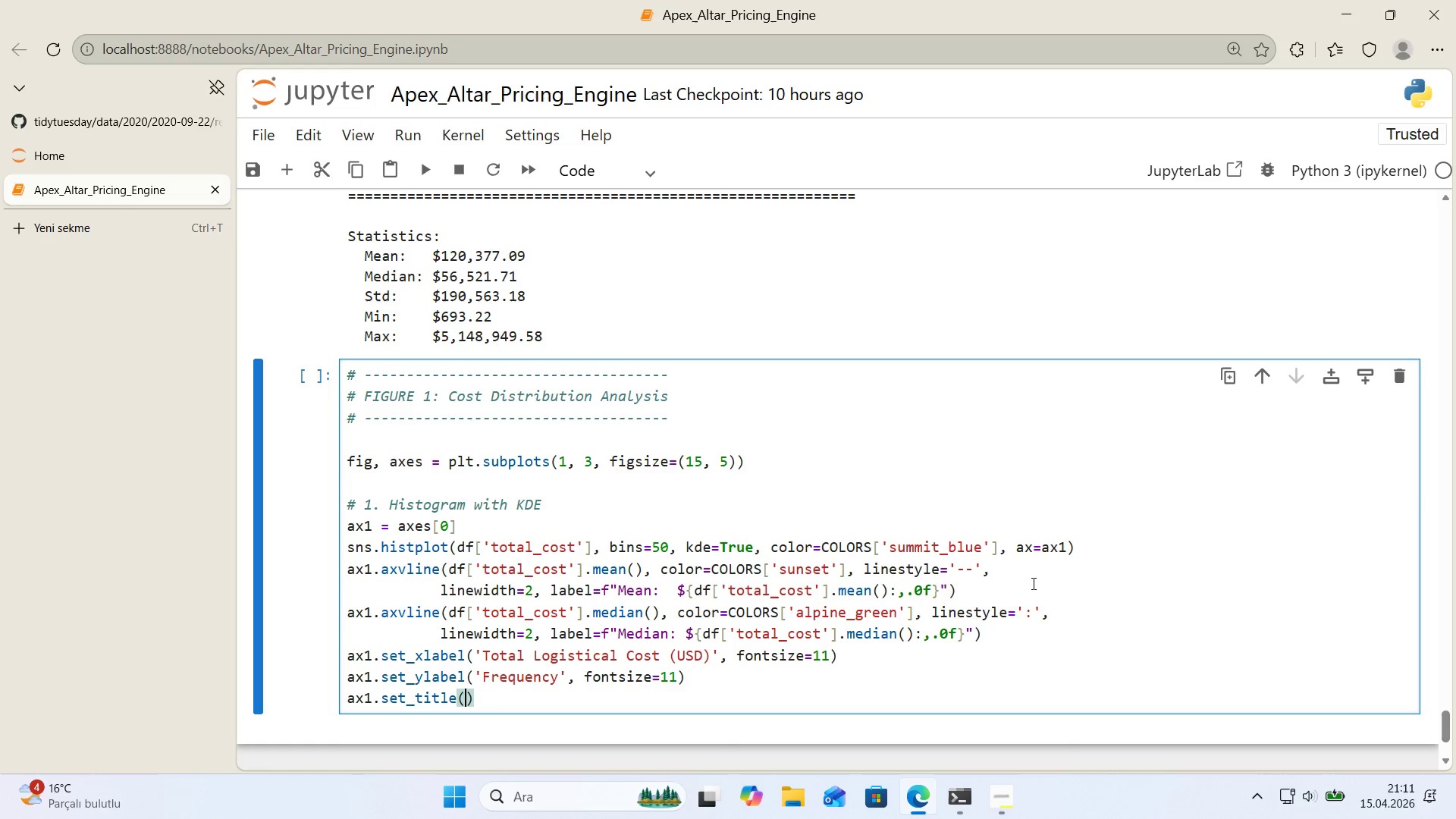 
key(ArrowLeft)
 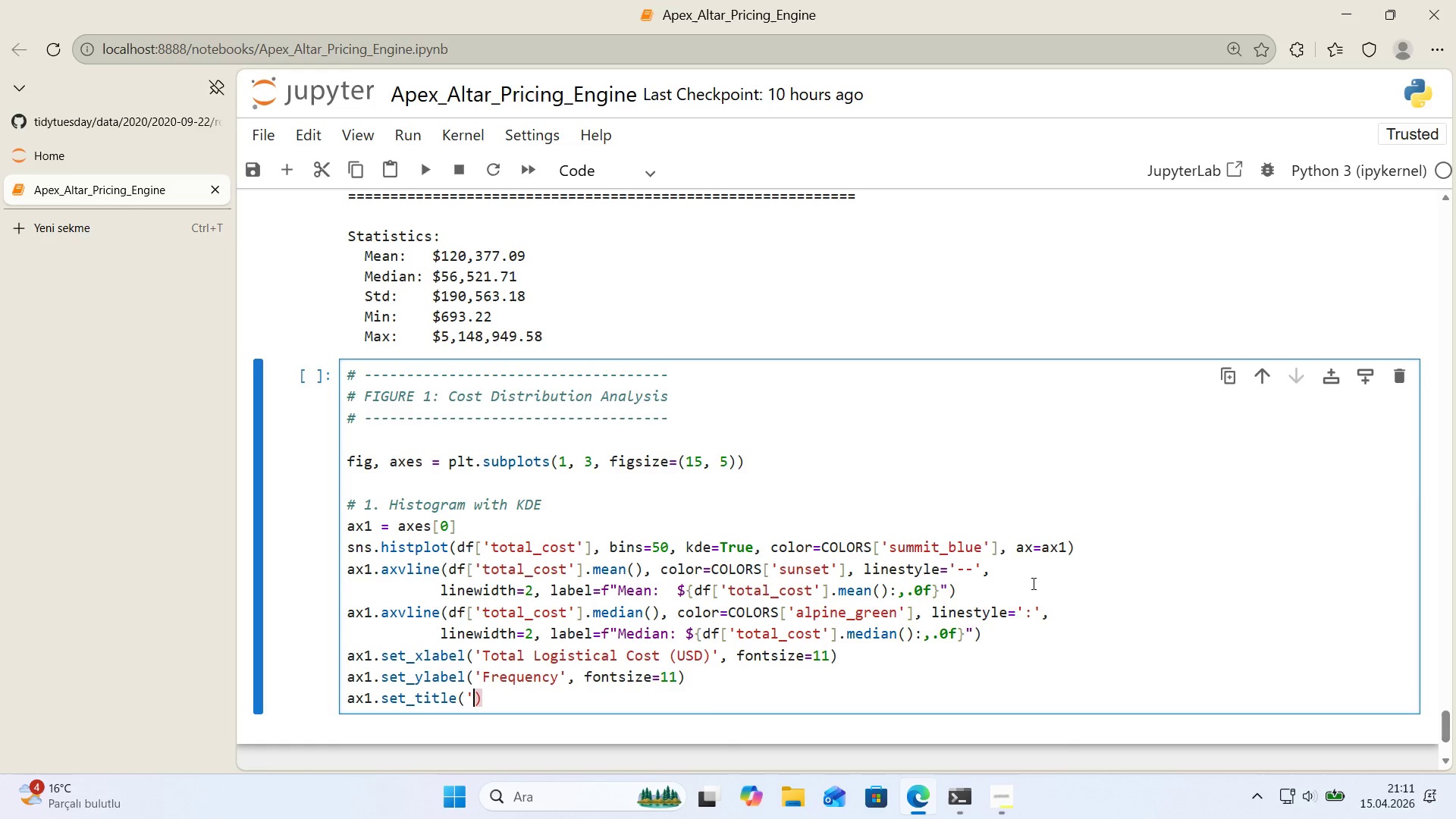 
type(@@)
 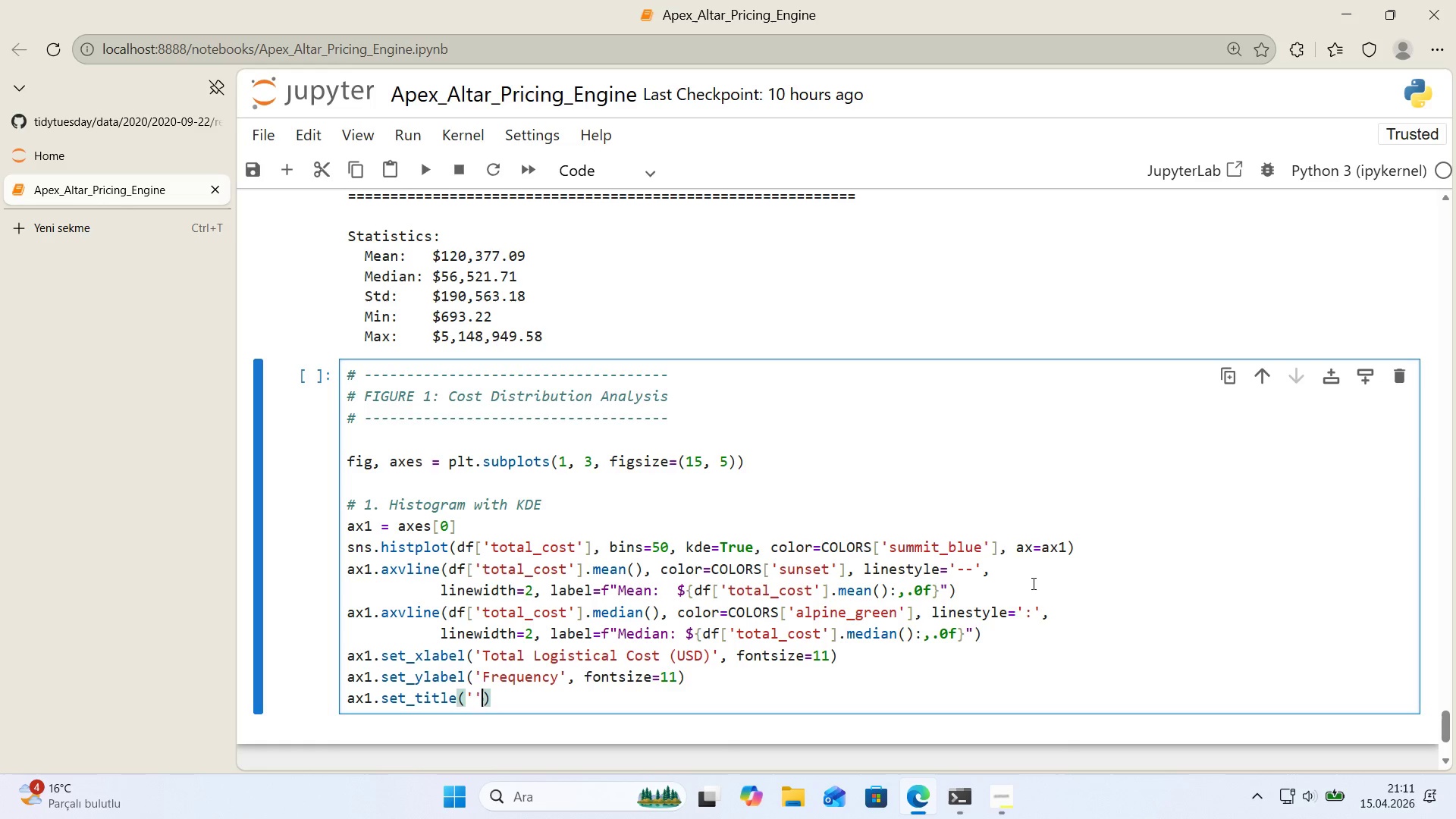 
key(ArrowLeft)
 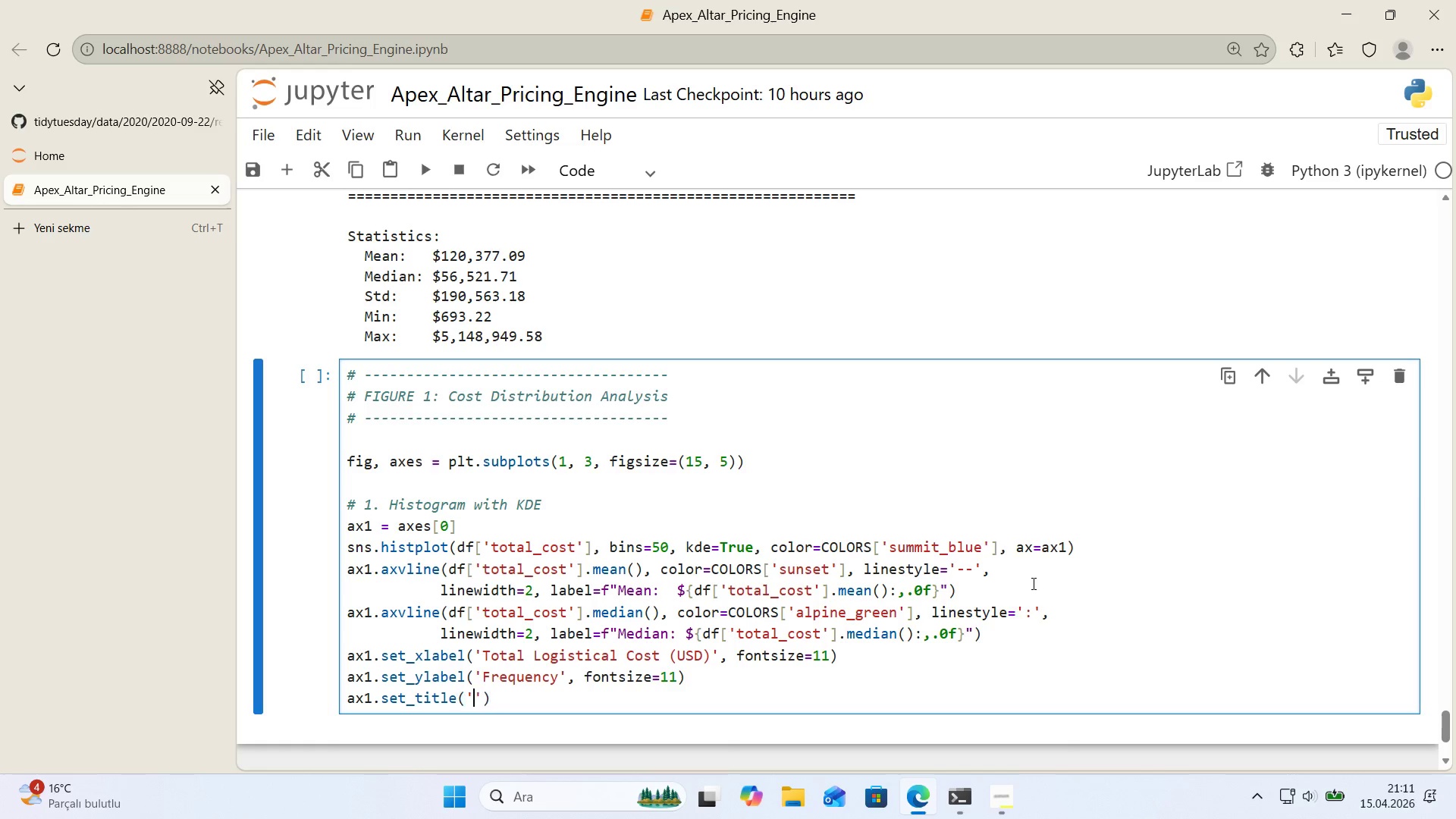 
type(D'str'but'on of Wedd'ng Package Costs)
 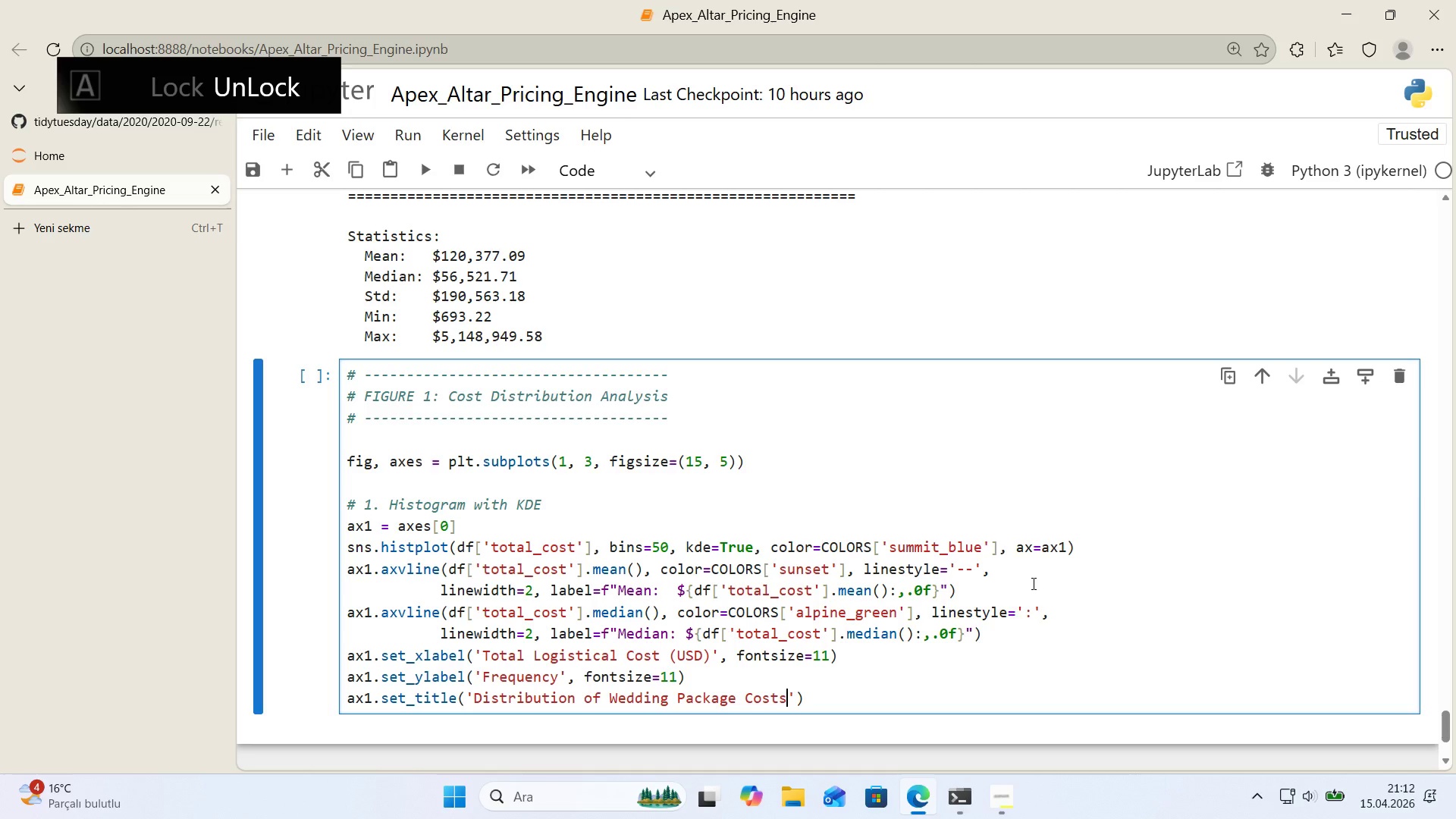 
key(ArrowRight)
 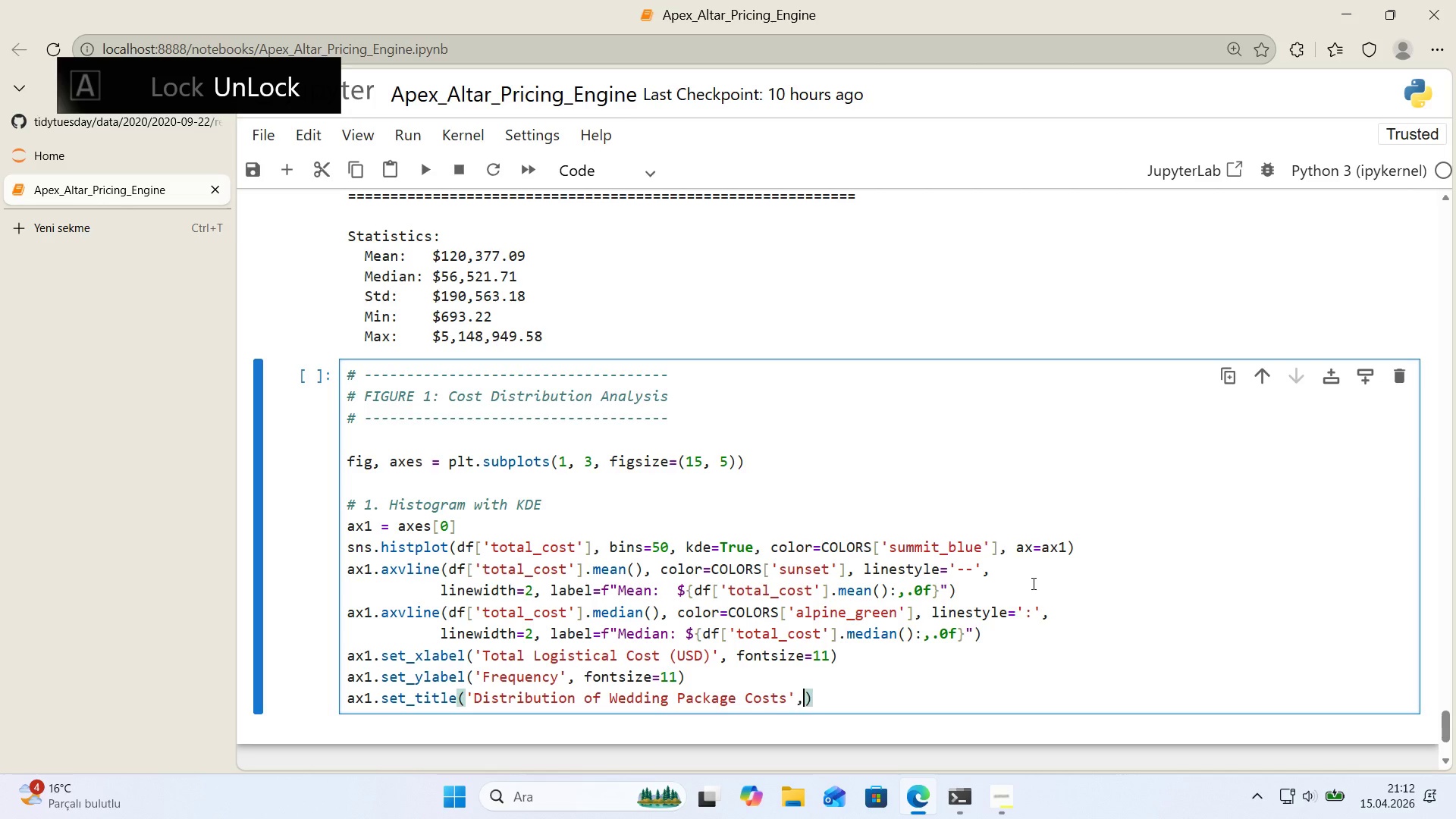 
type(, fonts'ze)13,)
key(Backspace)
key(Backspace)
type(2, fontwe'ght)@@)
 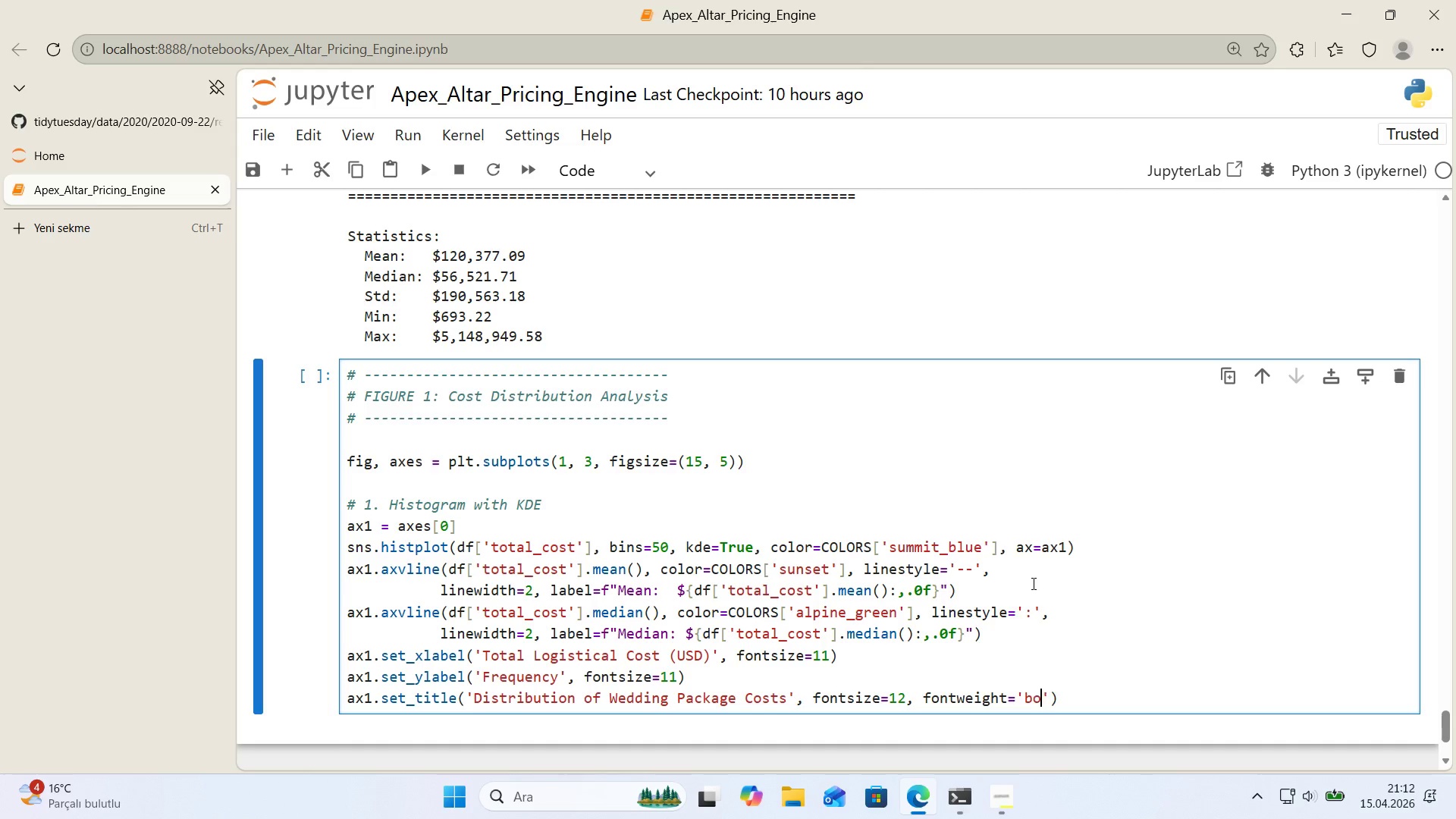 
 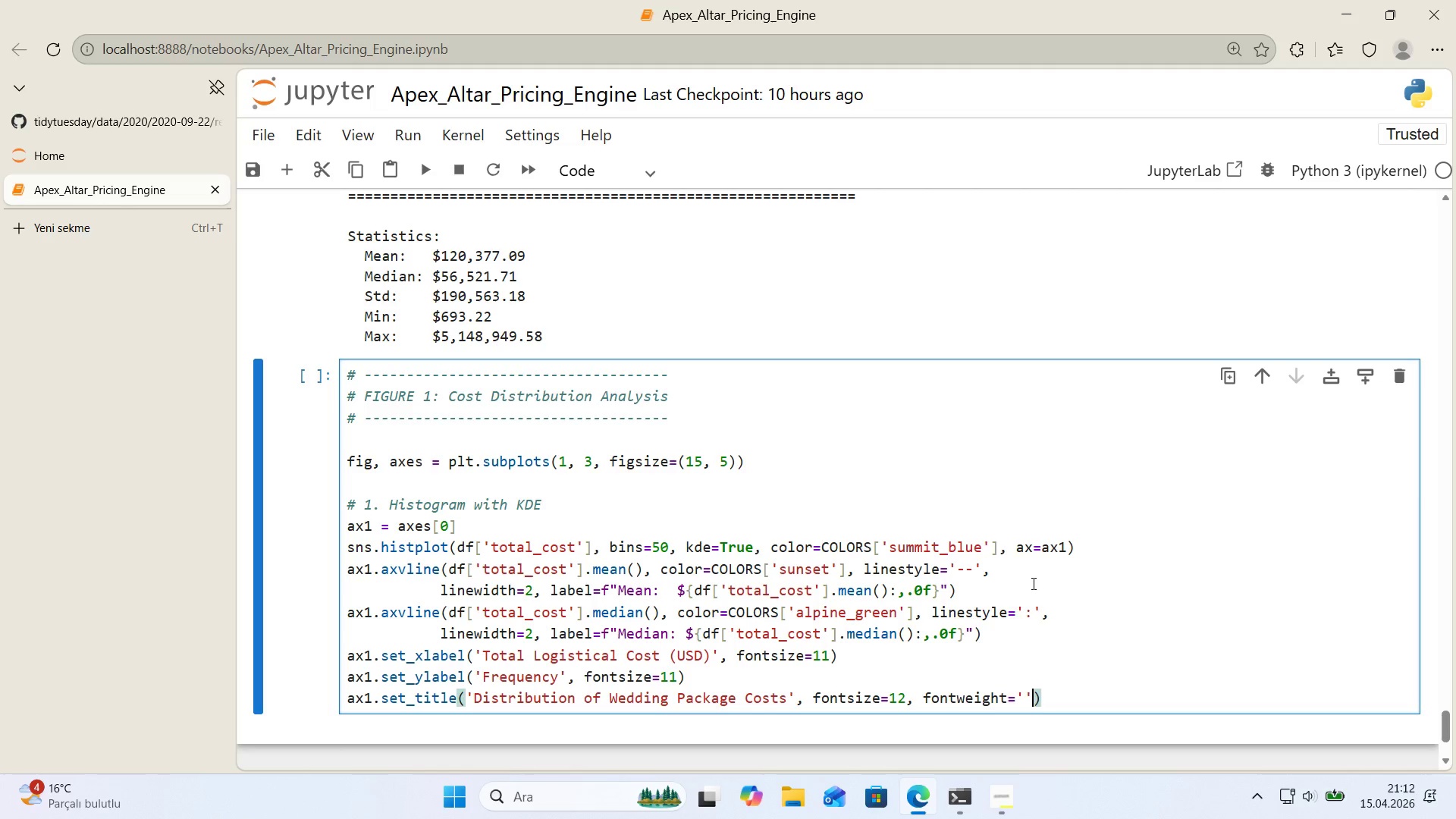 
key(ArrowLeft)
 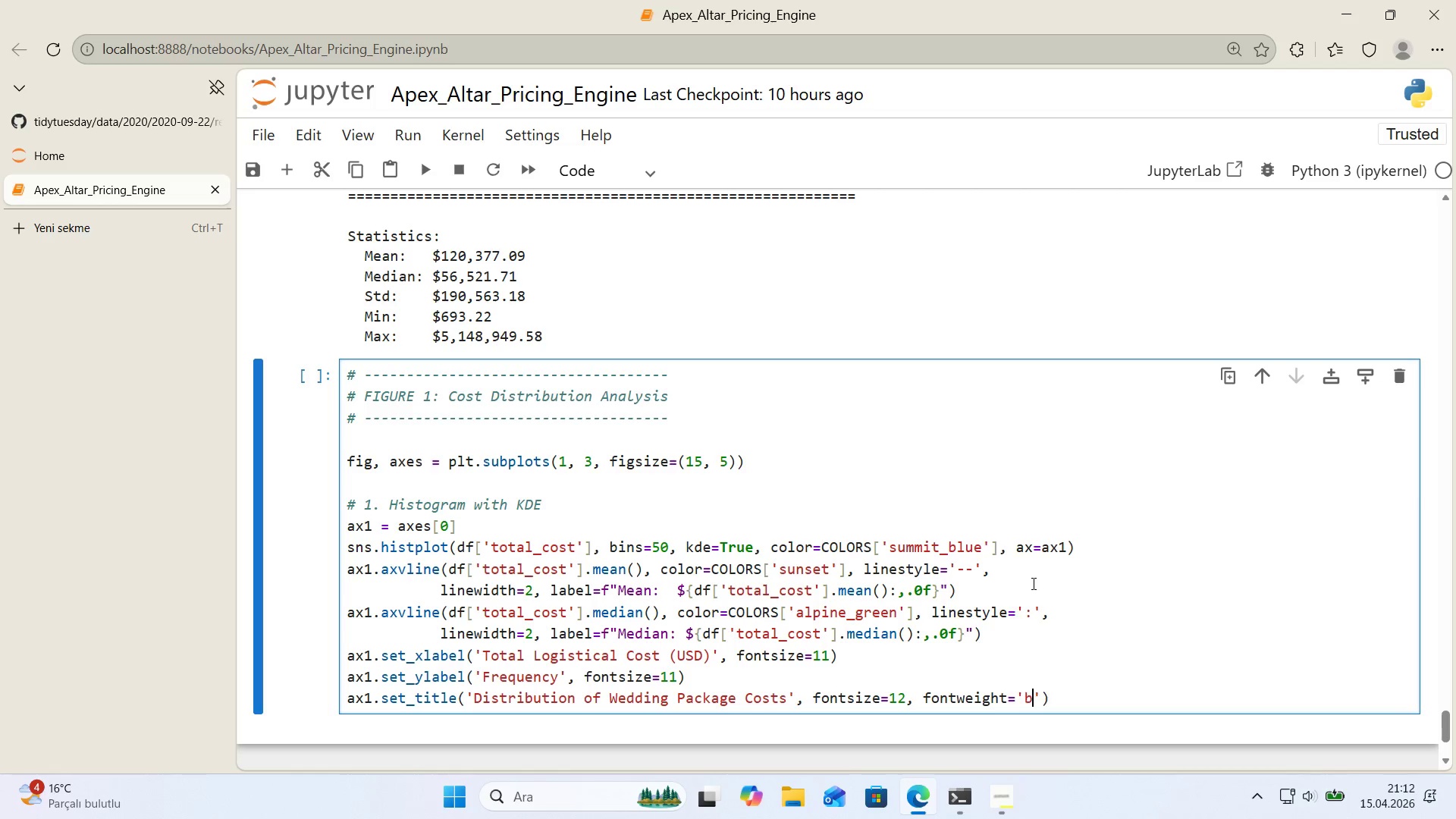 
type(bold)
 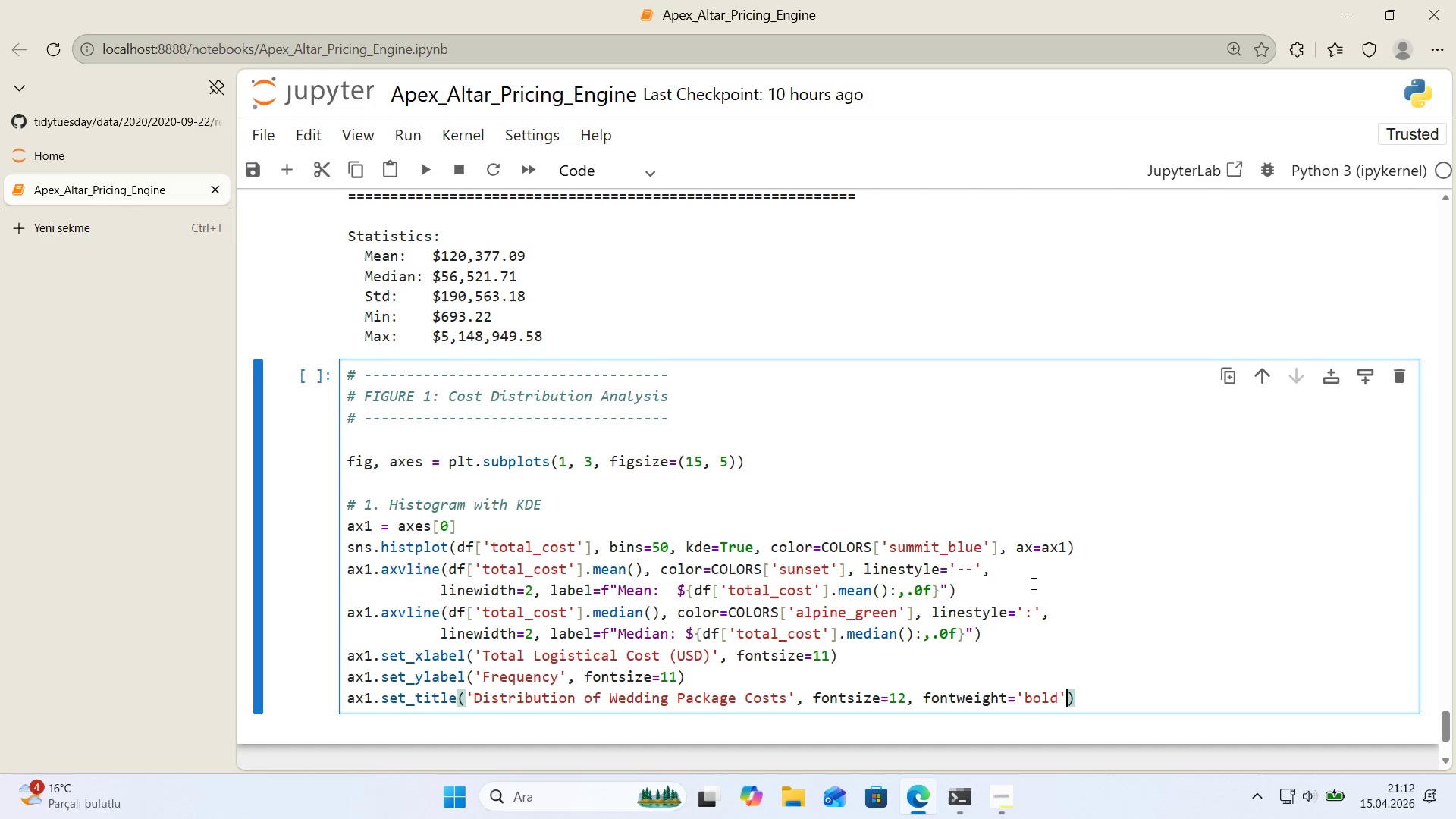 
key(ArrowRight)
 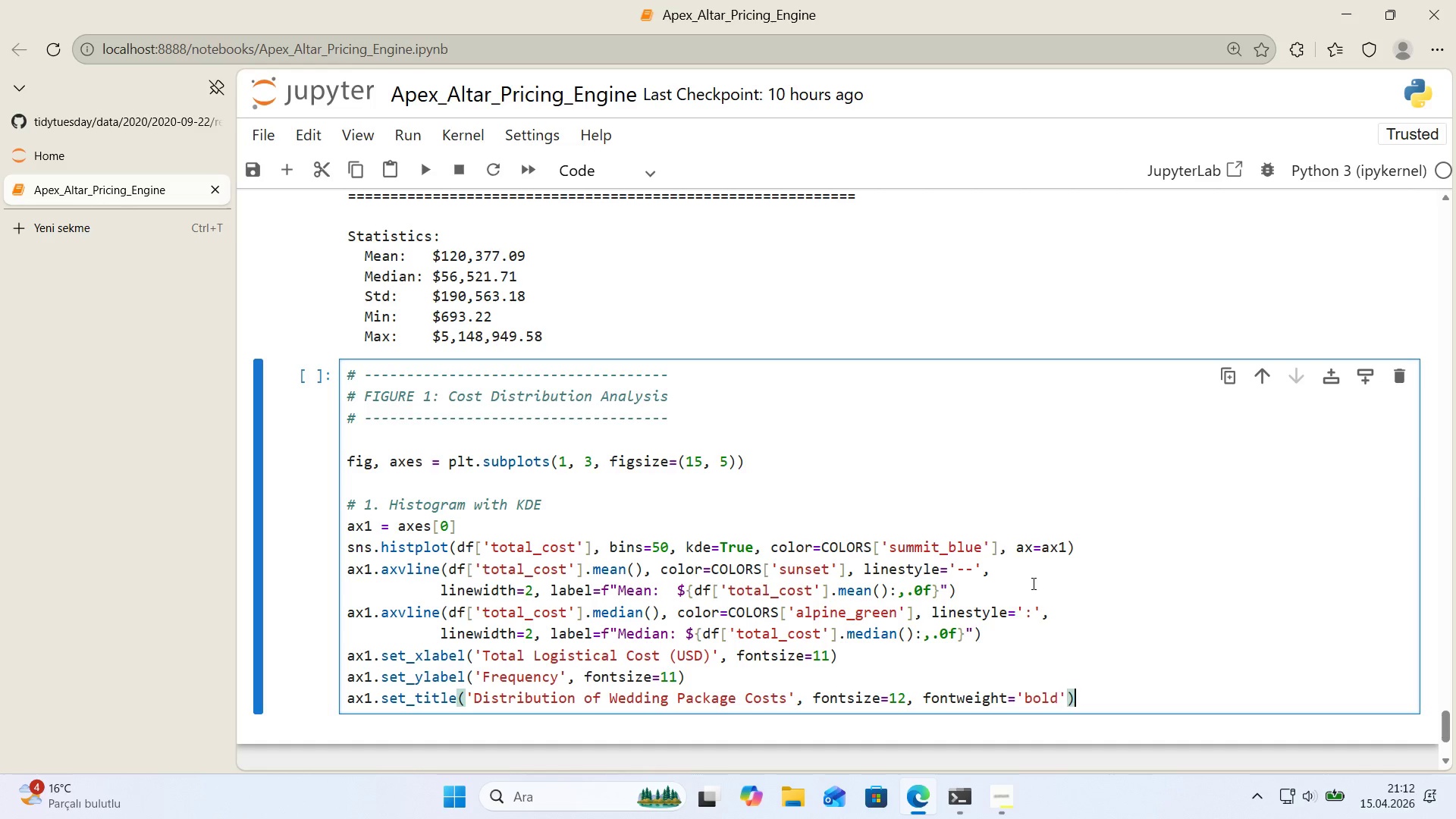 
key(ArrowRight)
 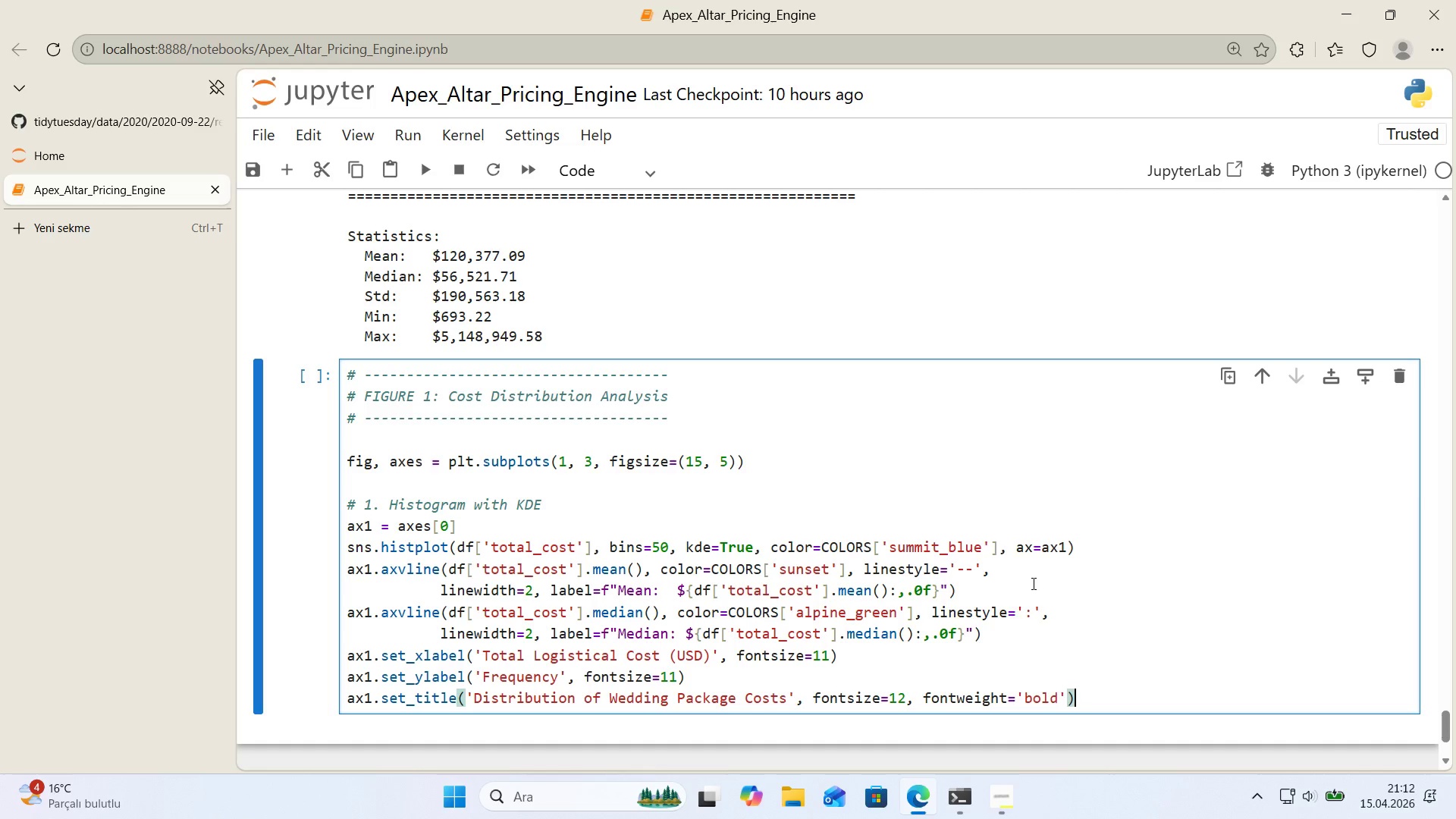 
scroll: coordinate [1032, 583], scroll_direction: down, amount: 1.0
 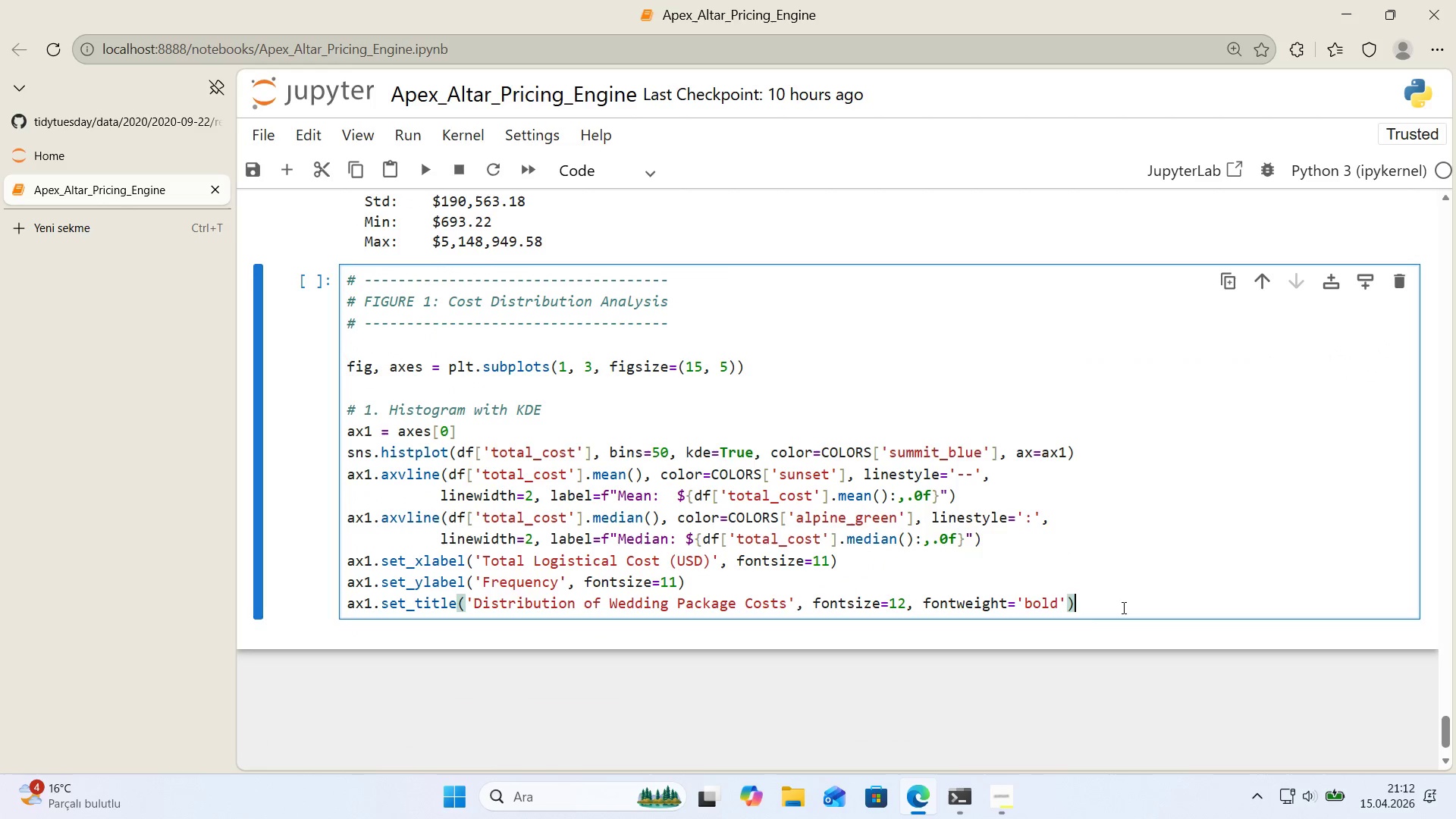 
left_click([1110, 598])
 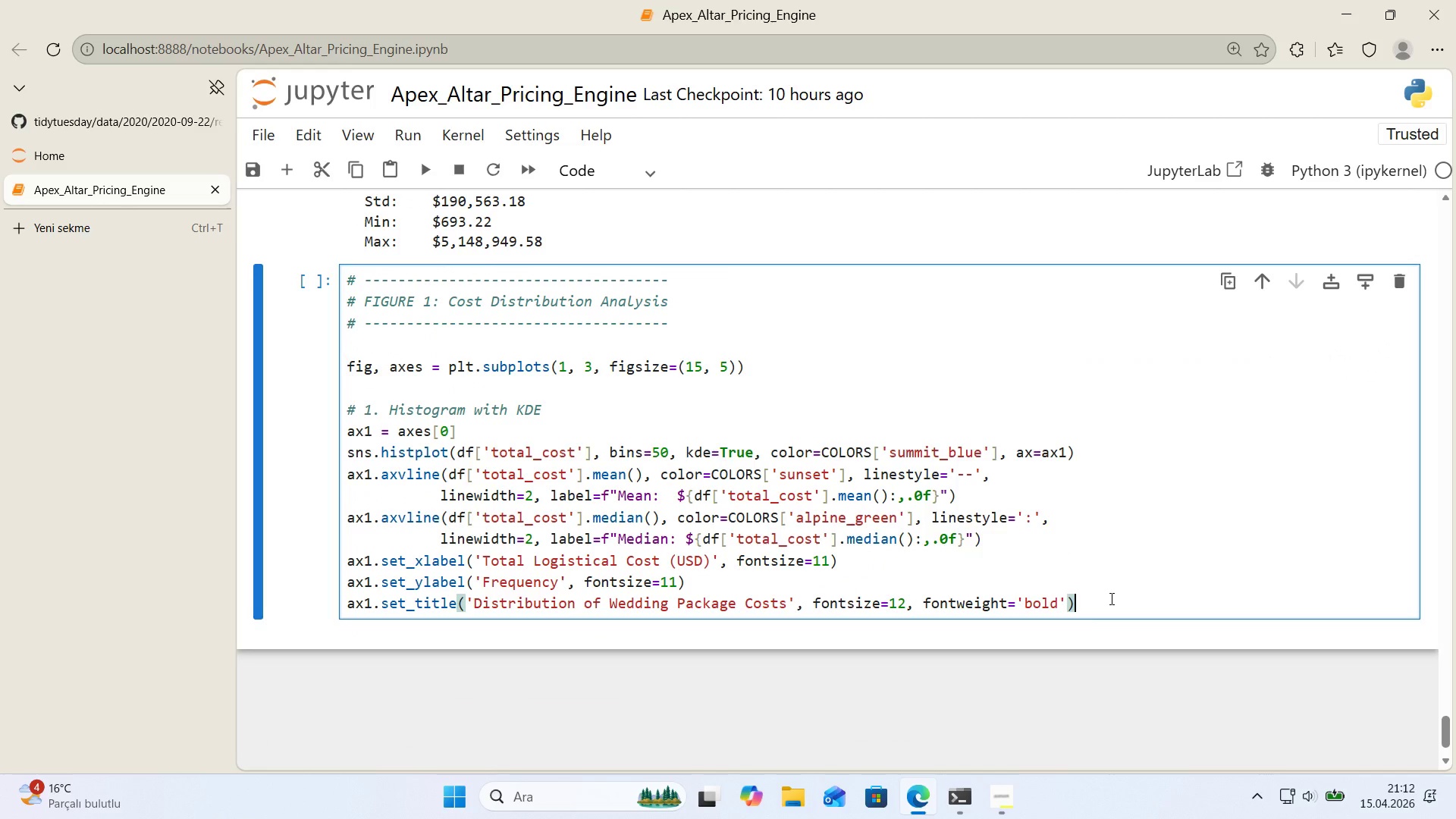 
key(Enter)
 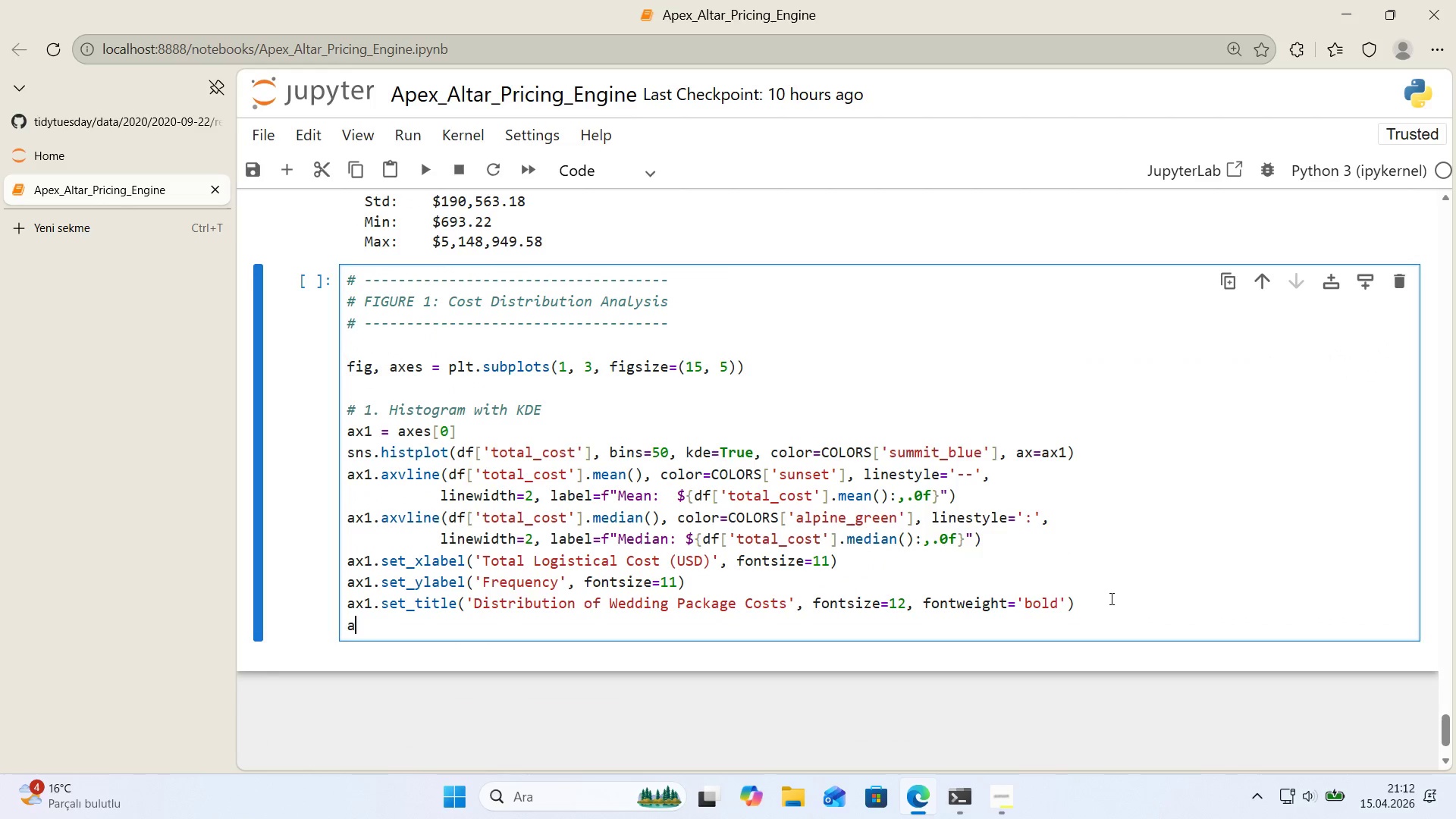 
type(ax1.legend*()
 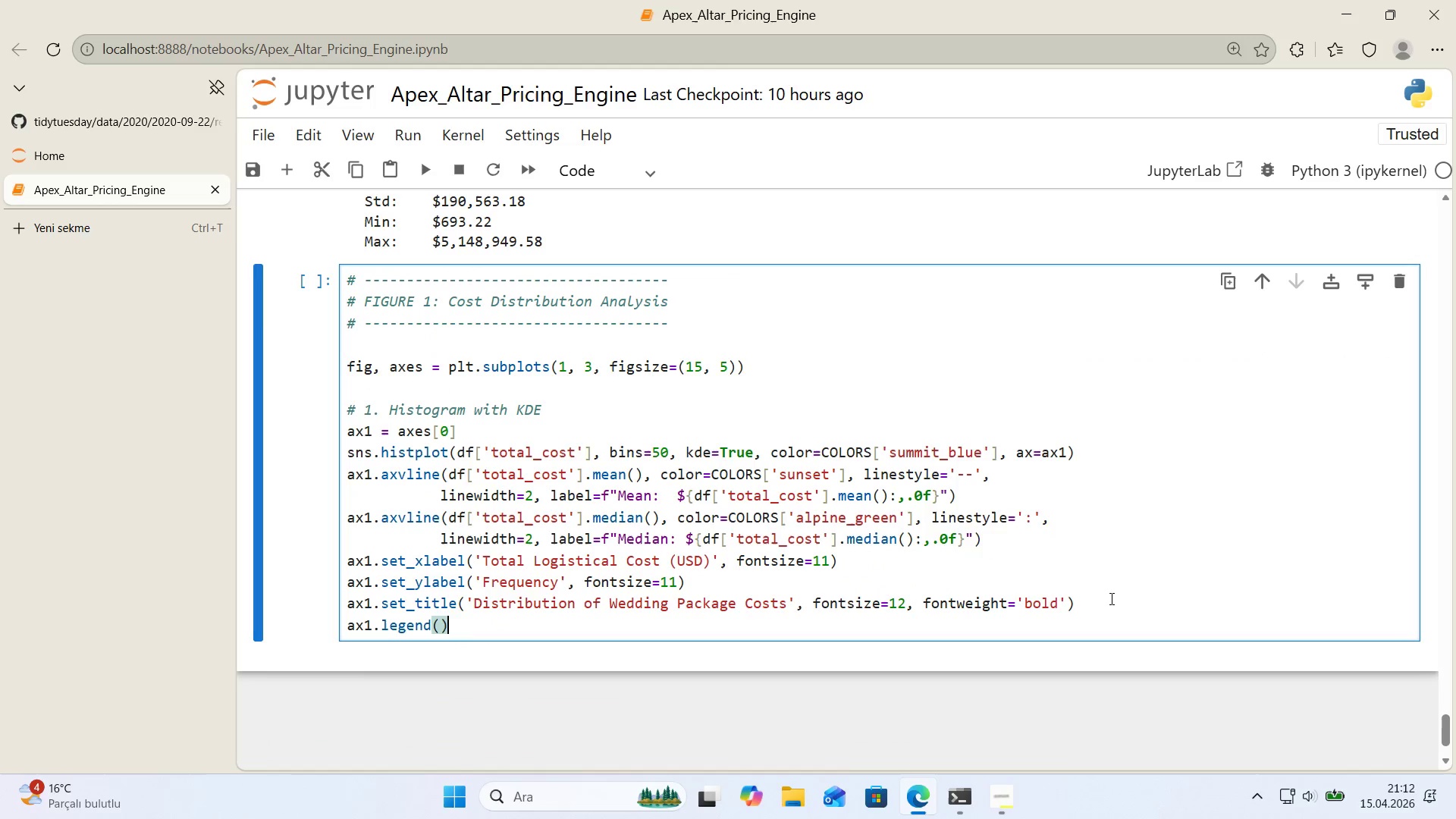 
key(Enter)
 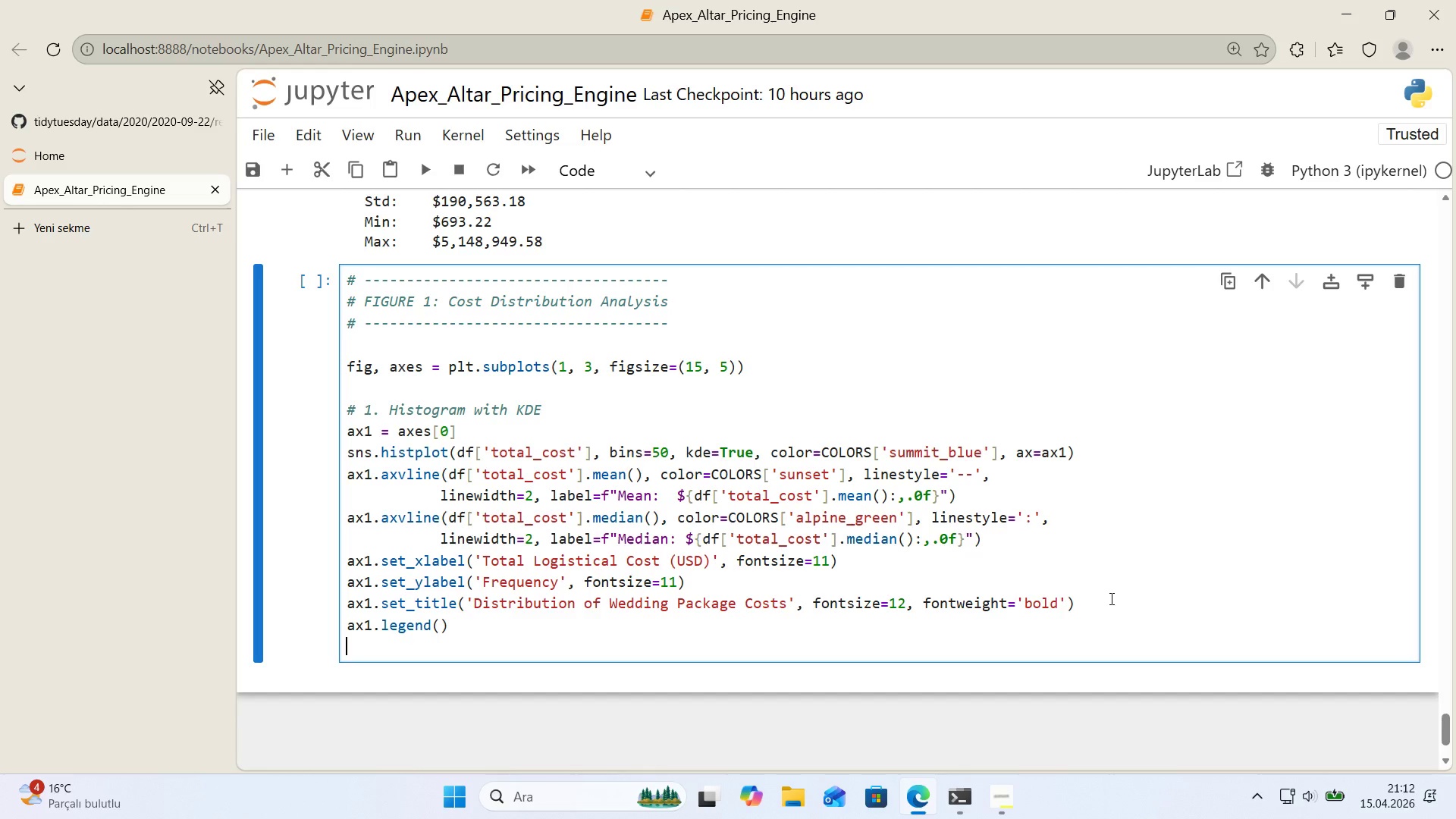 
key(Enter)
 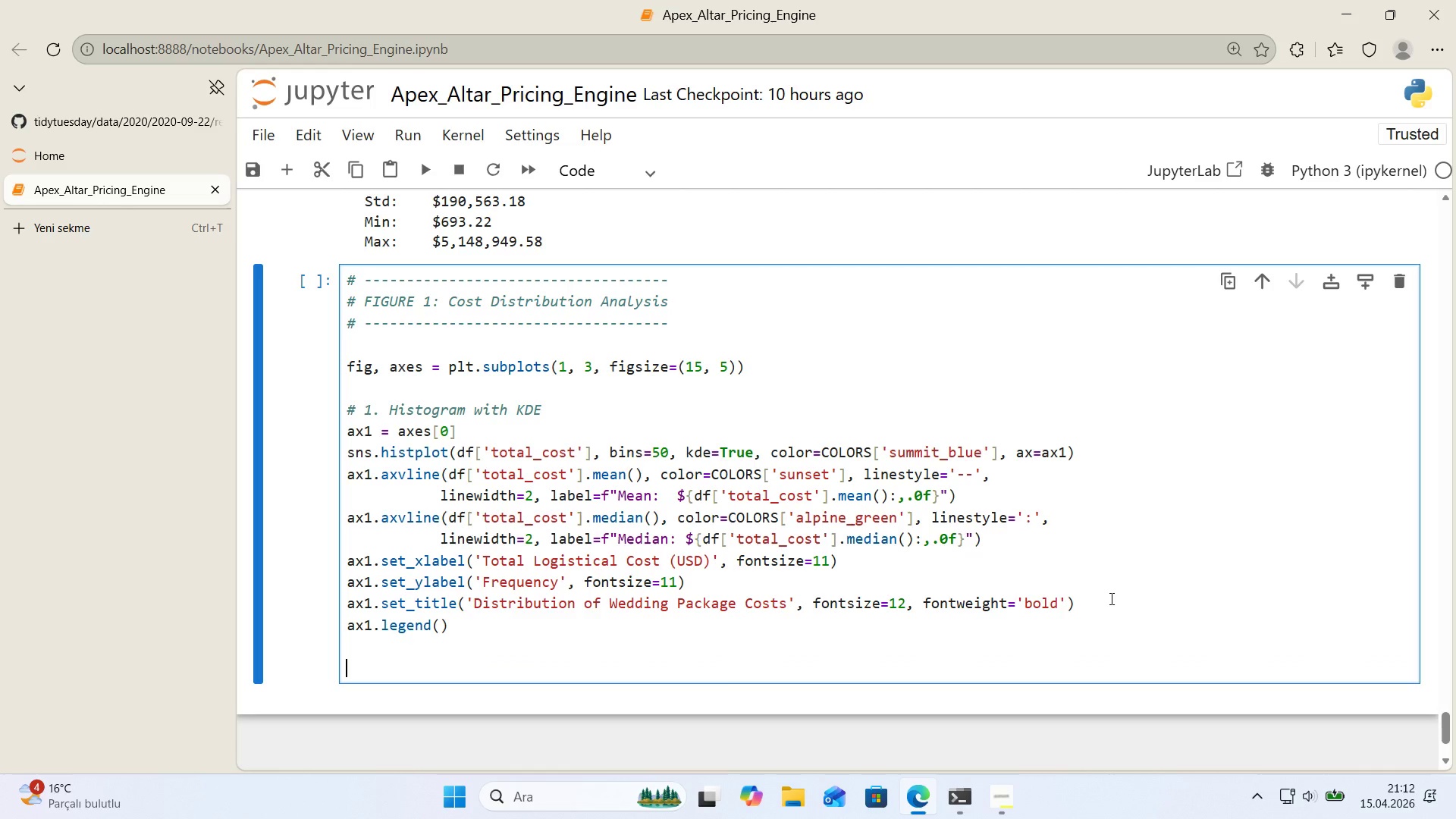 
key(Alt+Control+AltRight)
 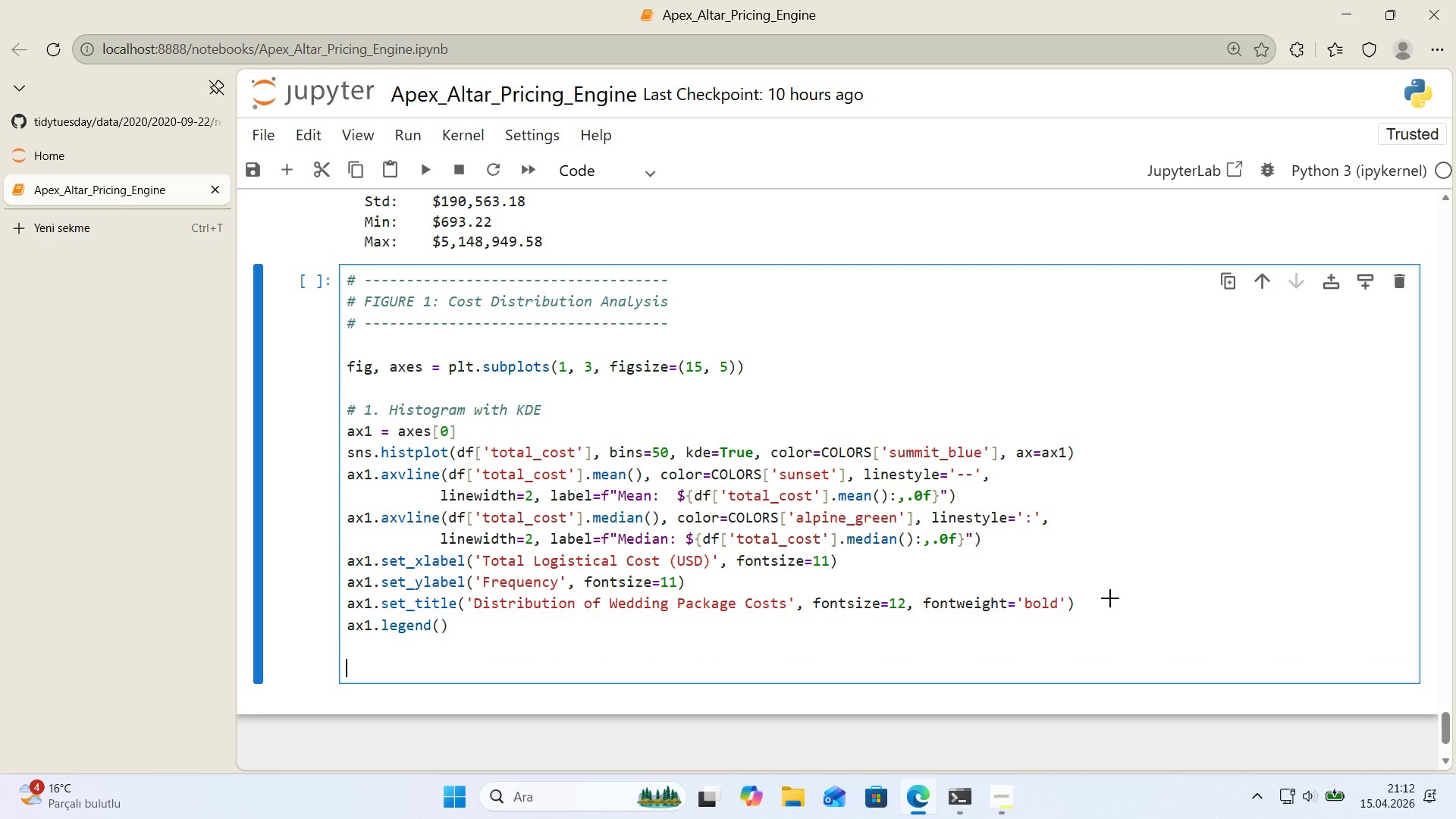 
key(Control+ControlLeft)
 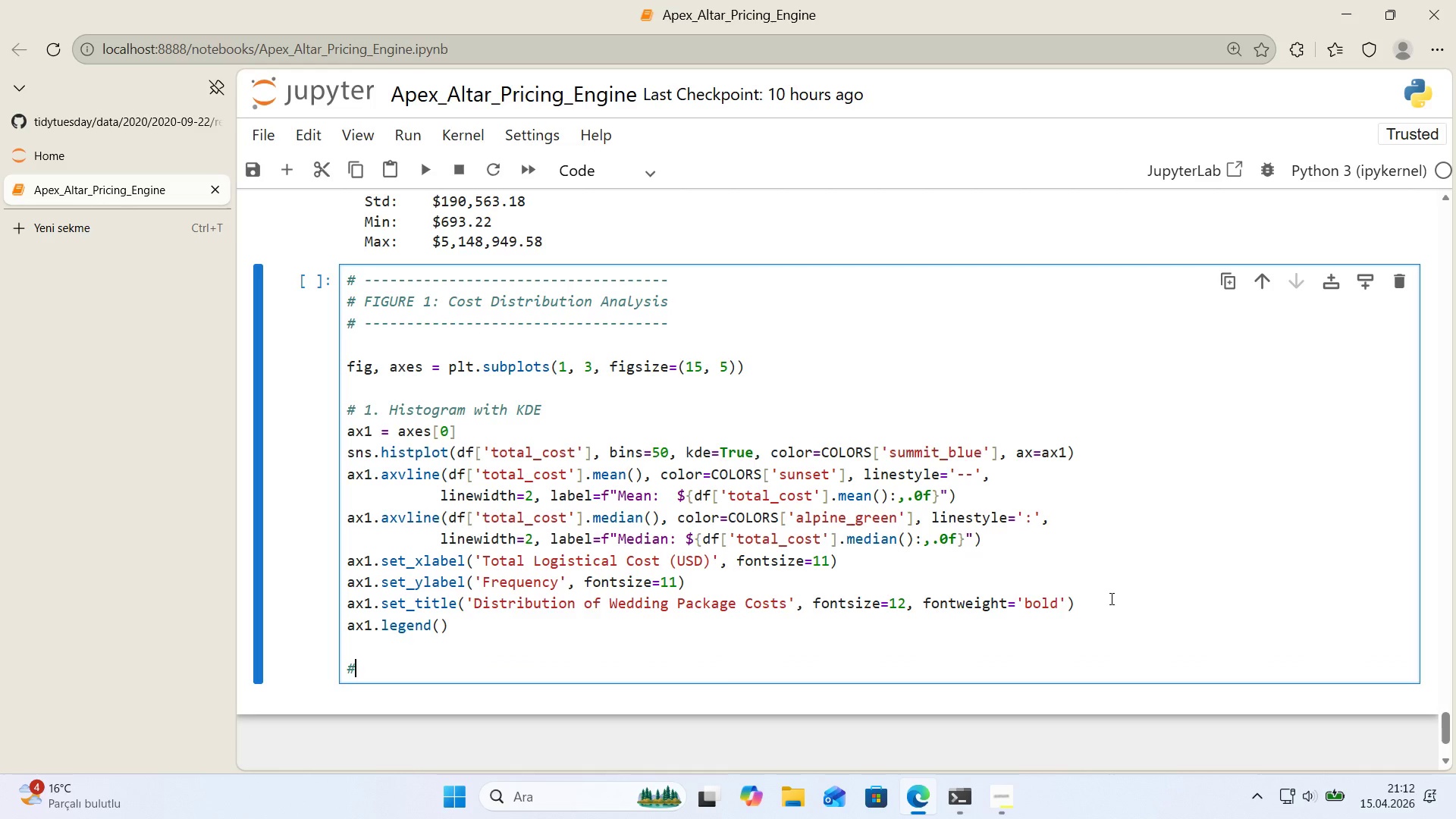 
key(Alt+Control+3)
 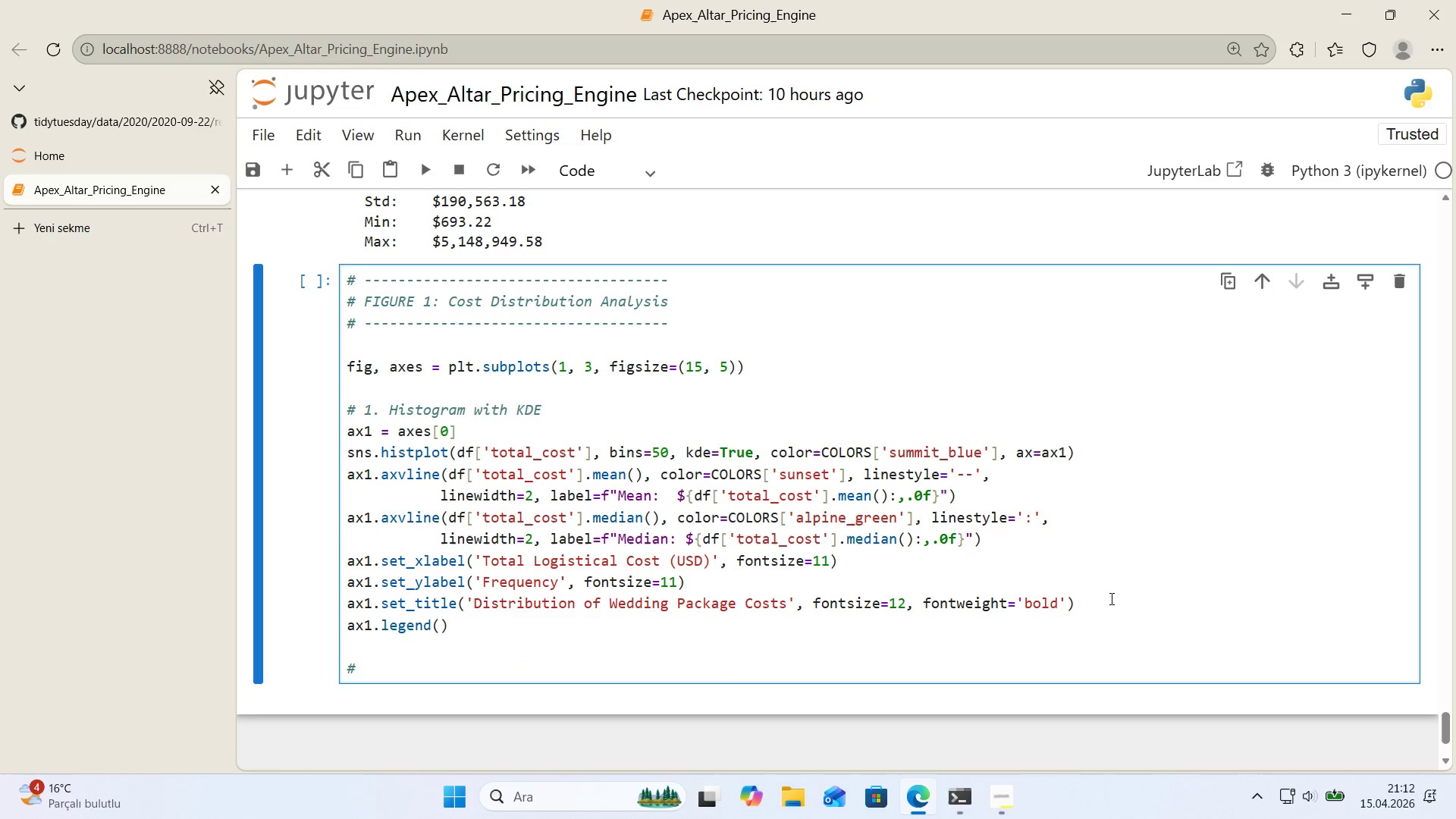 
type( 2. Box plot by season)
 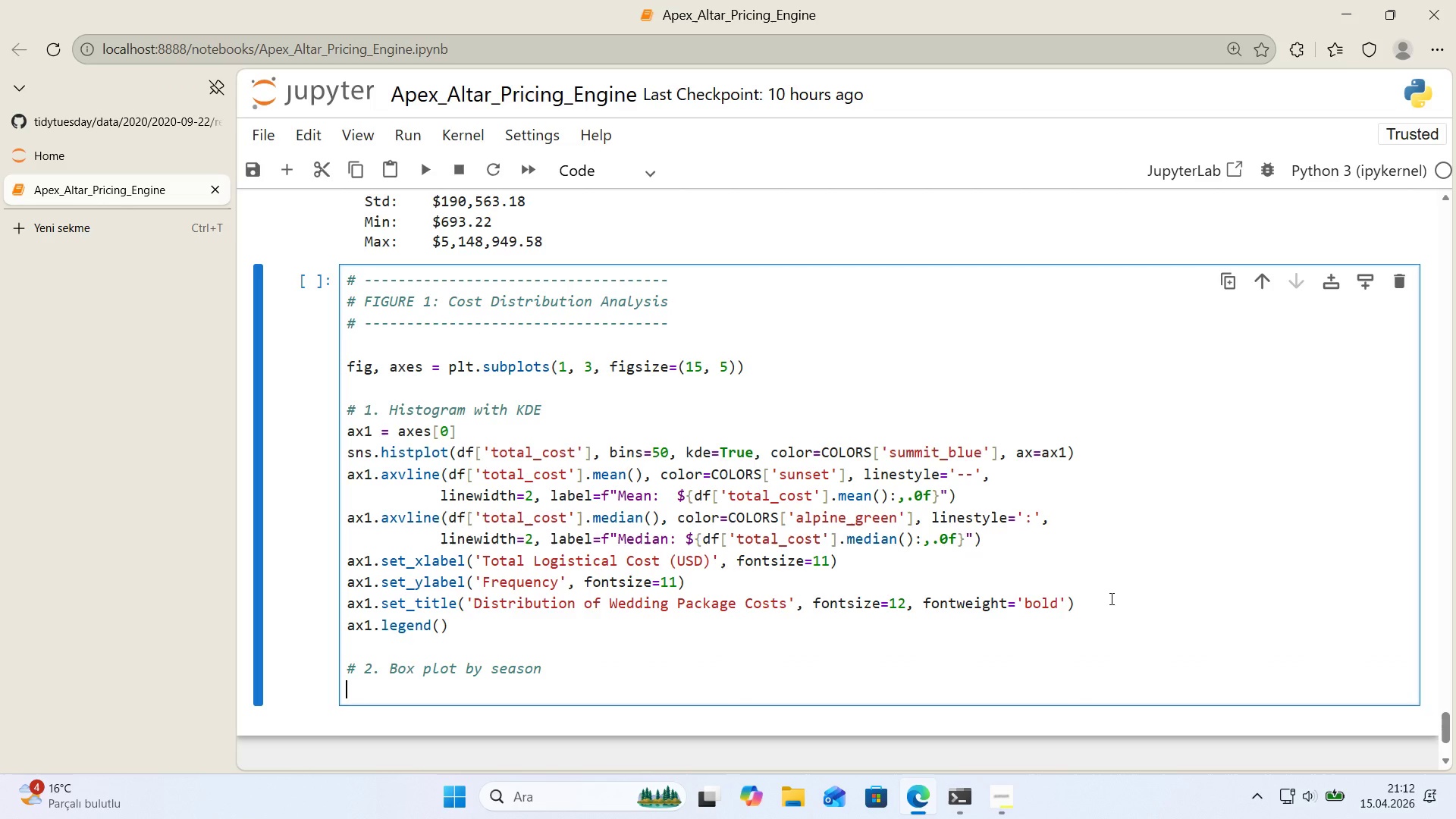 
key(Enter)
 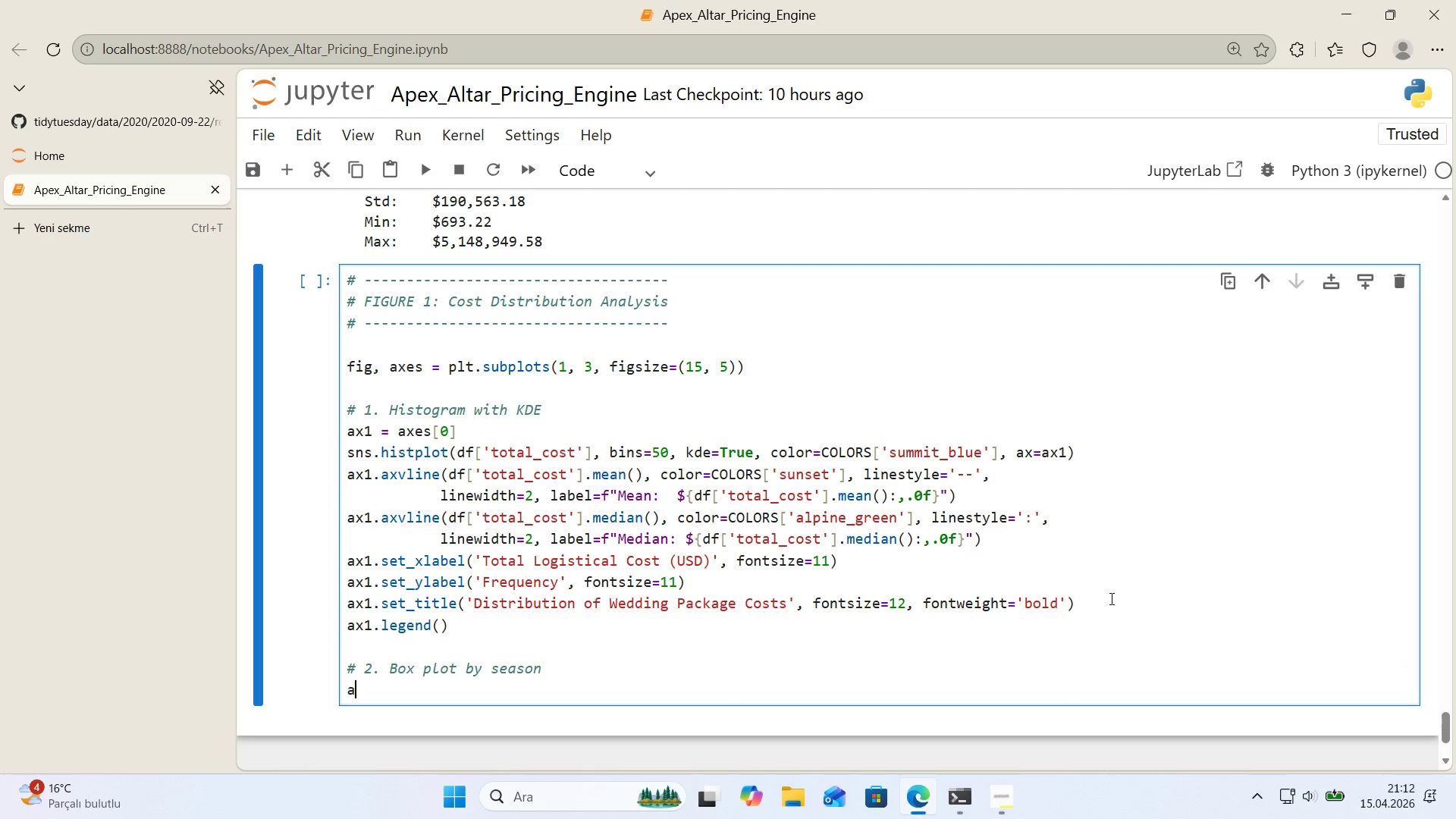 
type(ax2 ) axes)
 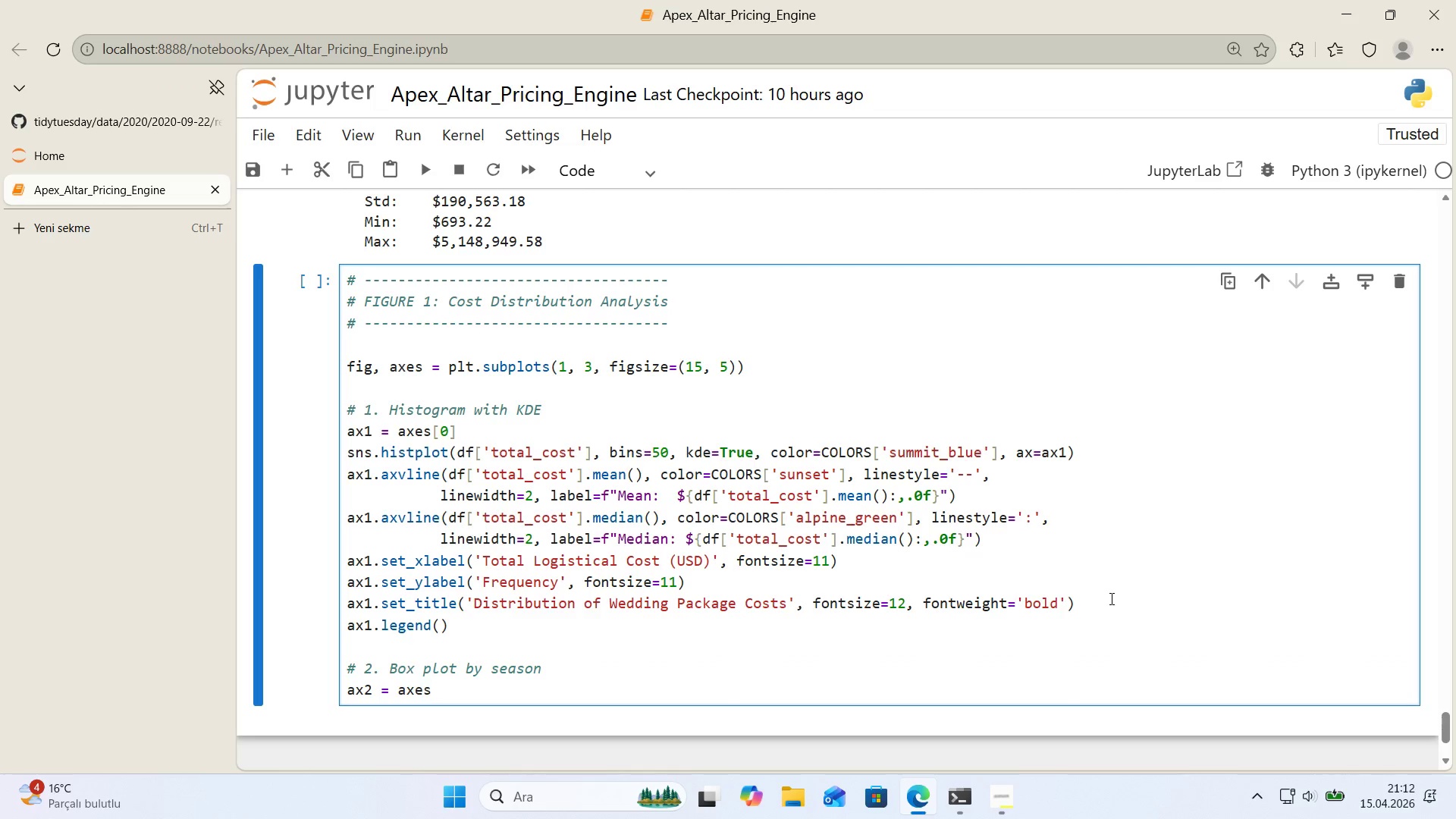 
key(Alt+Control+8)
 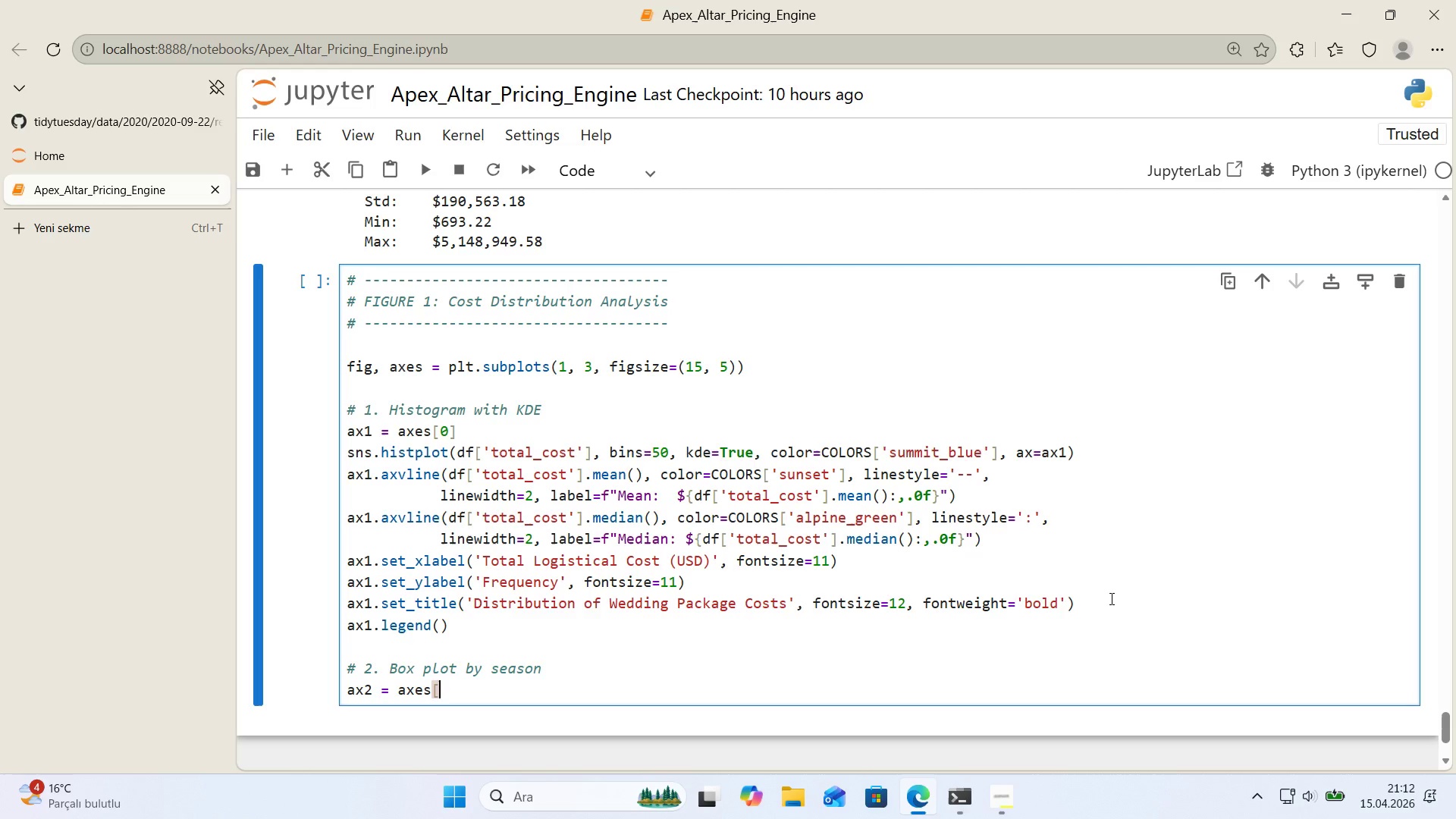 
key(Alt+Control+9)
 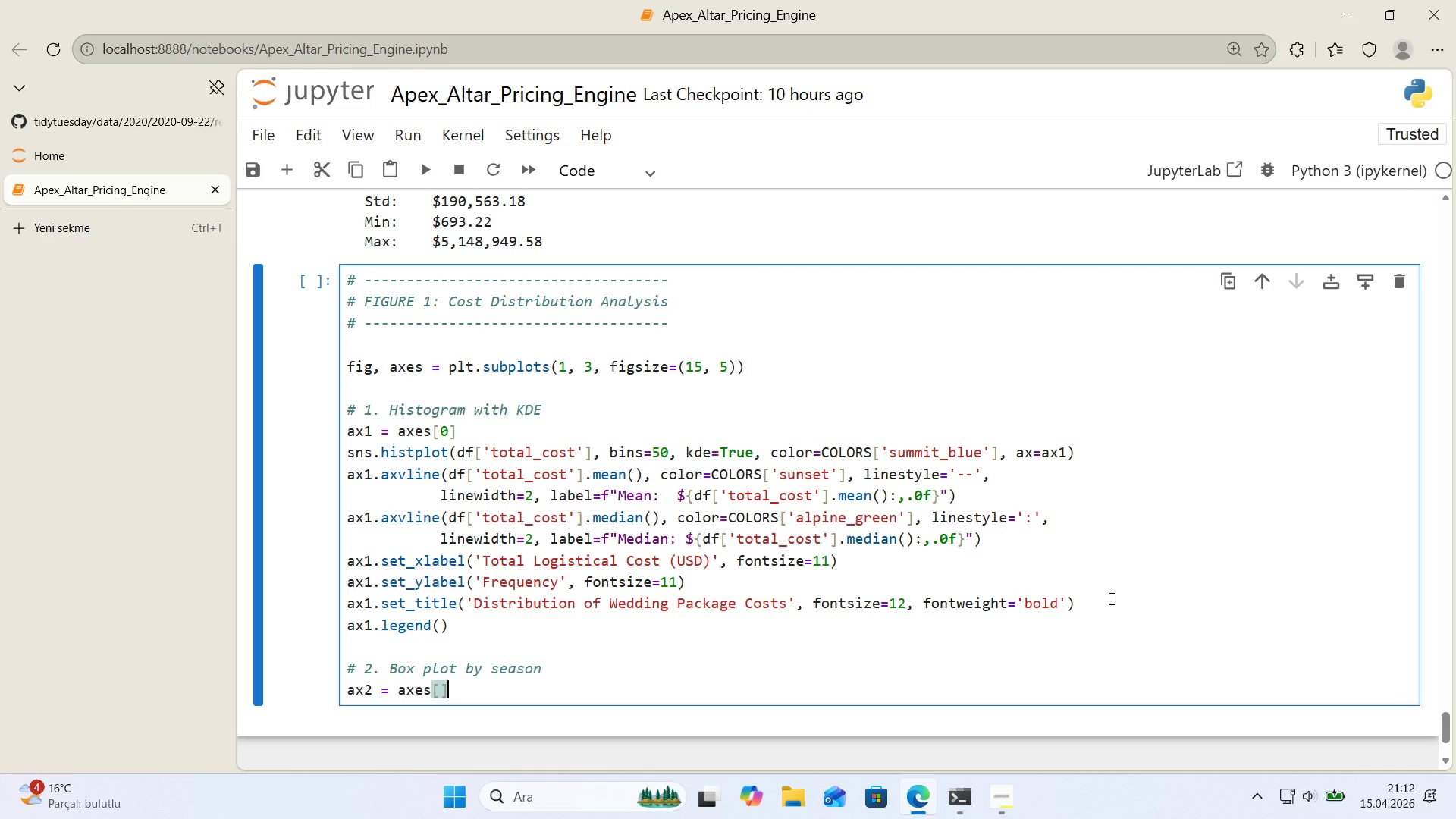 
key(ArrowLeft)
 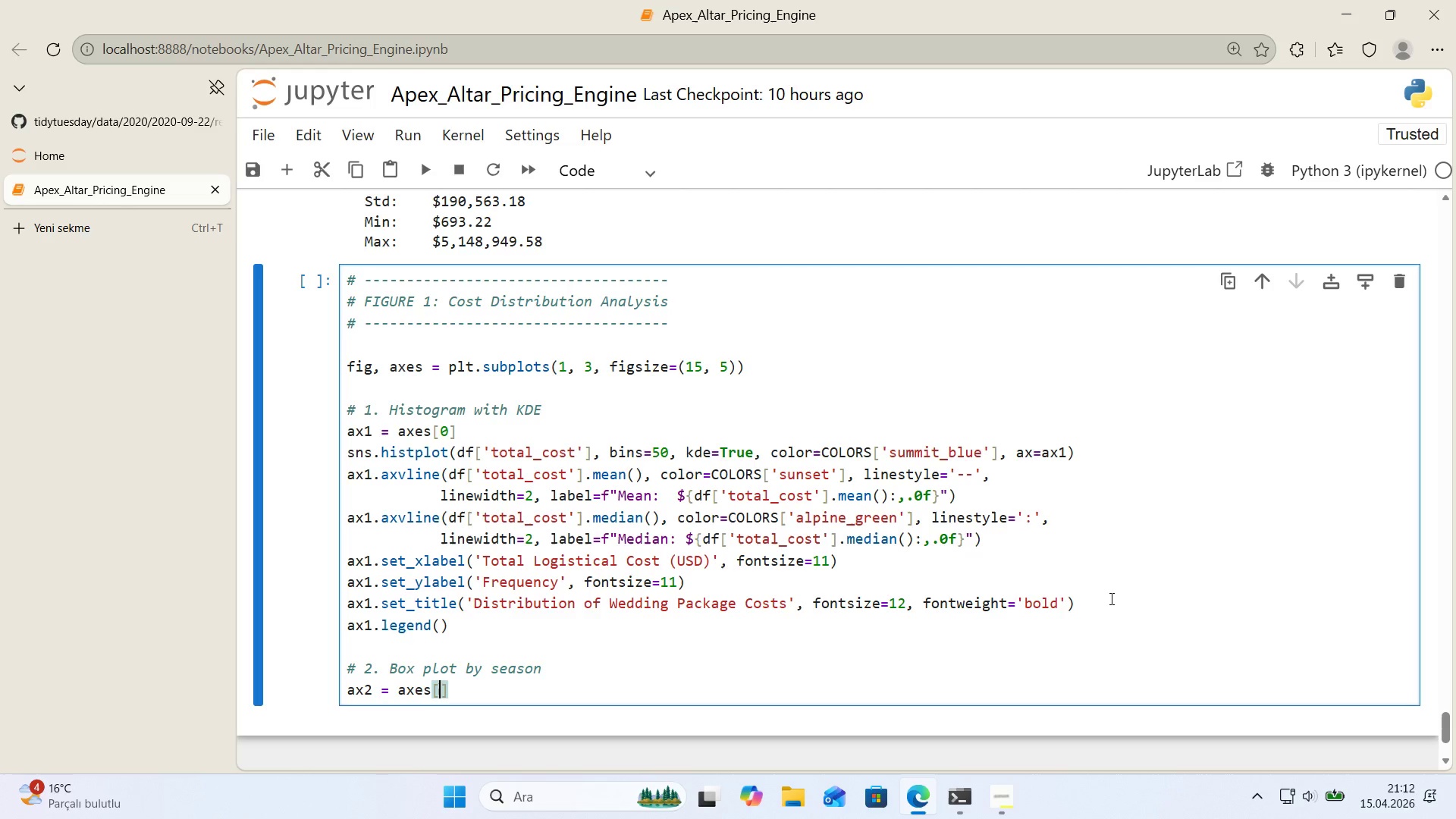 
key(1)
 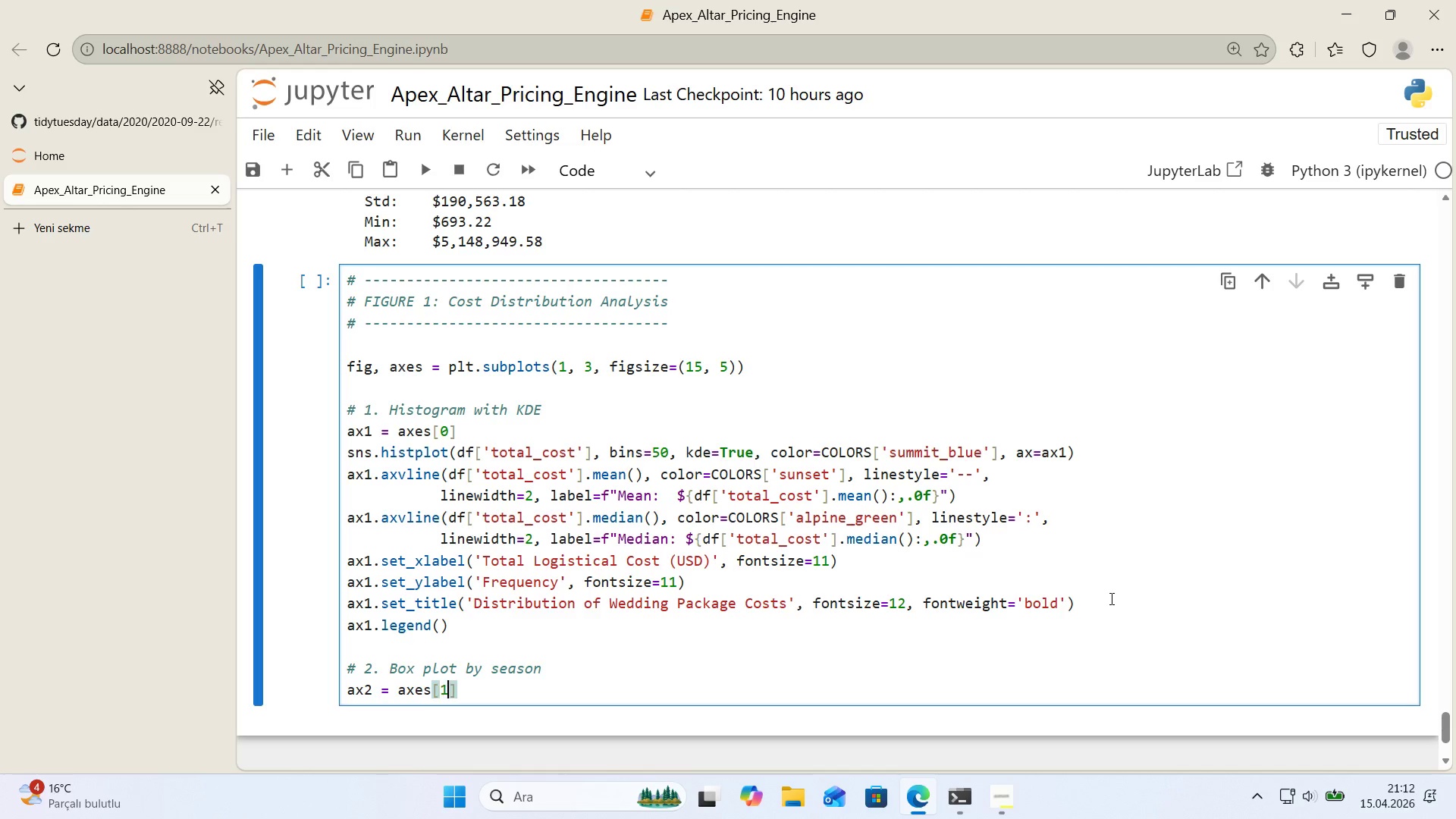 
key(ArrowRight)
 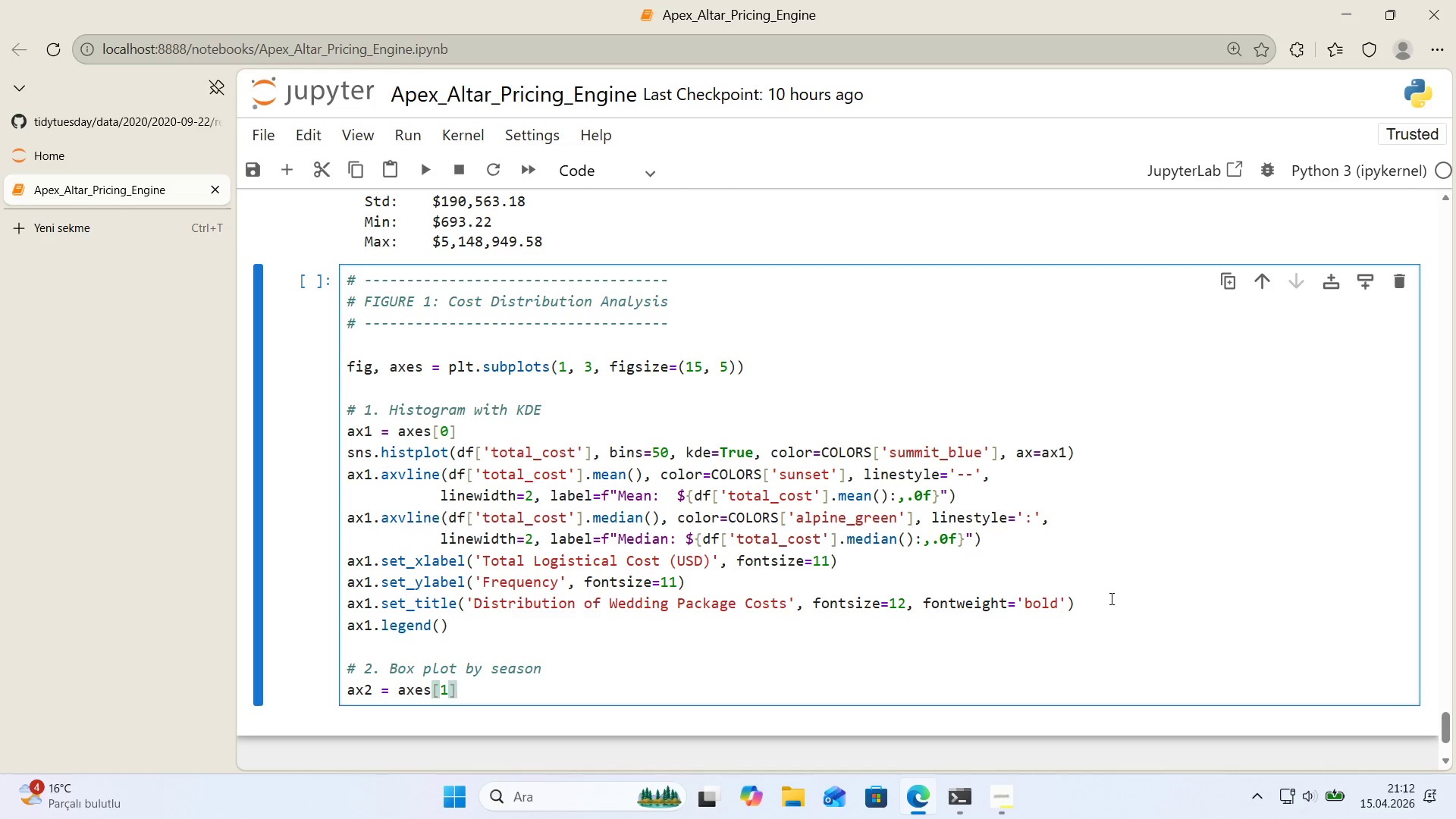 
key(Enter)
 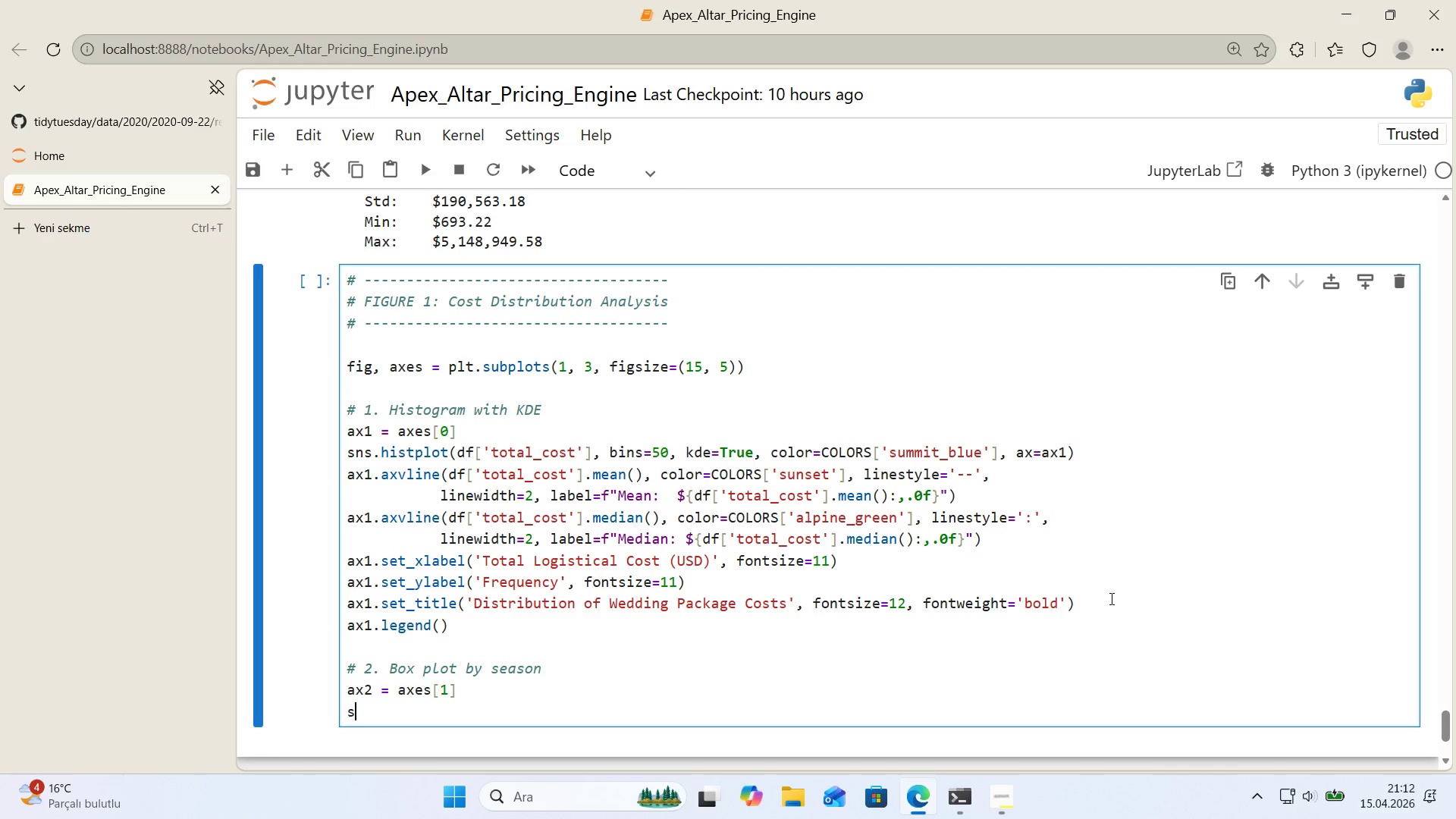 
type(season_order ) )
 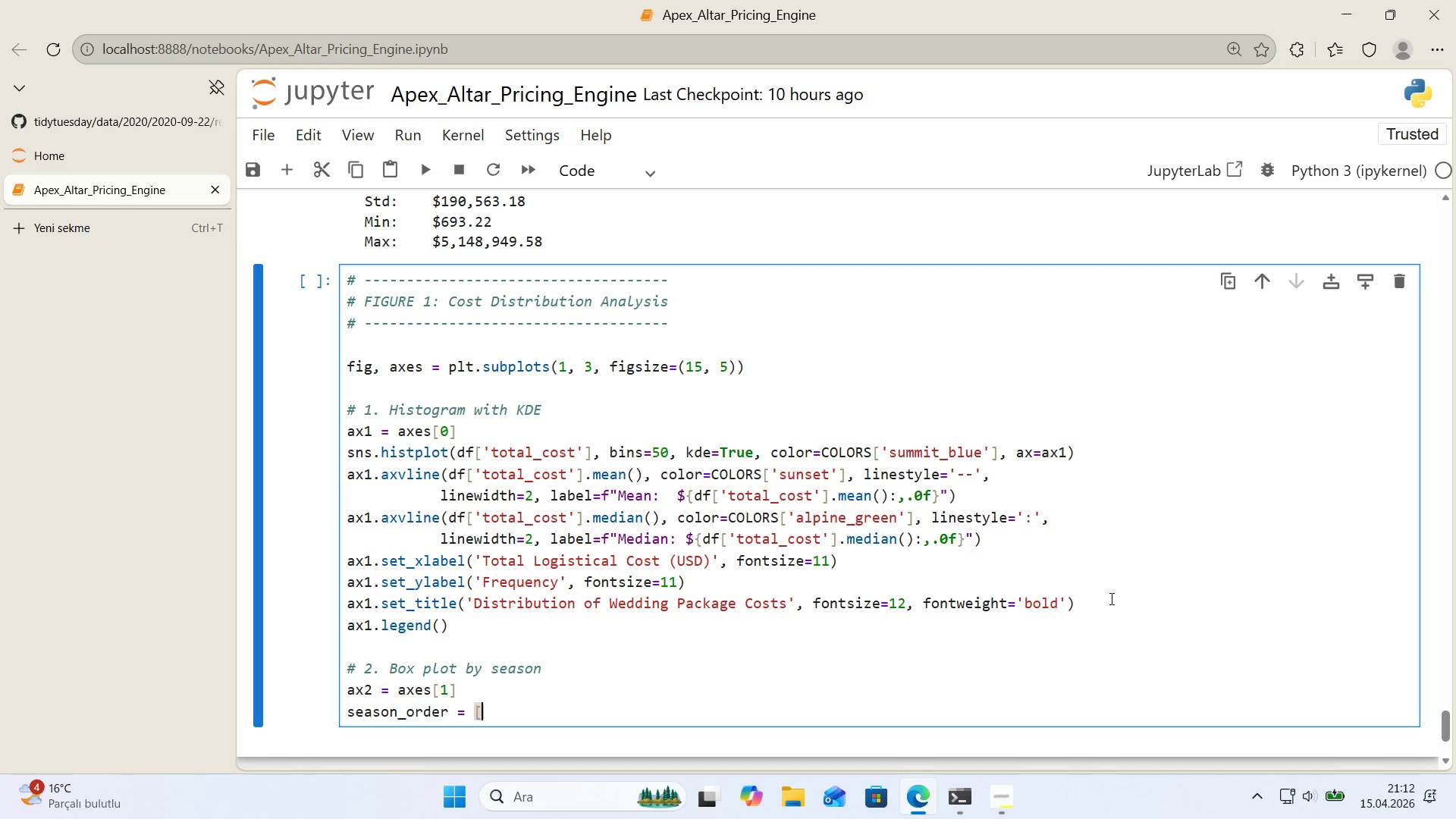 
key(Alt+Control+8)
 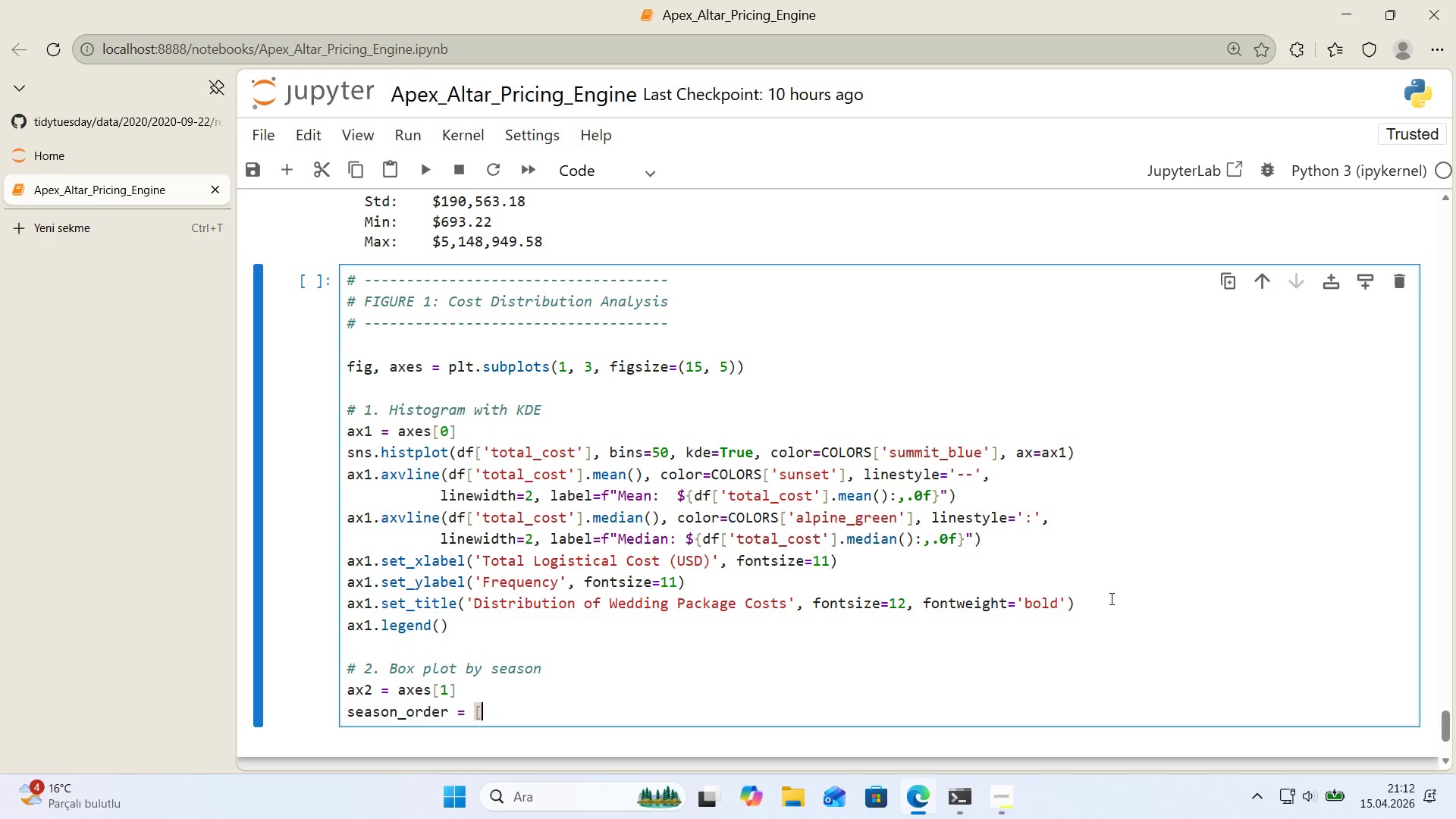 
key(Alt+Control+9)
 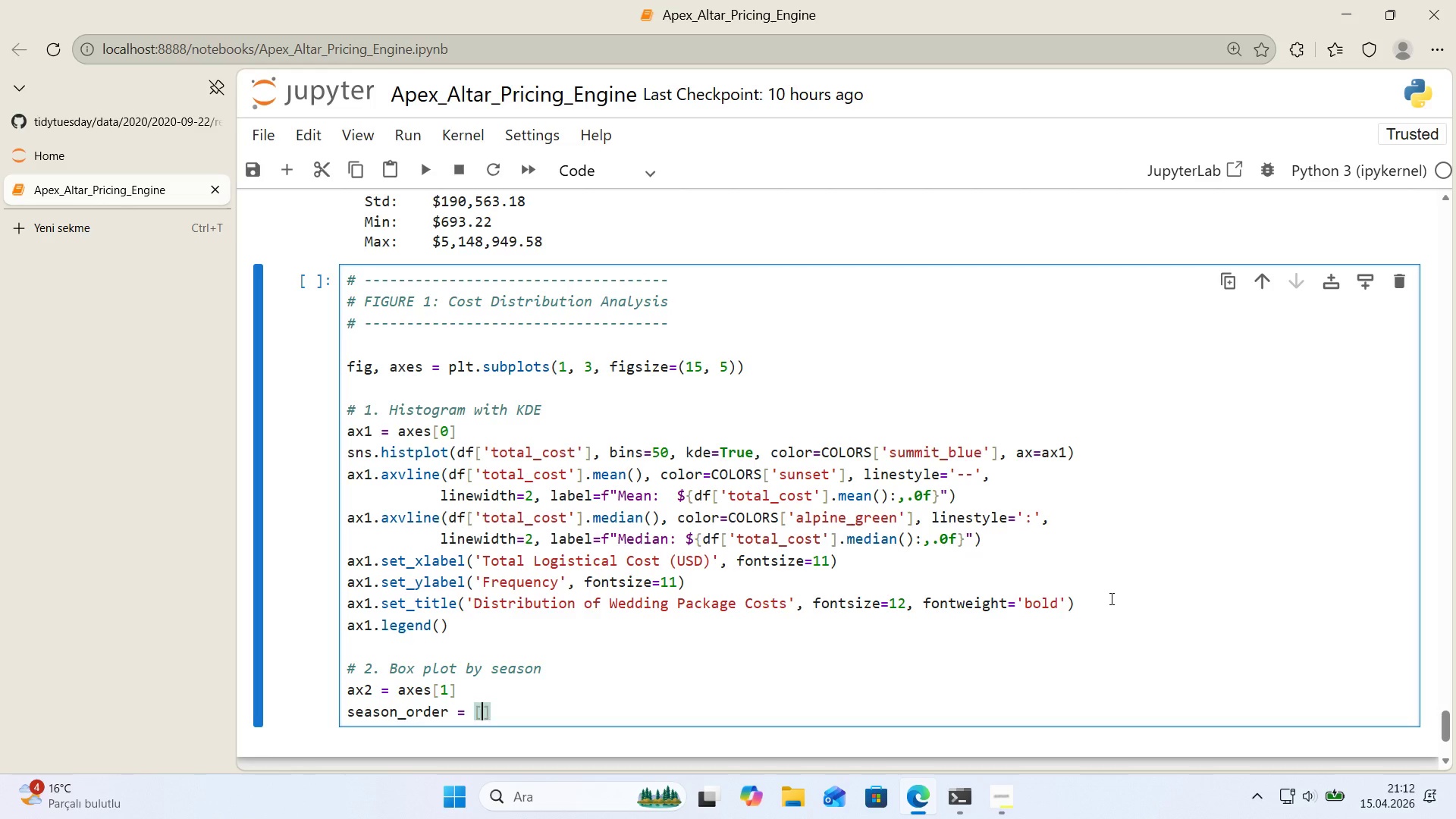 
key(ArrowLeft)
 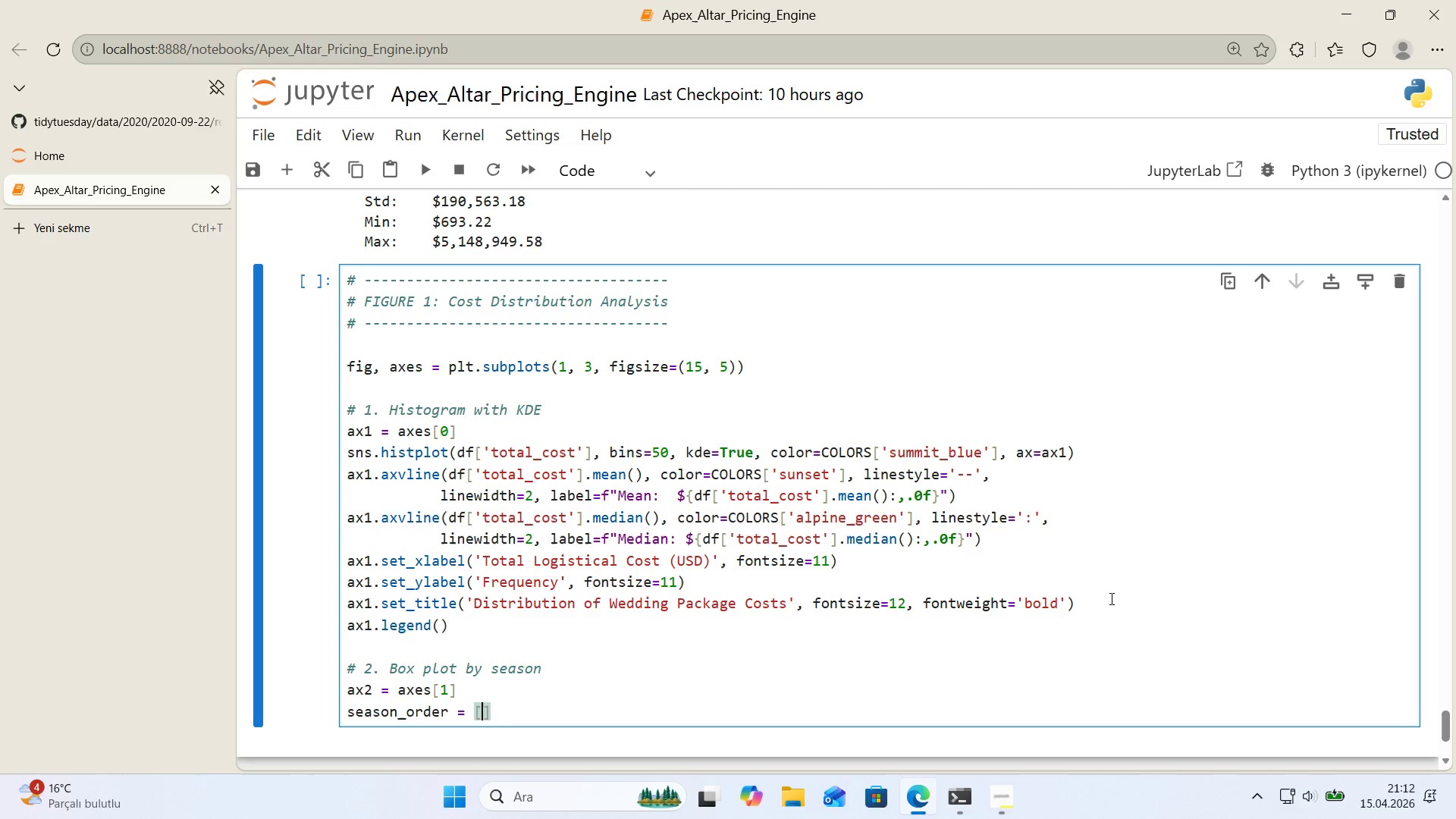 
type(@@)
 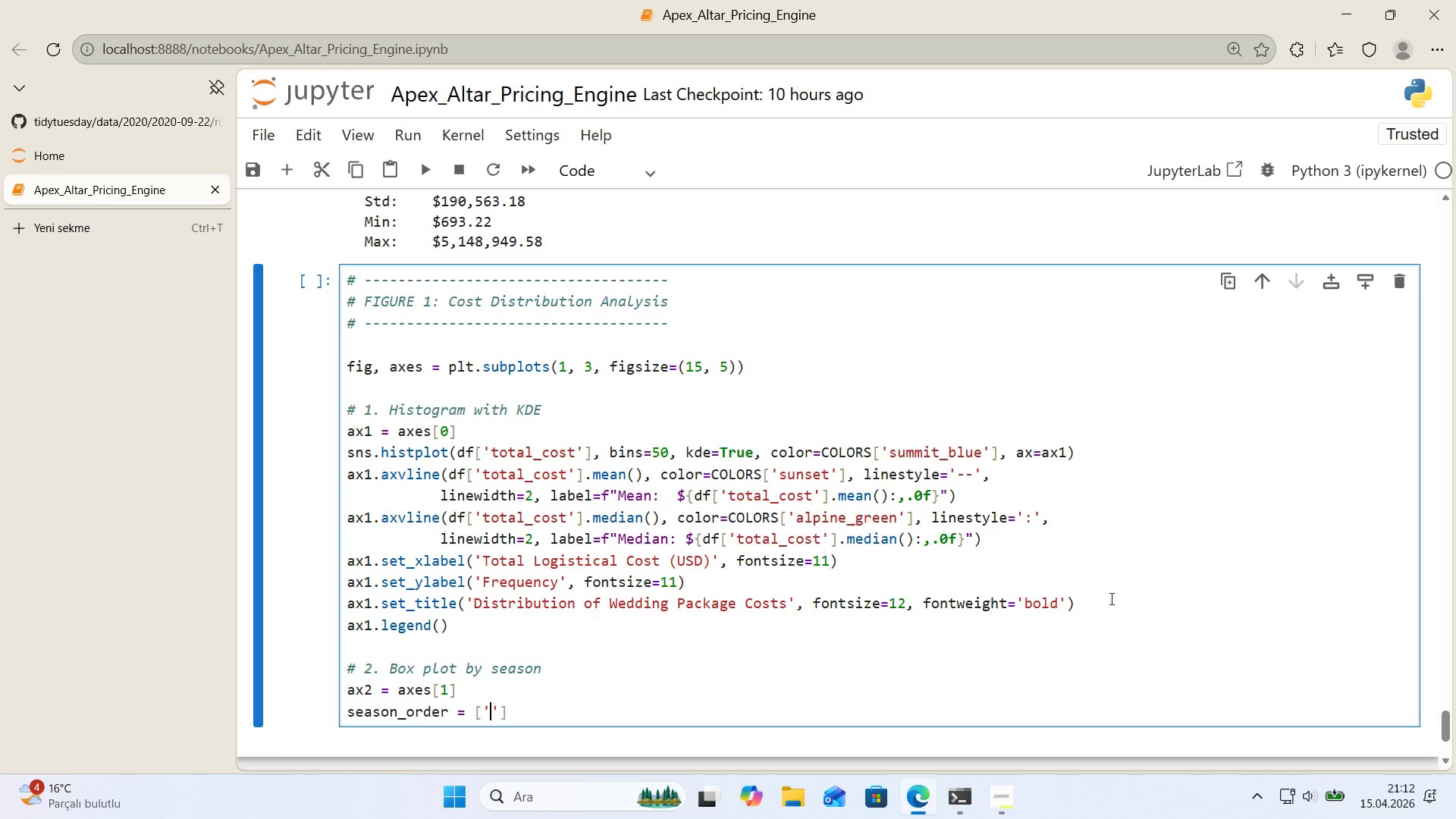 
key(ArrowLeft)
 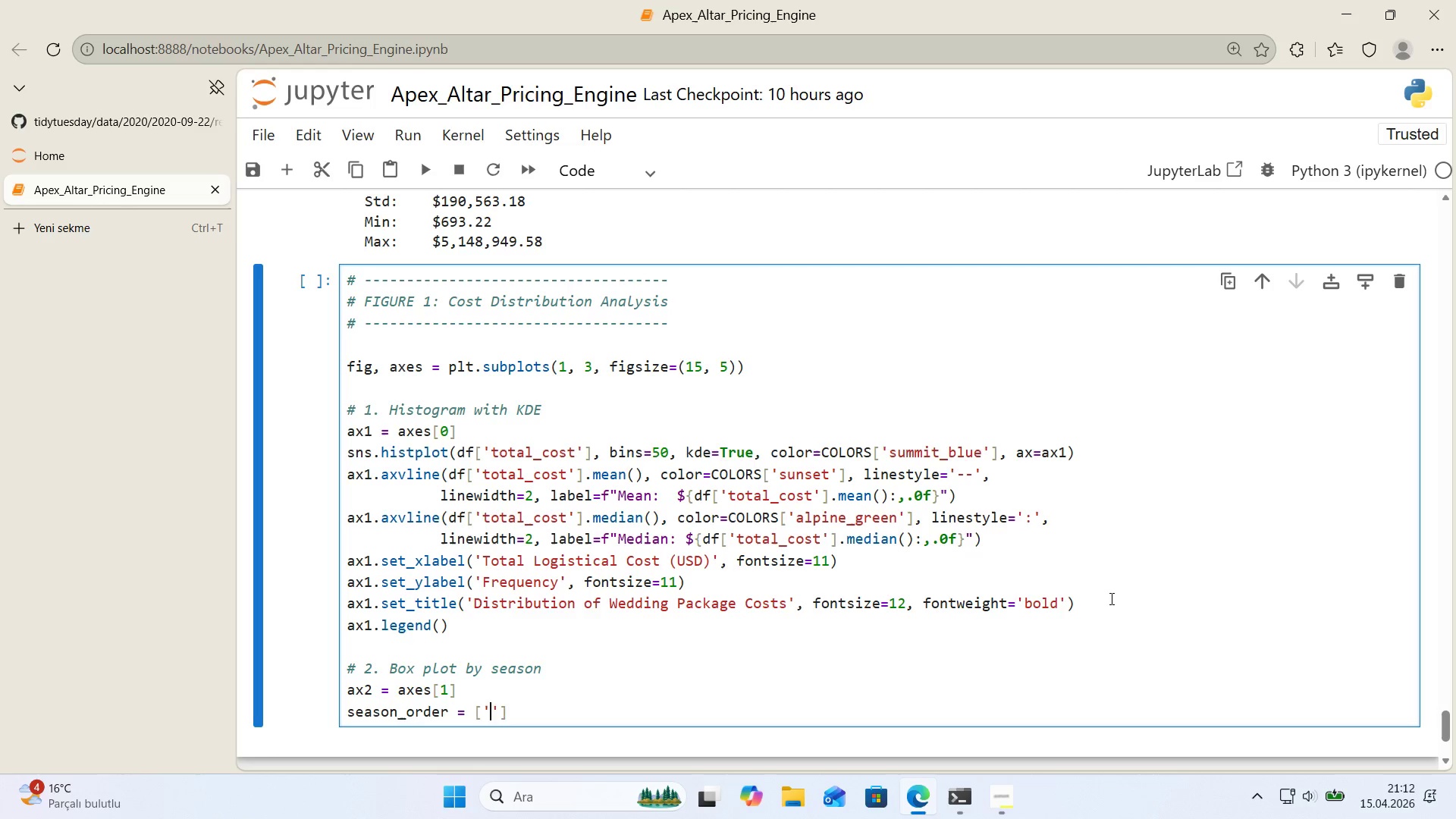 
type(Spr'ng)
 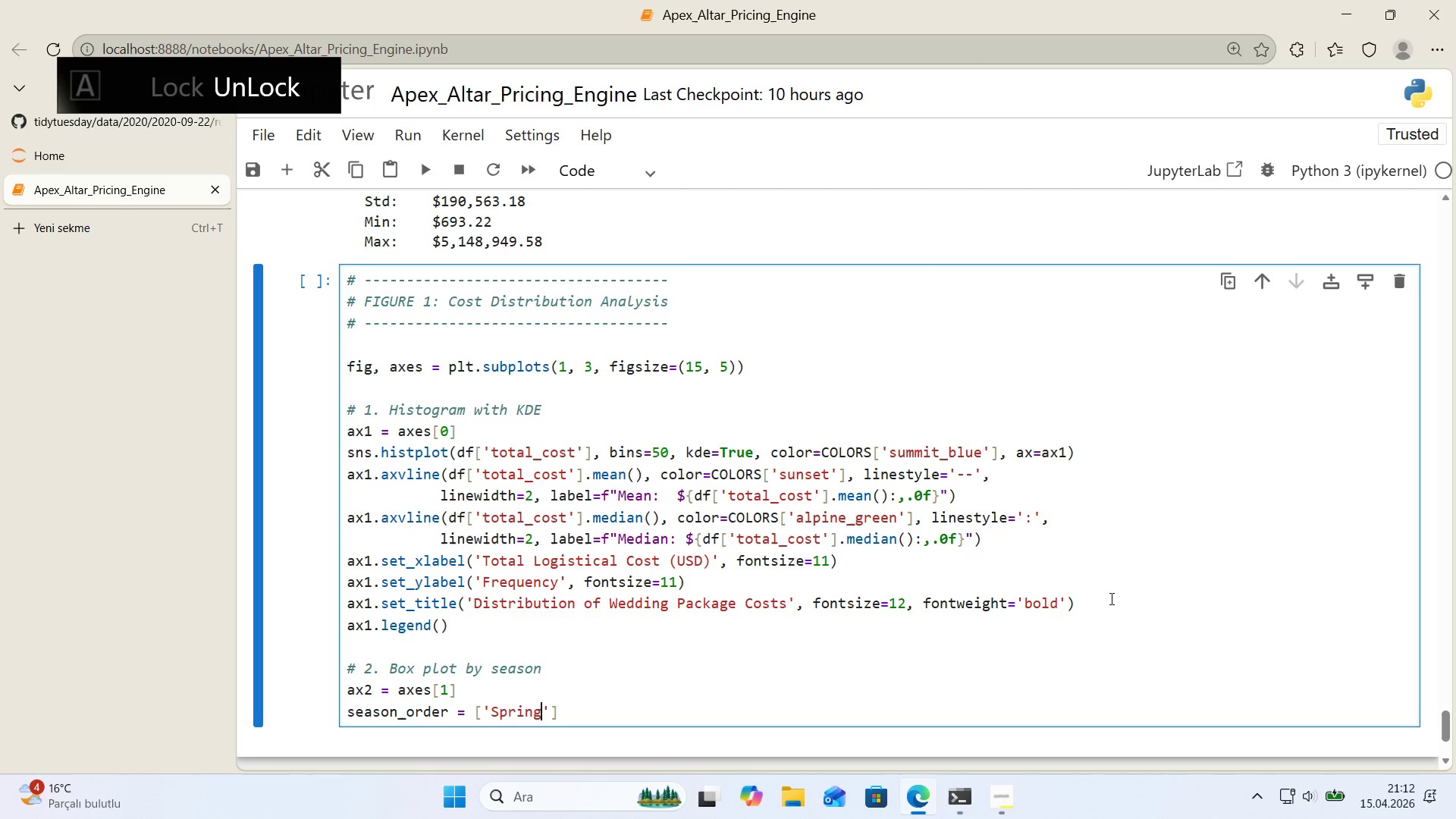 
key(ArrowRight)
 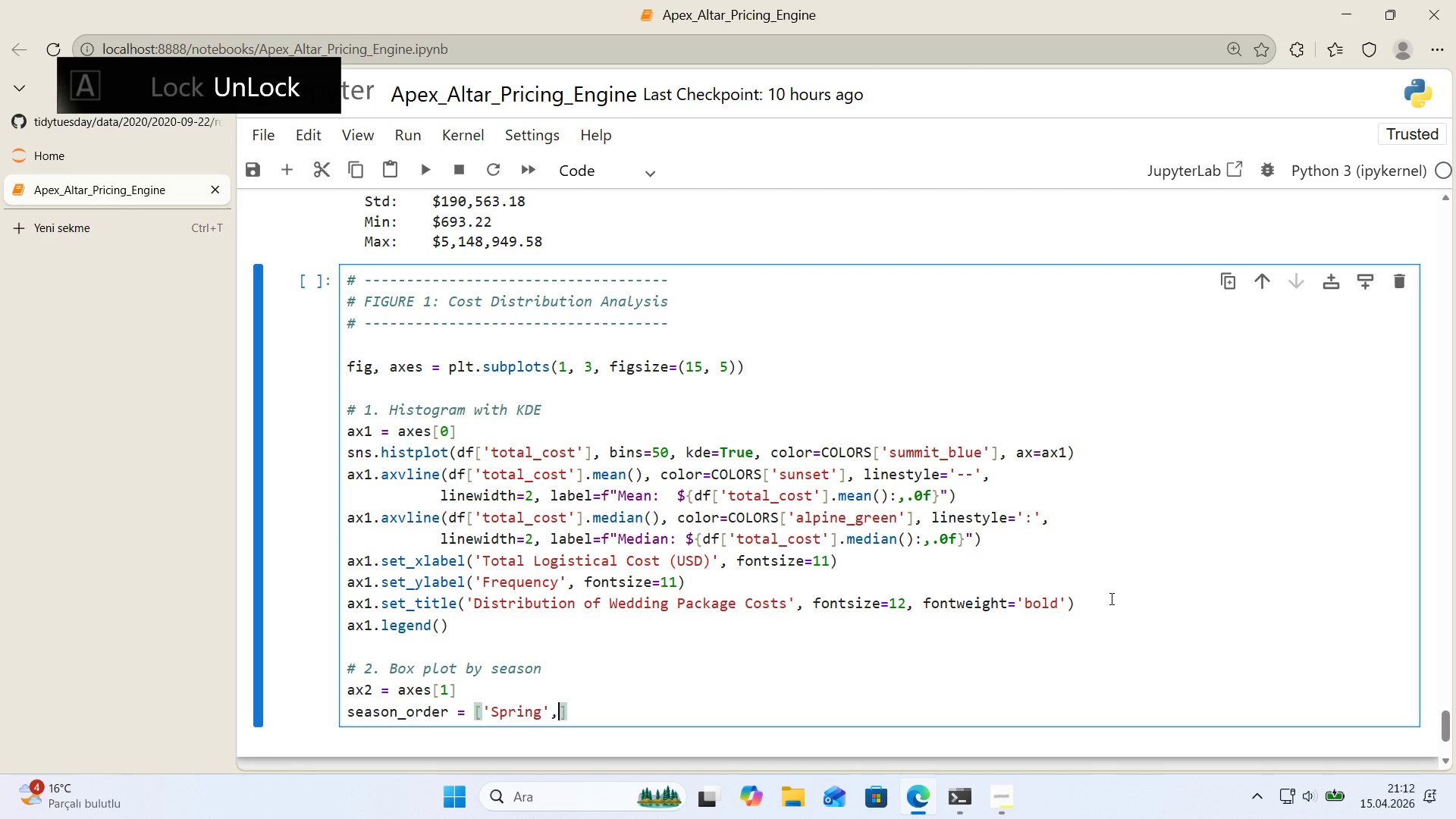 
type(, @@)
 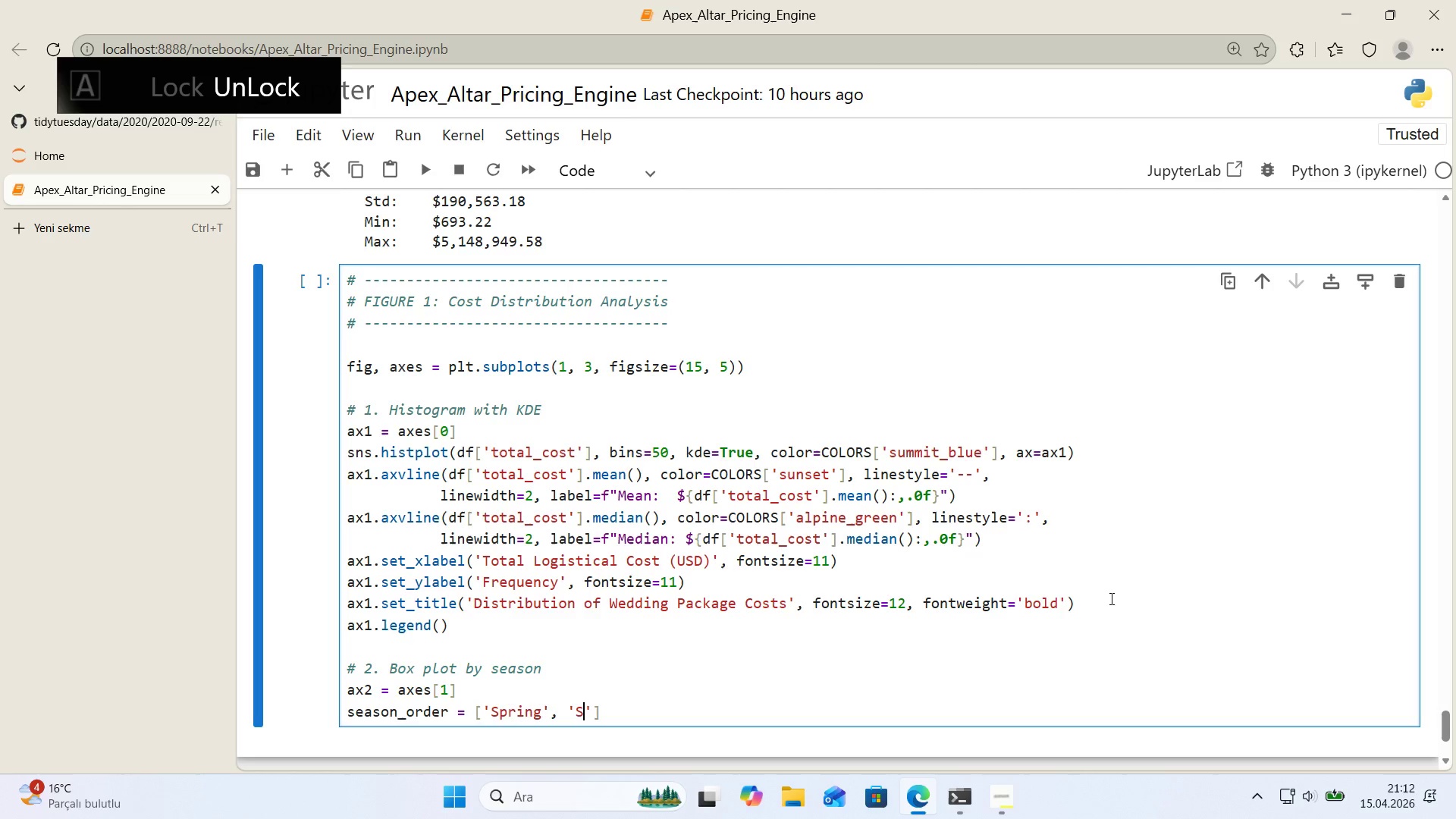 
 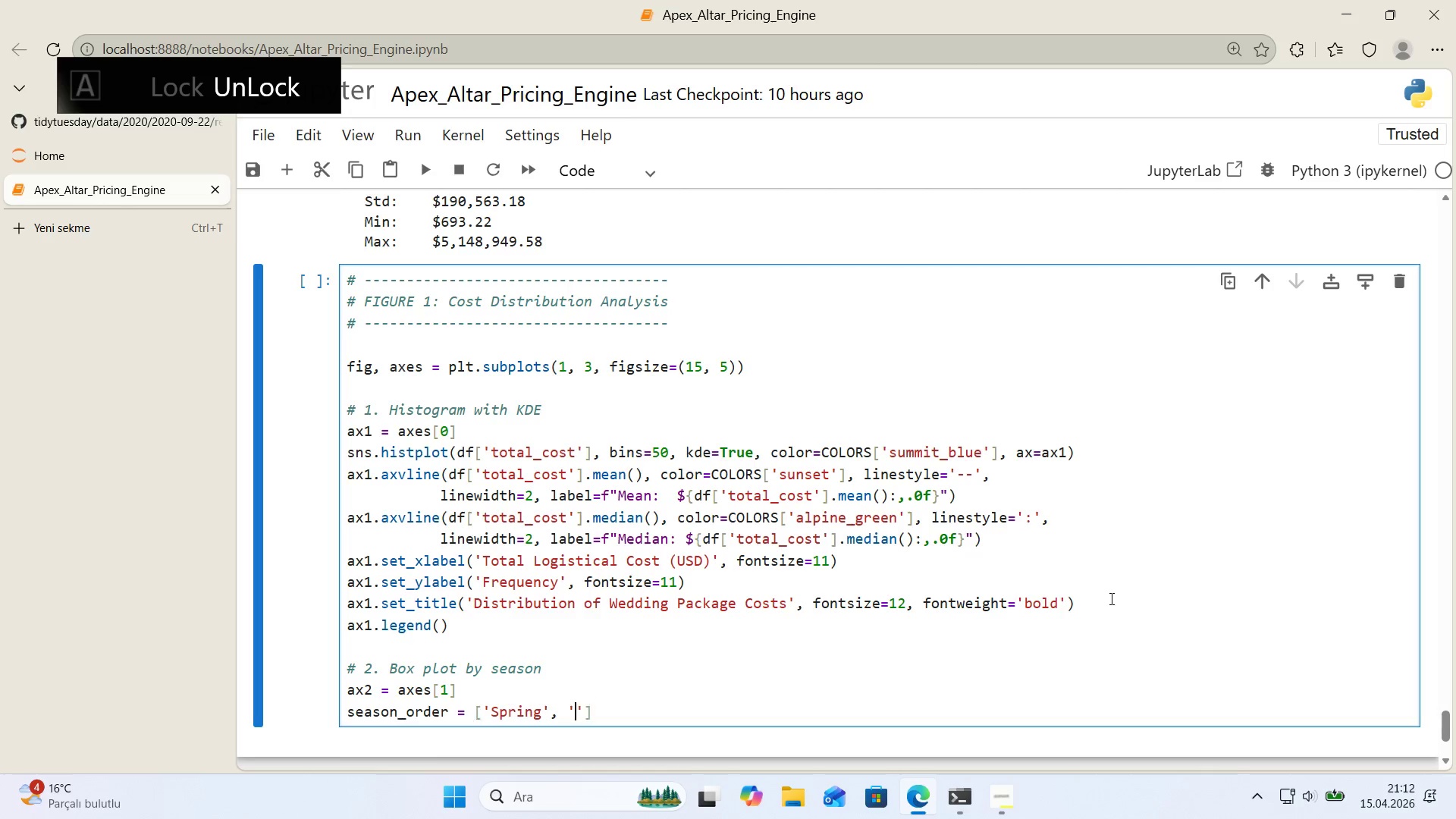 
key(ArrowLeft)
 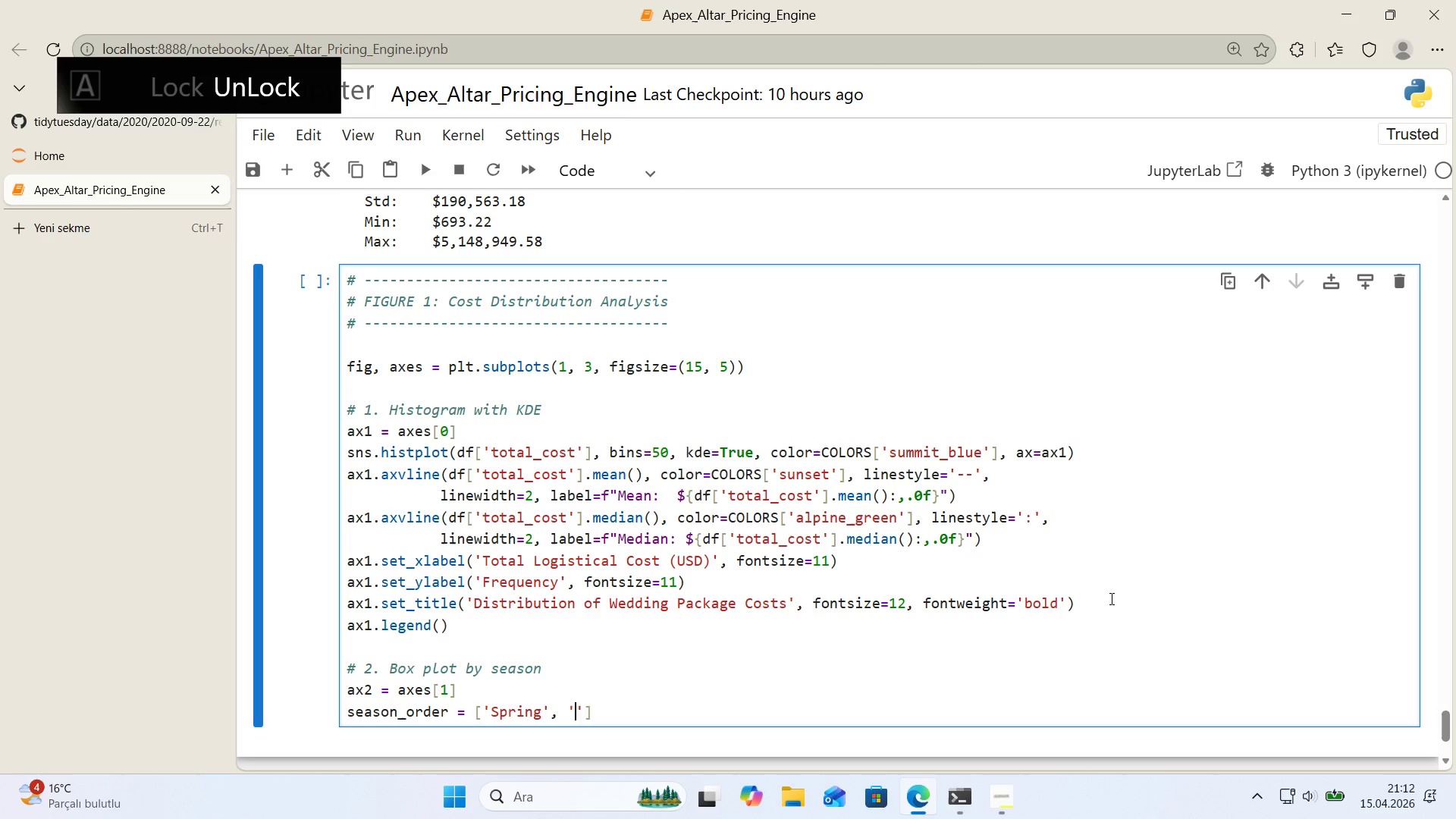 
type(Summer)
 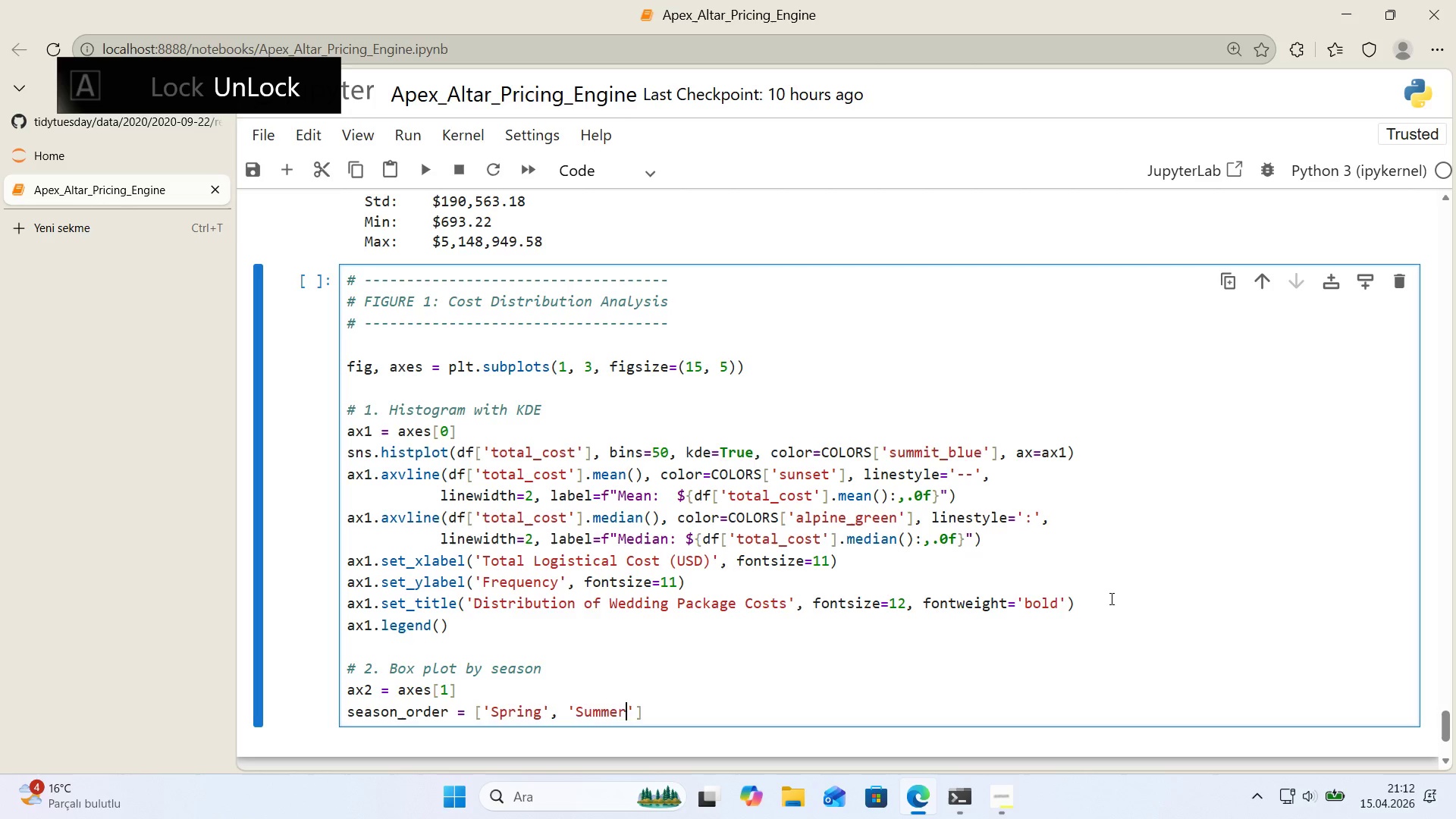 
key(ArrowRight)
 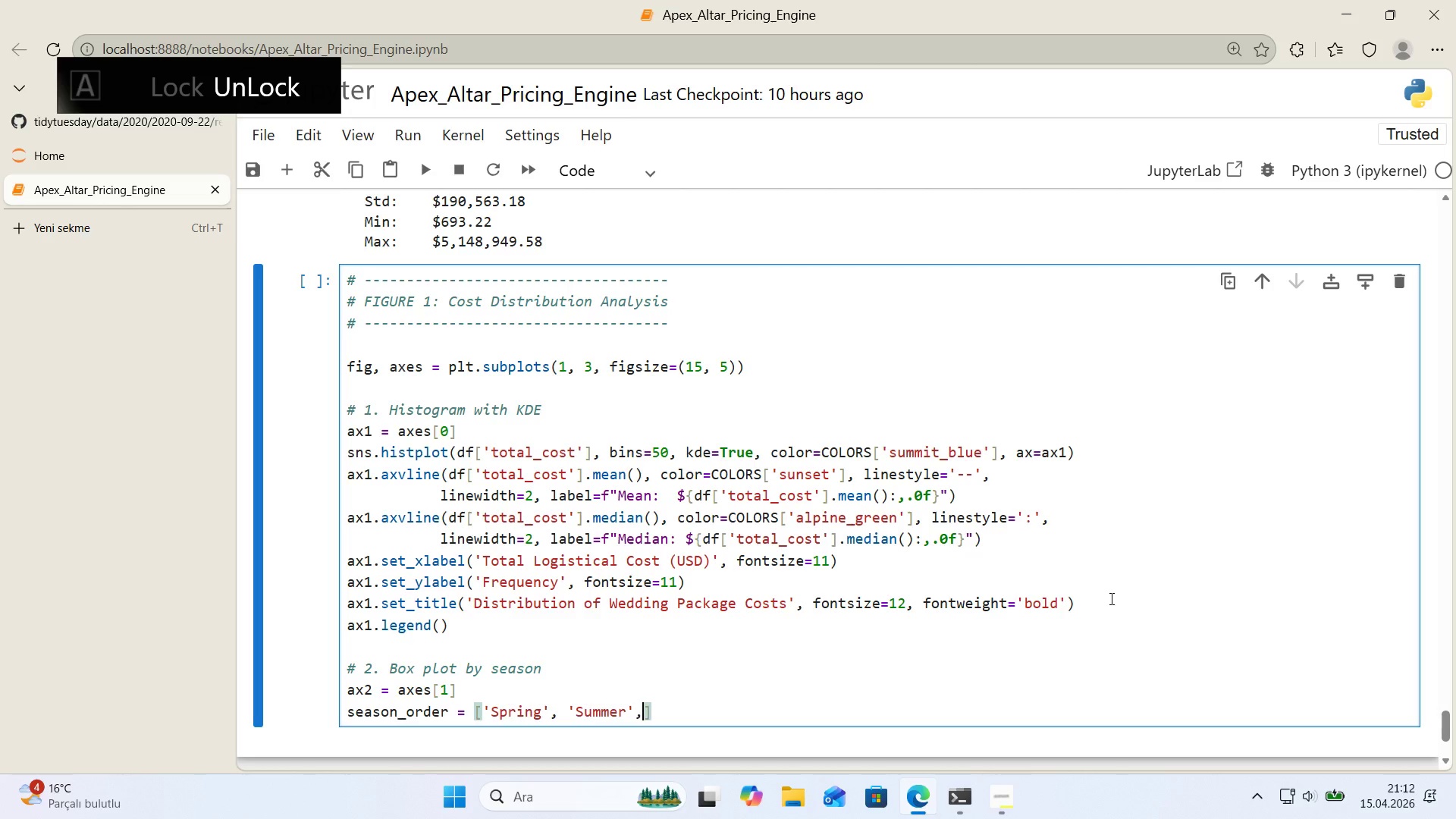 
type(, @@)
 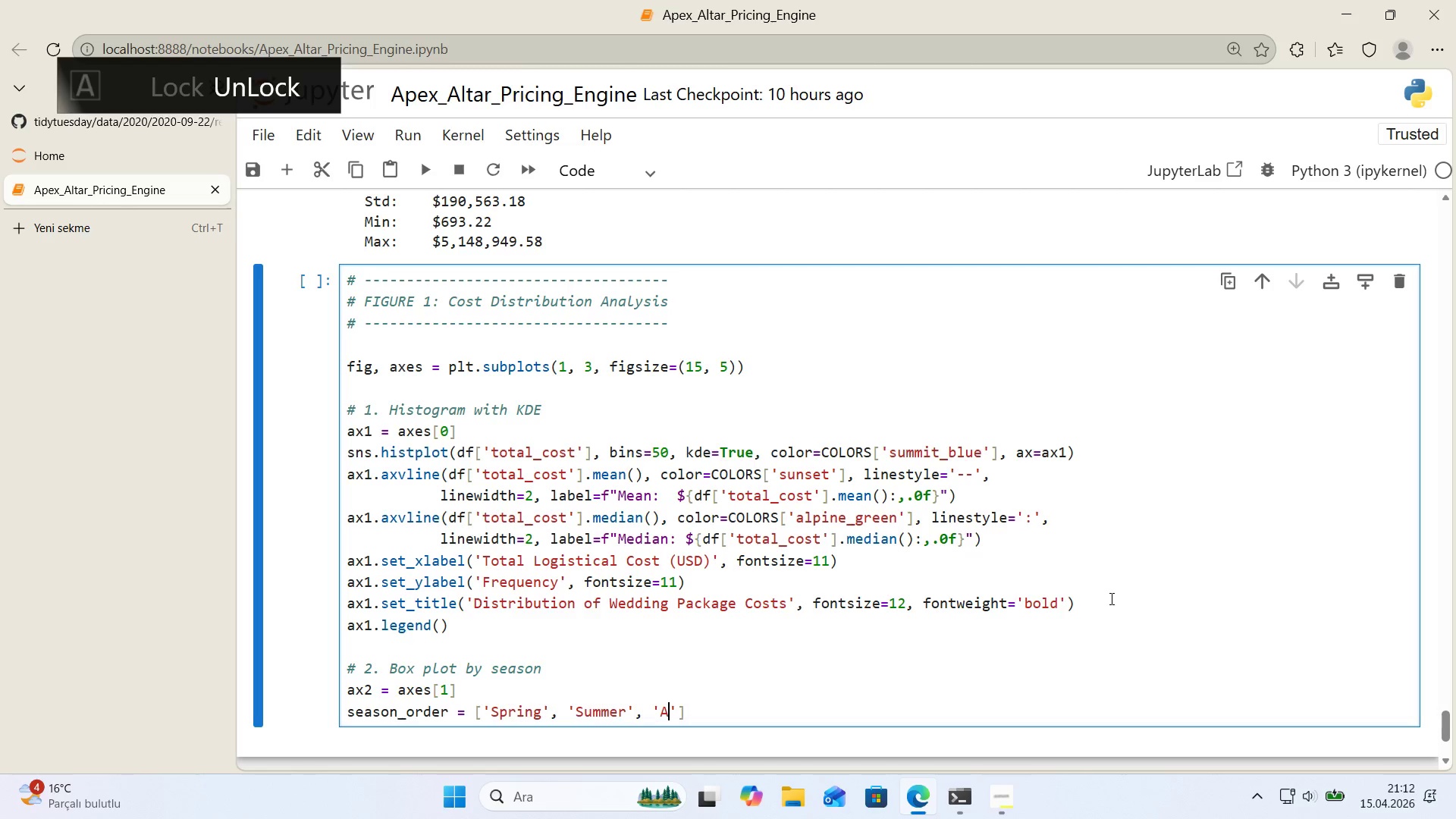 
 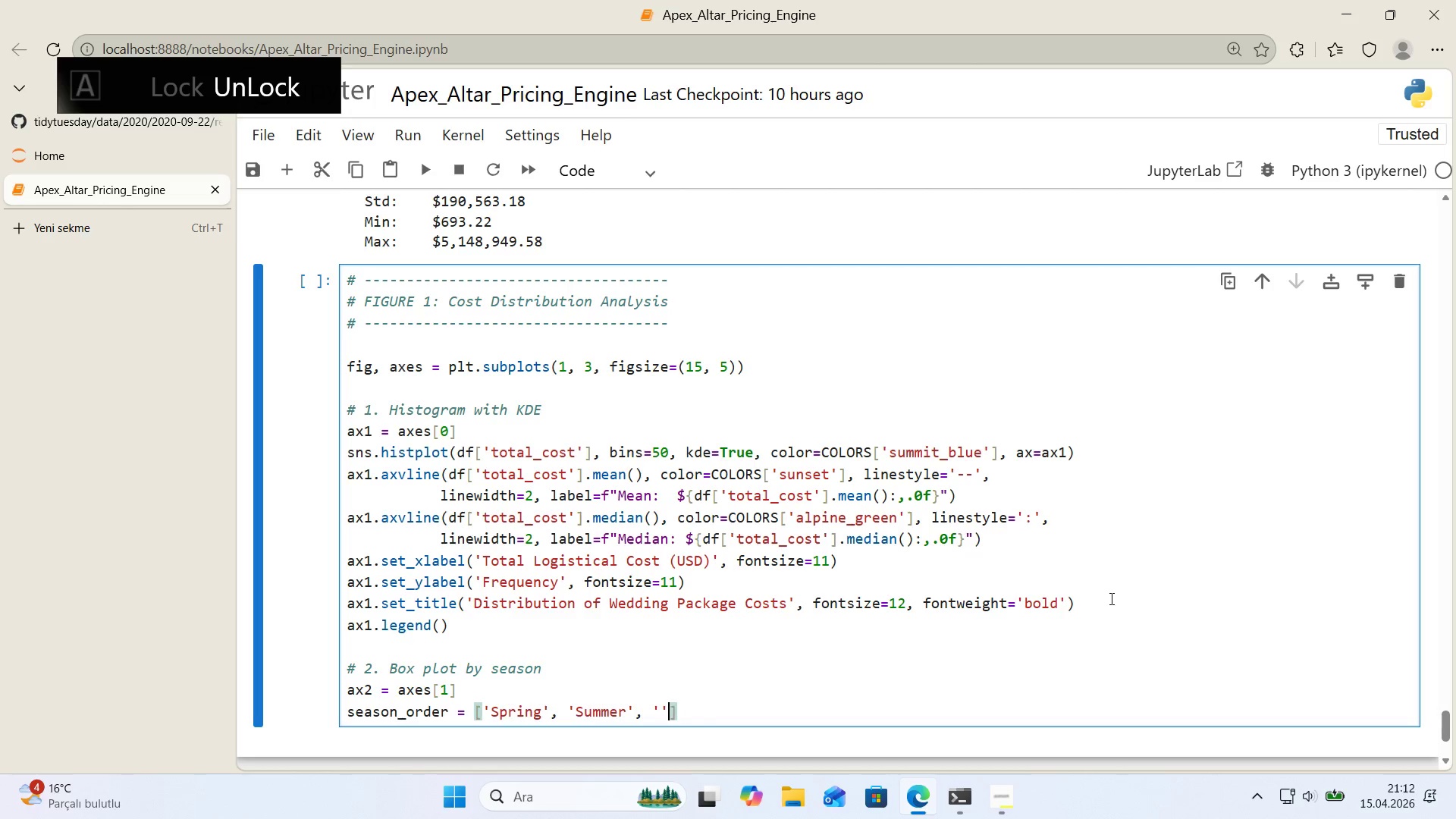 
key(ArrowLeft)
 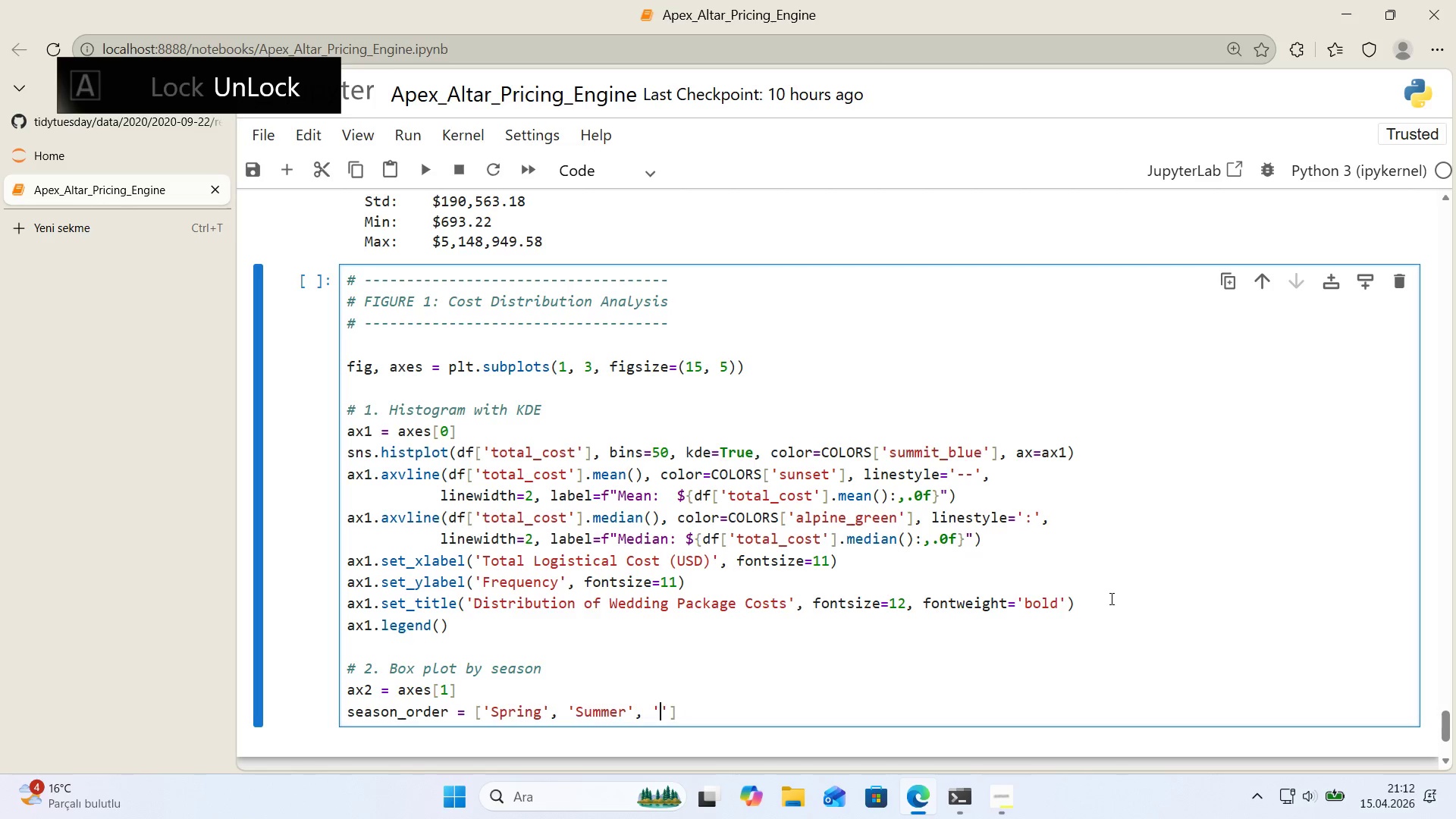 
type(Autumn)
 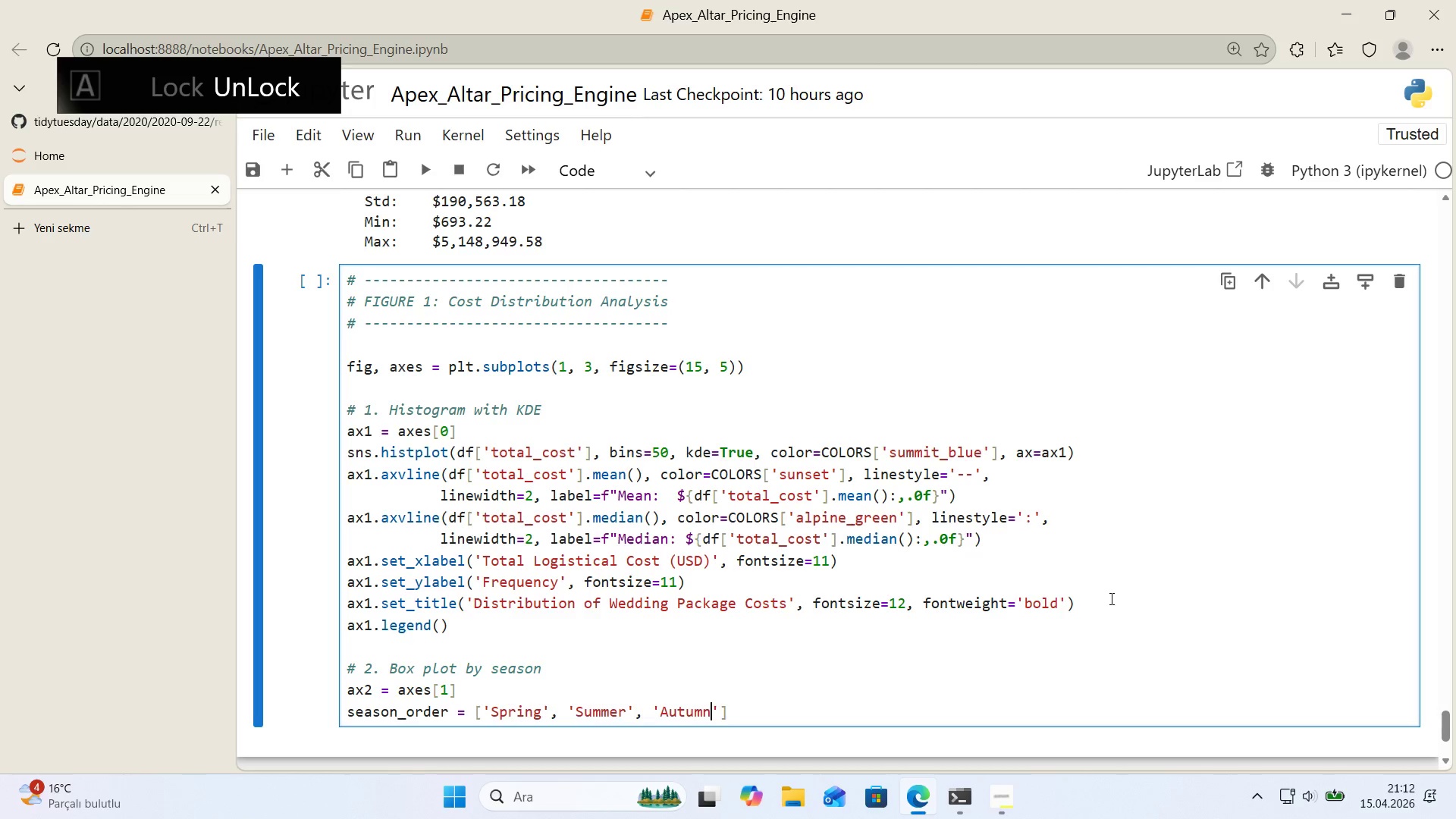 
key(ArrowRight)
 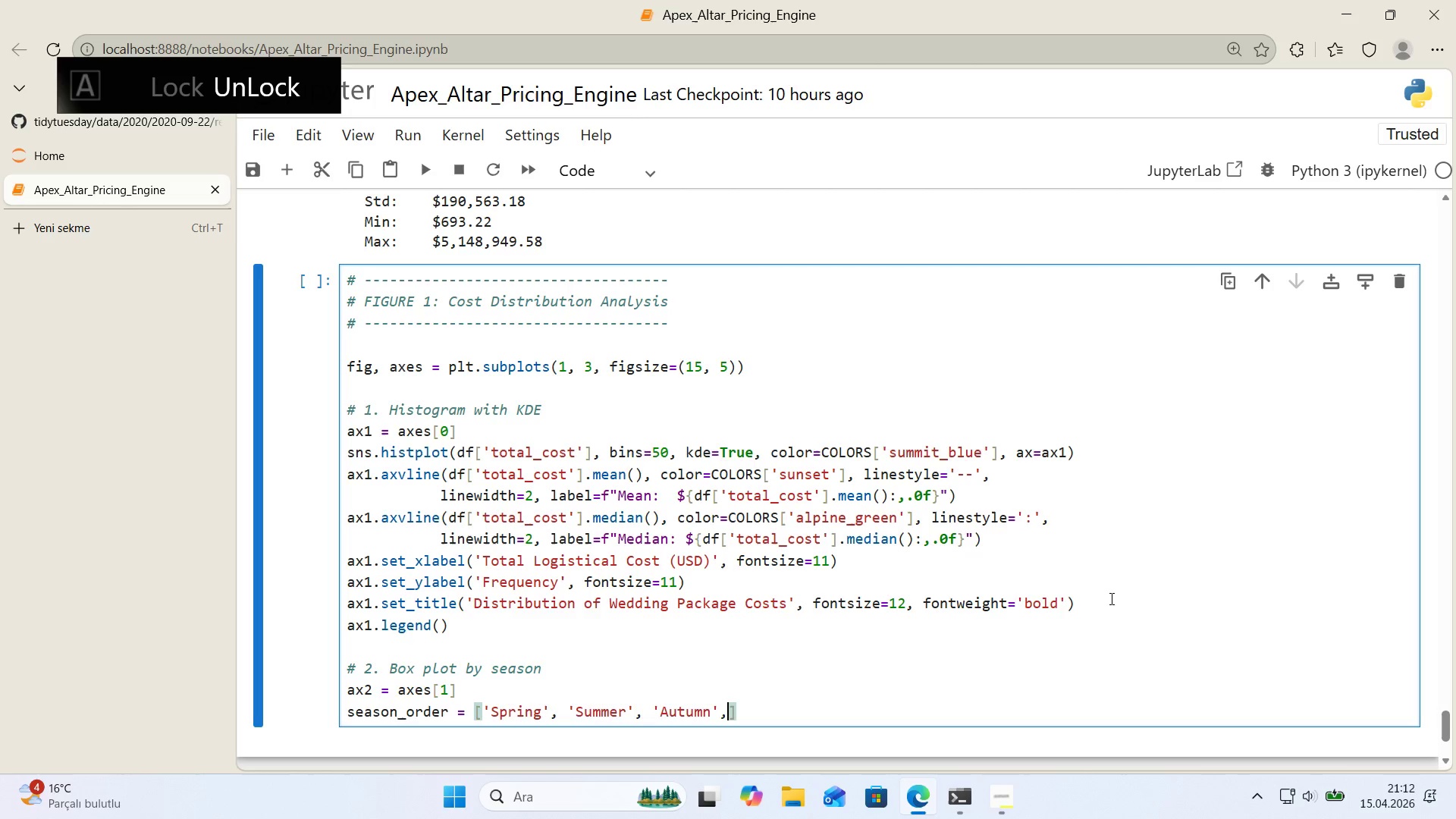 
type(, @@)
 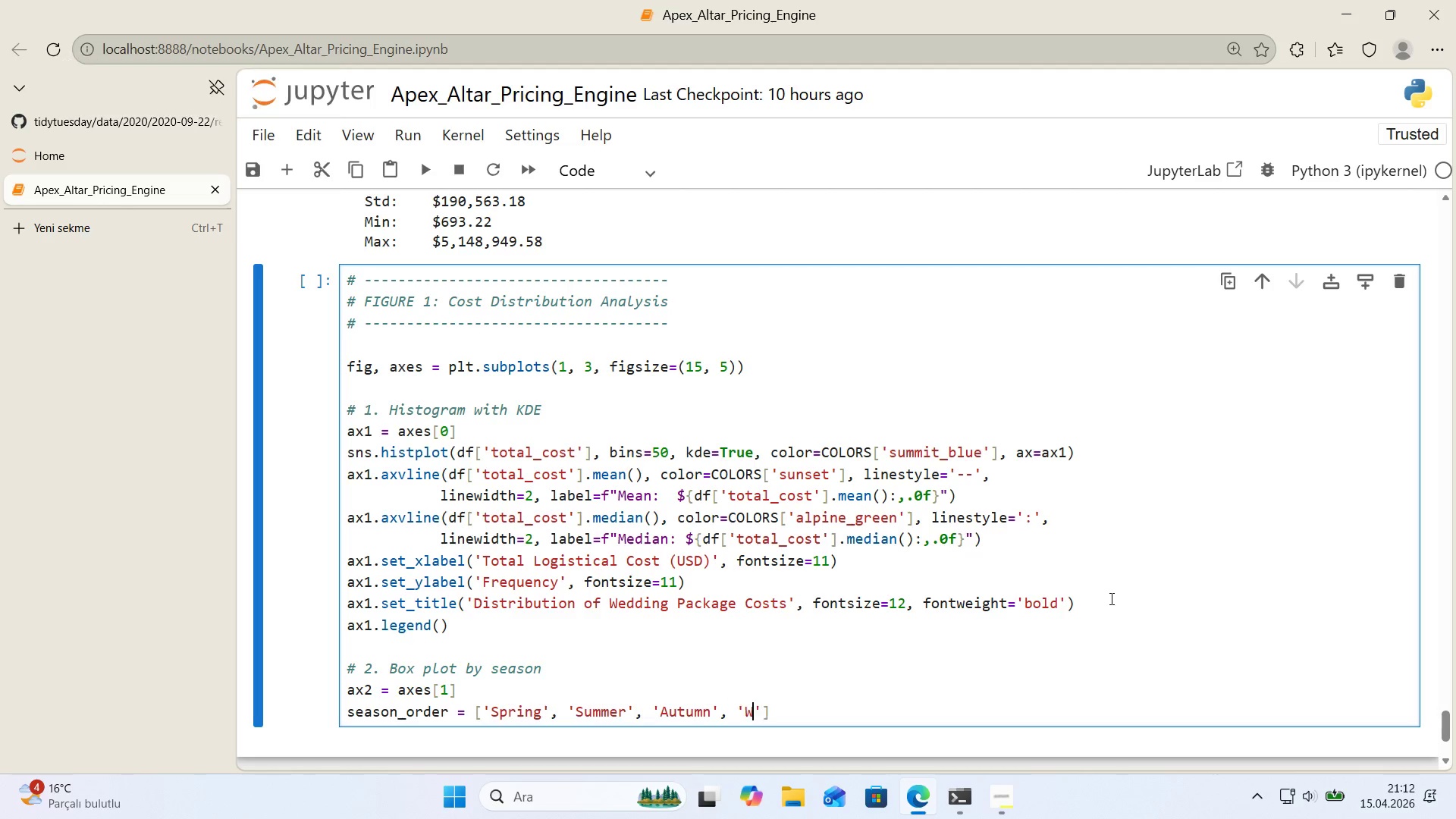 
 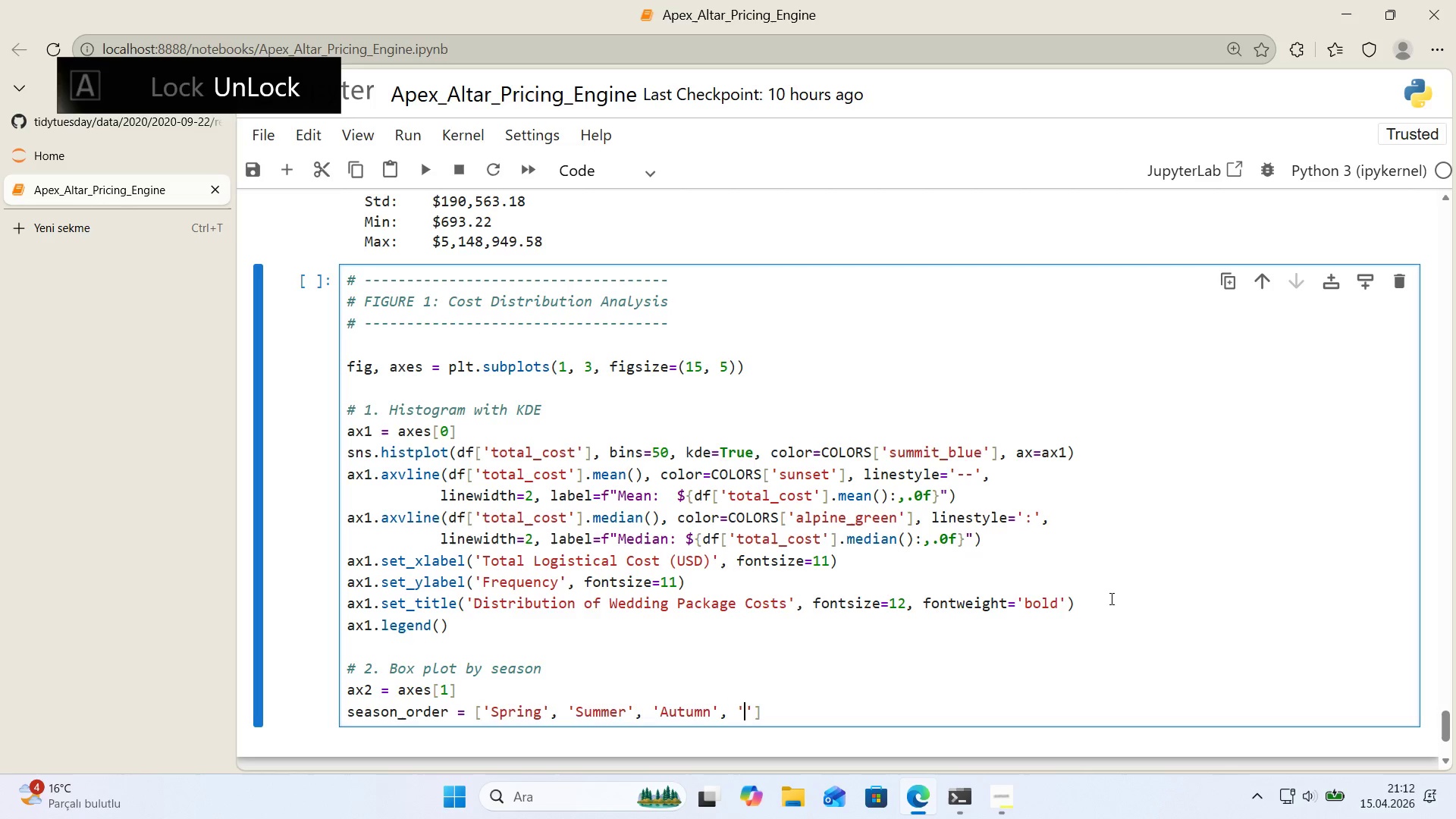 
key(ArrowLeft)
 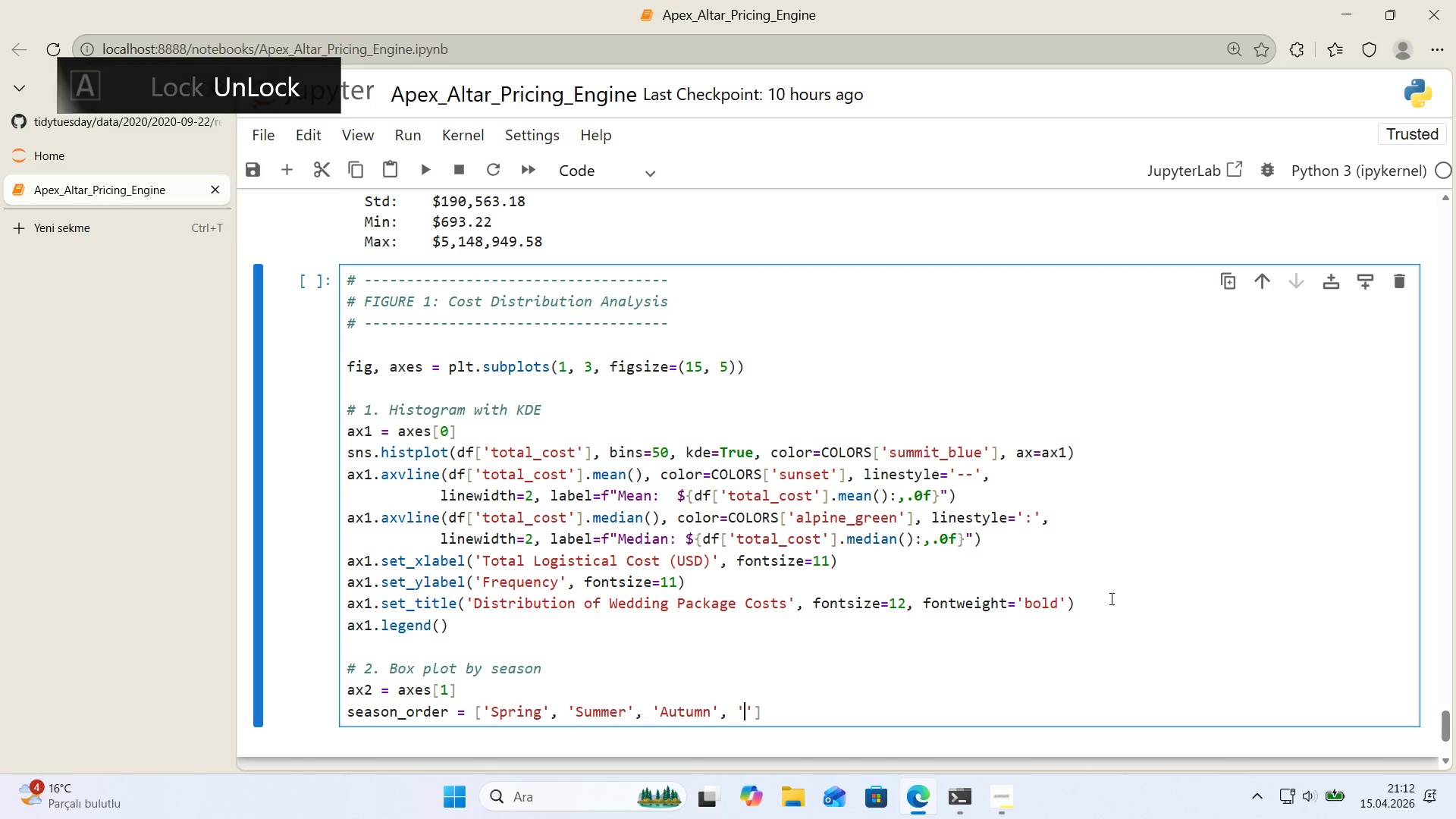 
type(W'nter)
 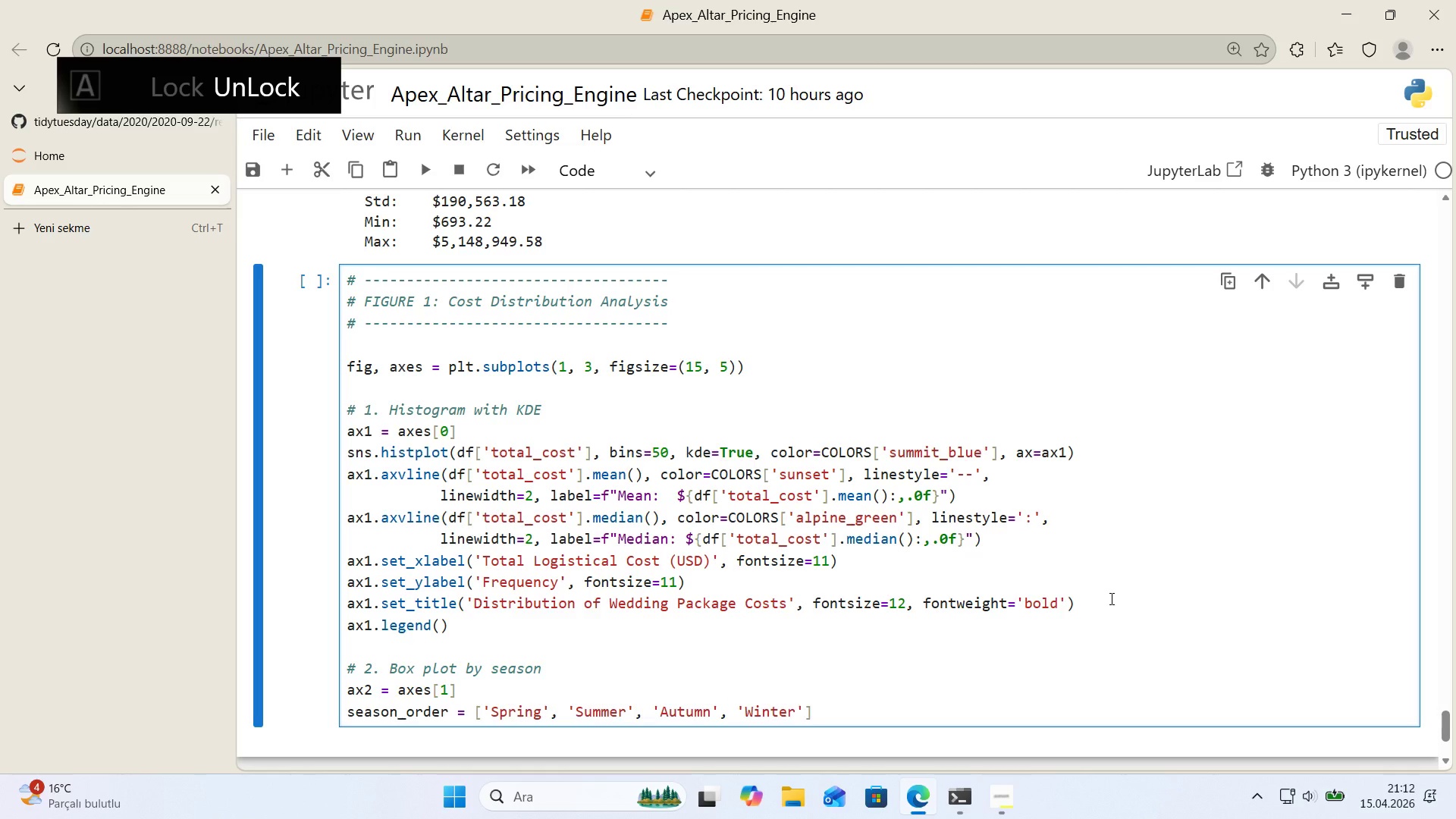 
key(ArrowRight)
 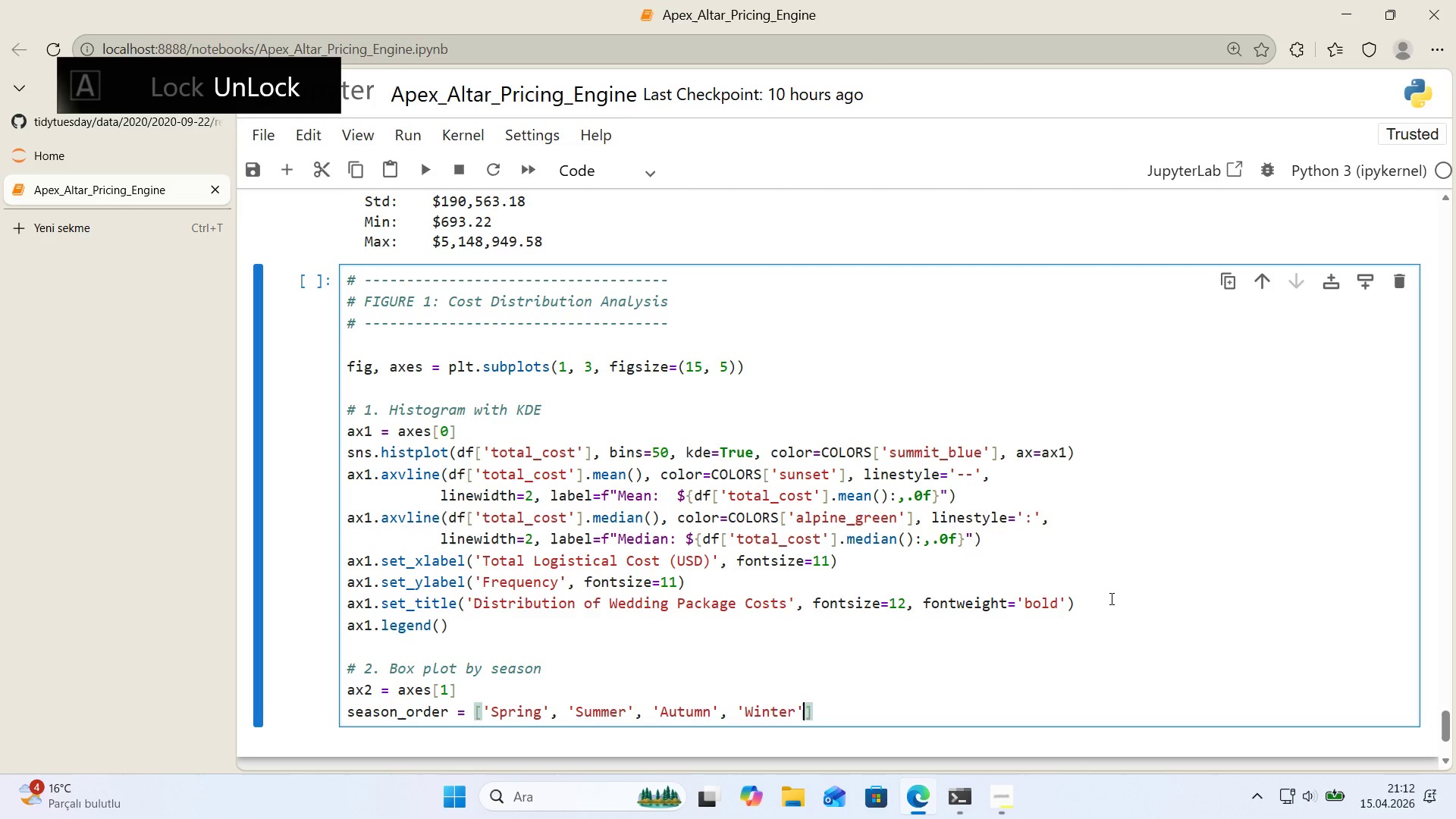 
key(ArrowRight)
 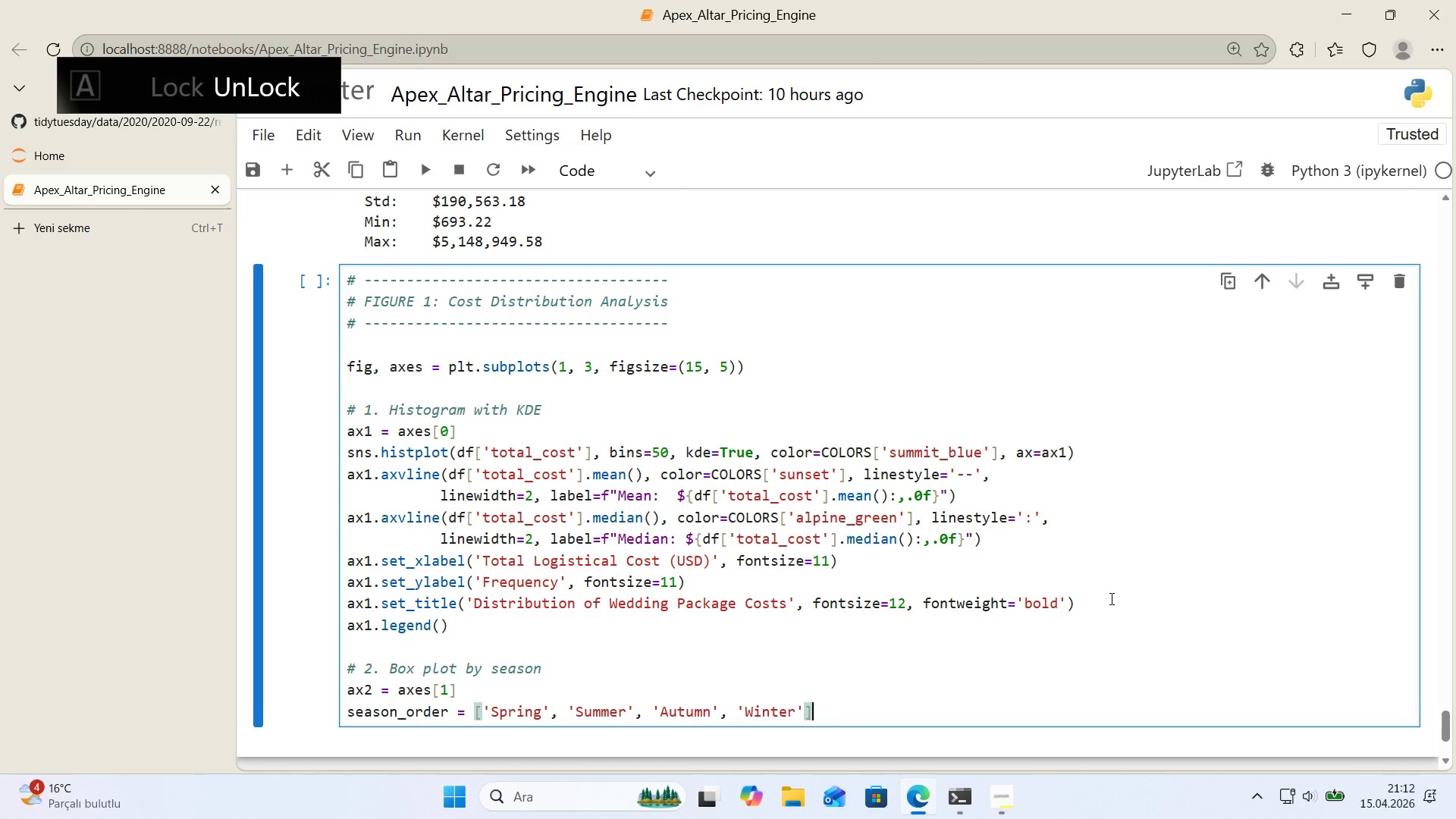 
key(Enter)
 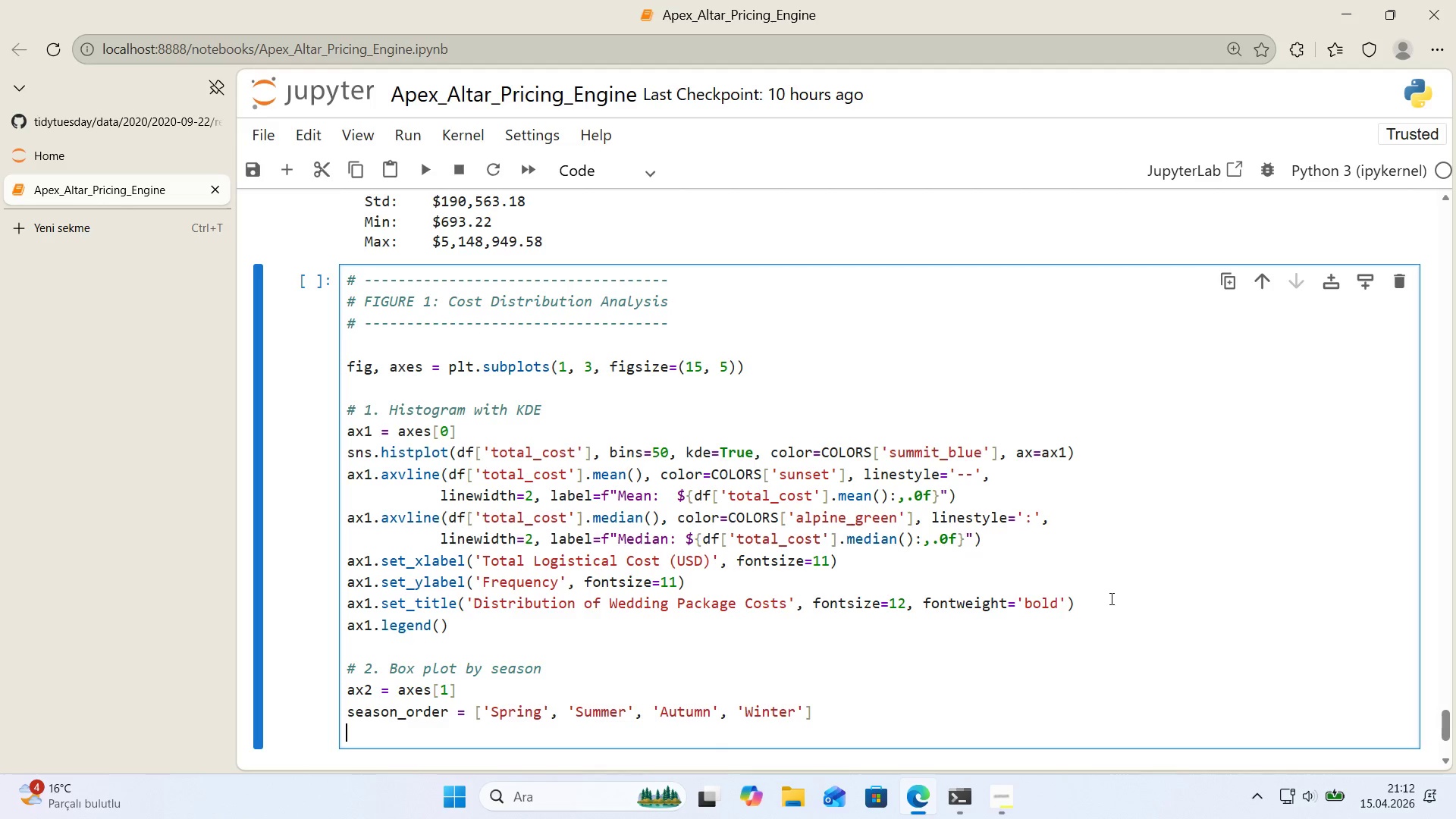 
type(ava'lable_seasons ) )
 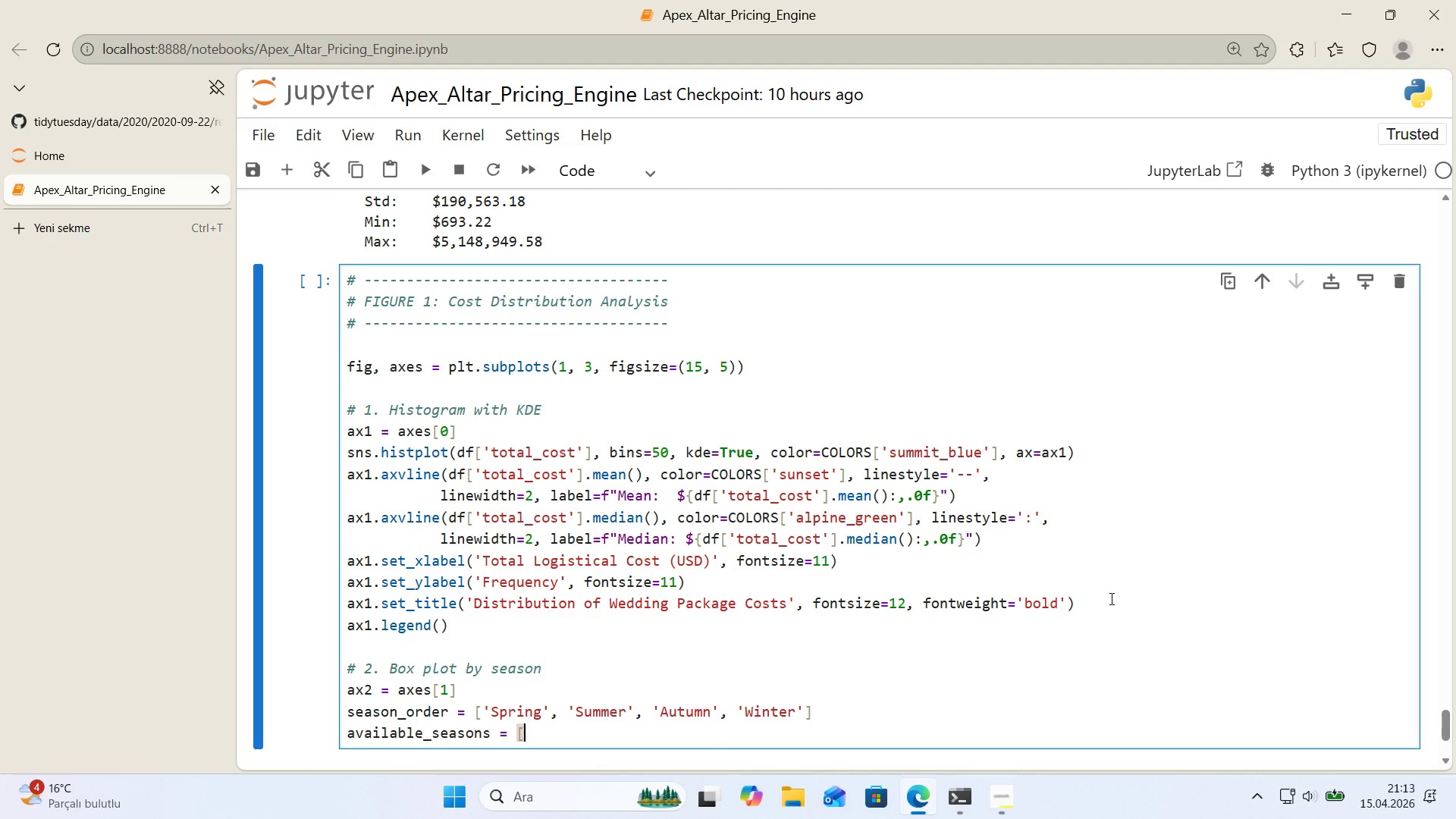 
key(Alt+Control+8)
 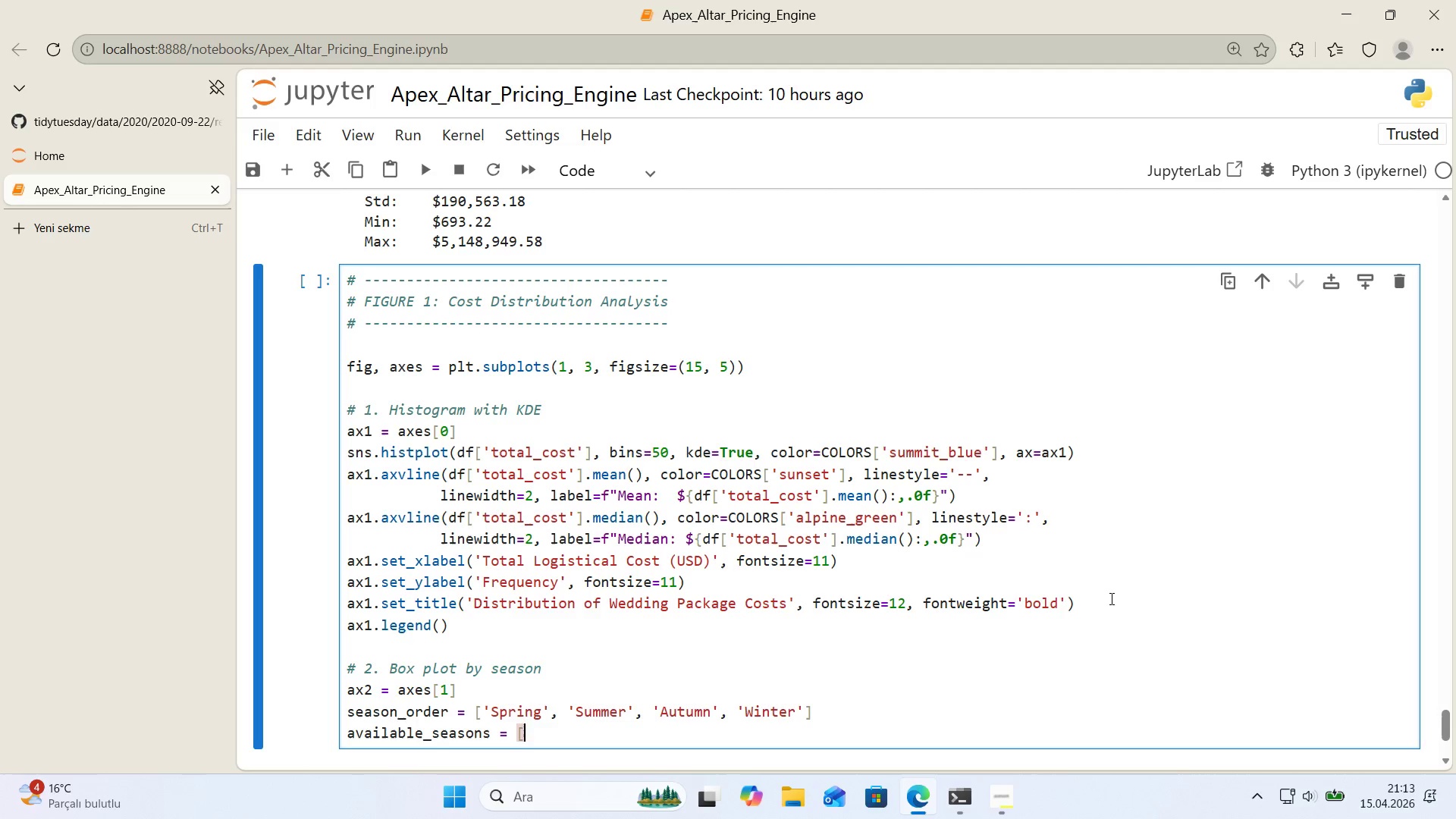 
key(Alt+Control+9)
 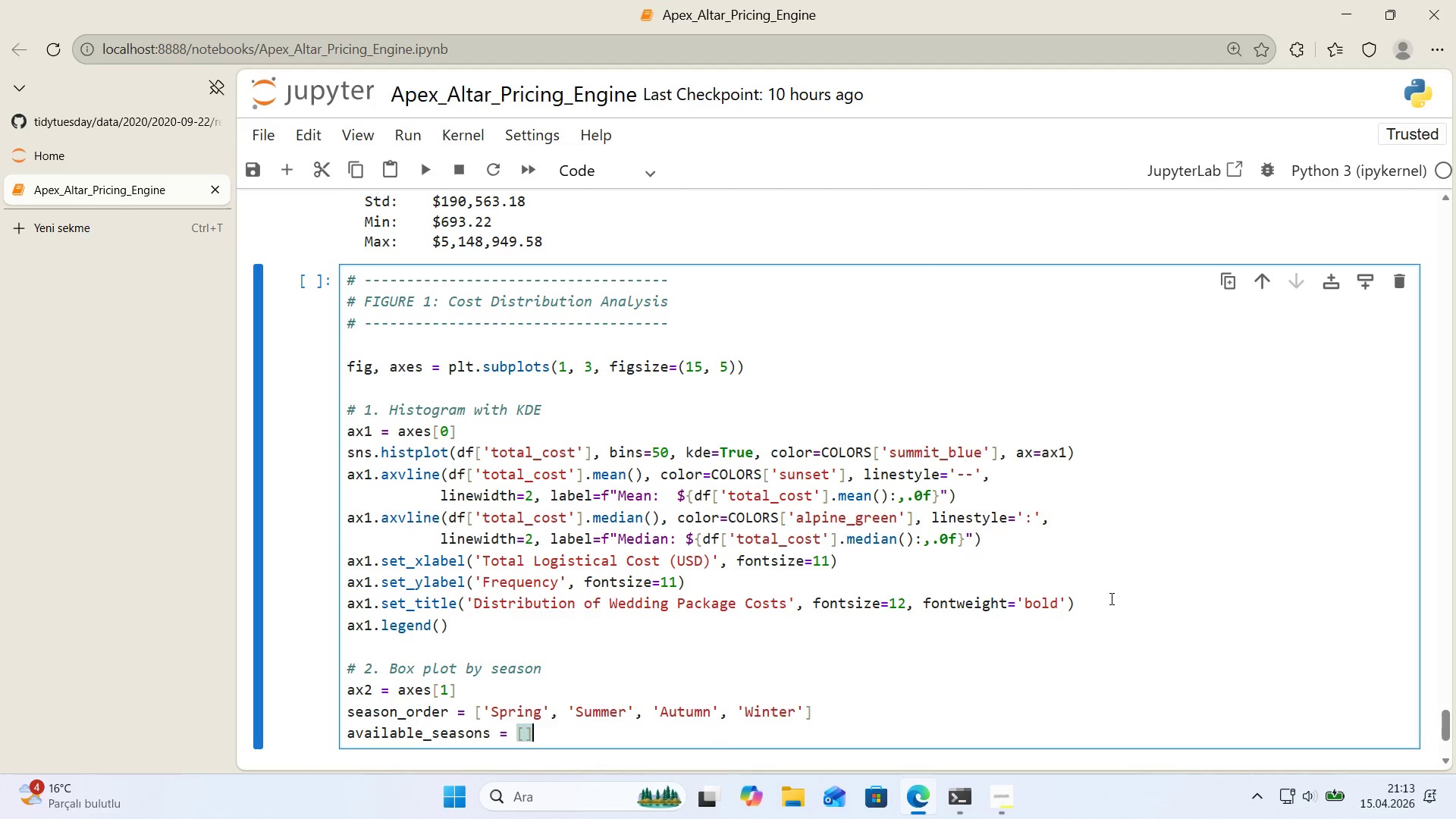 
key(ArrowLeft)
 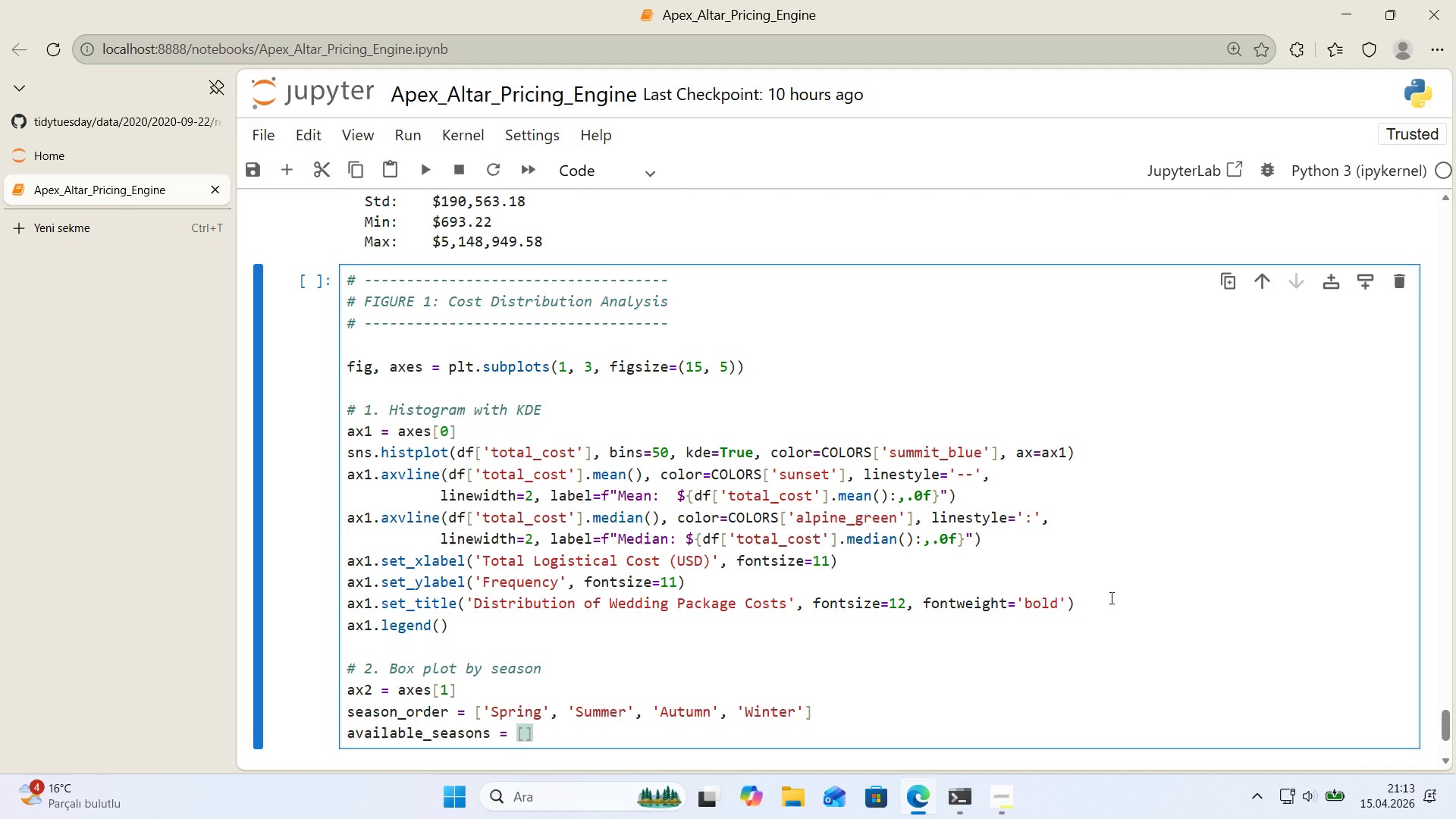 
scroll: coordinate [1119, 596], scroll_direction: down, amount: 1.0
 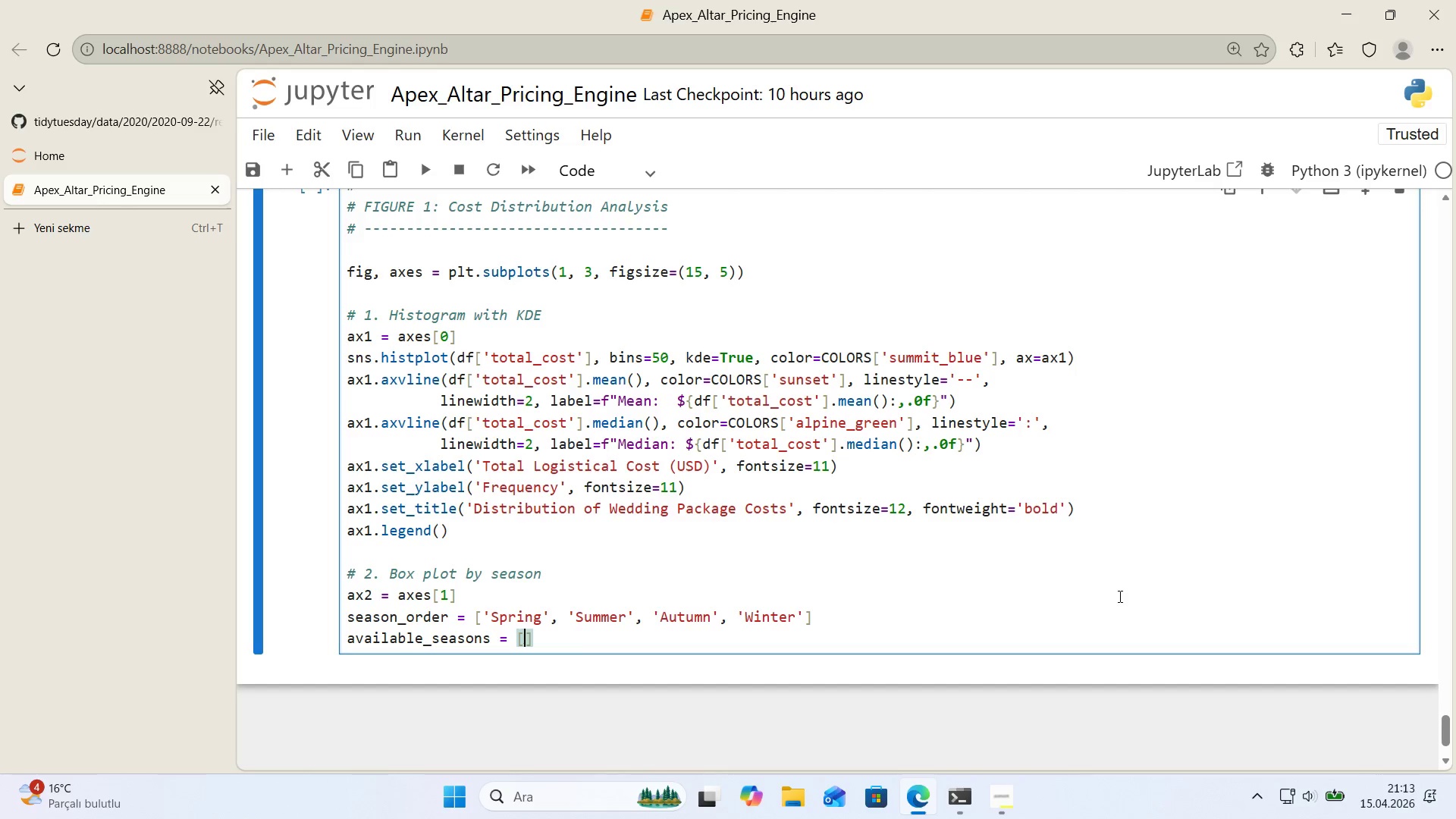 
type(s for s 'n season_order 'f s 'n df)
 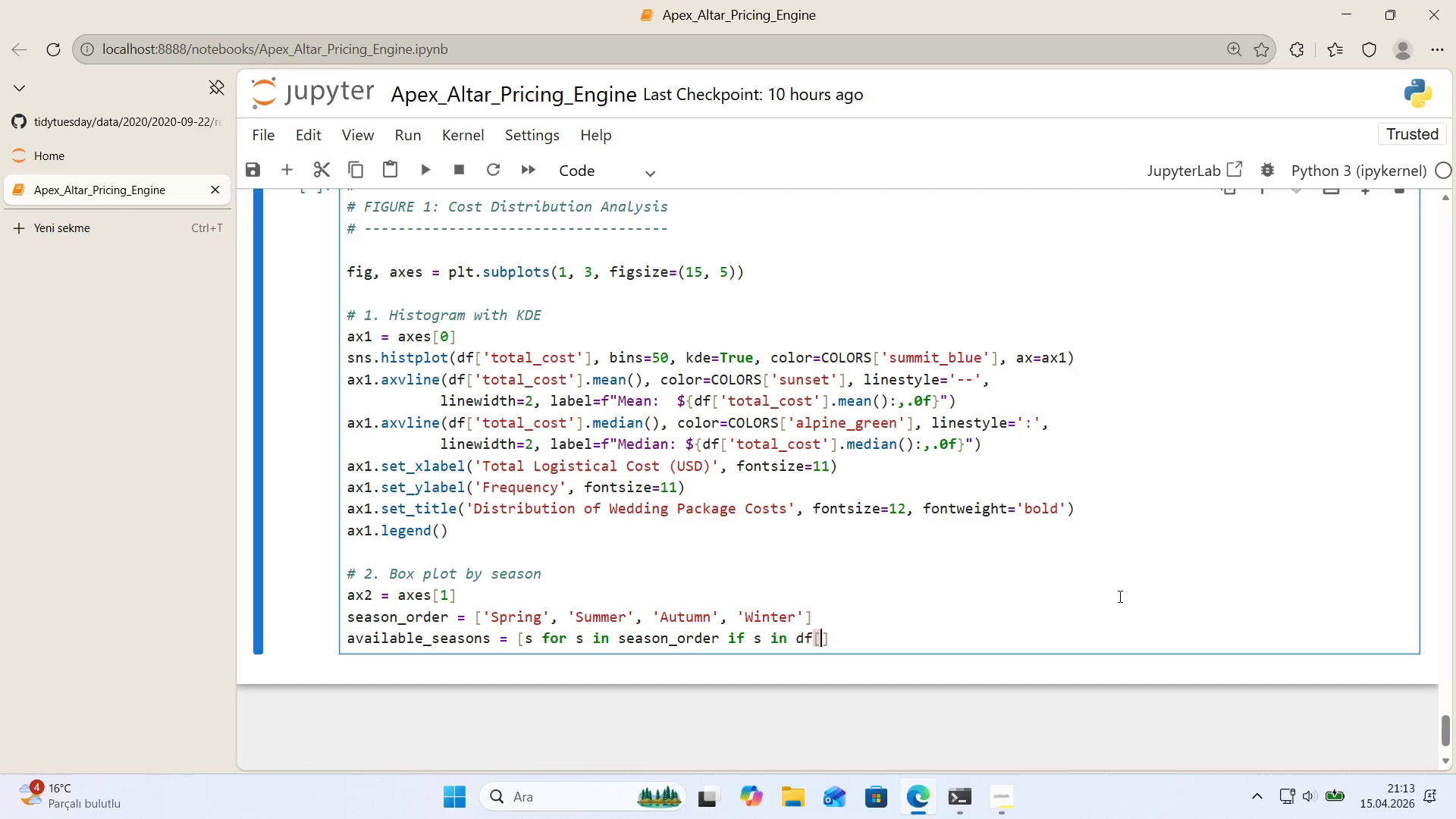 
key(Alt+Control+8)
 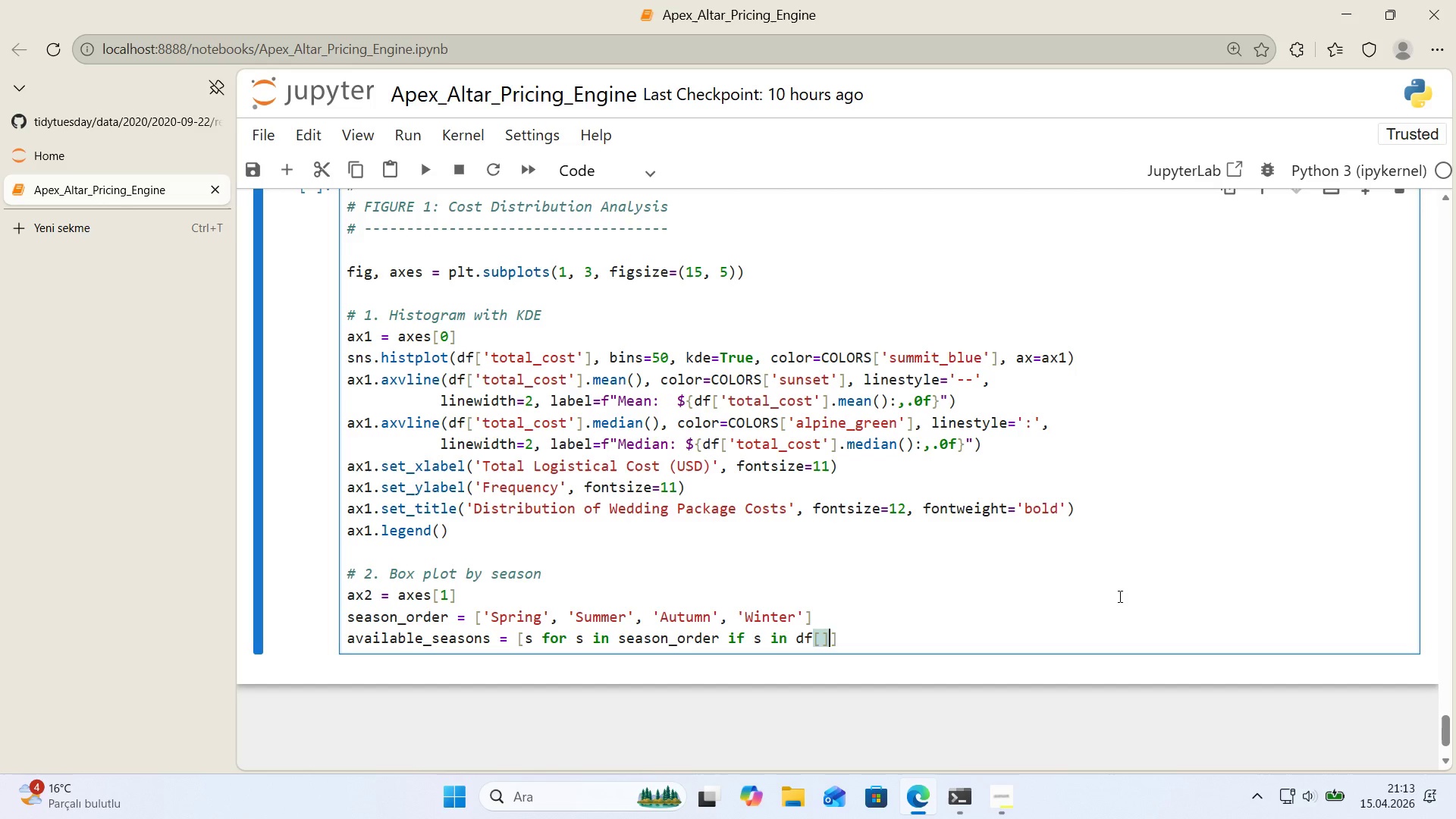 
key(Alt+Control+9)
 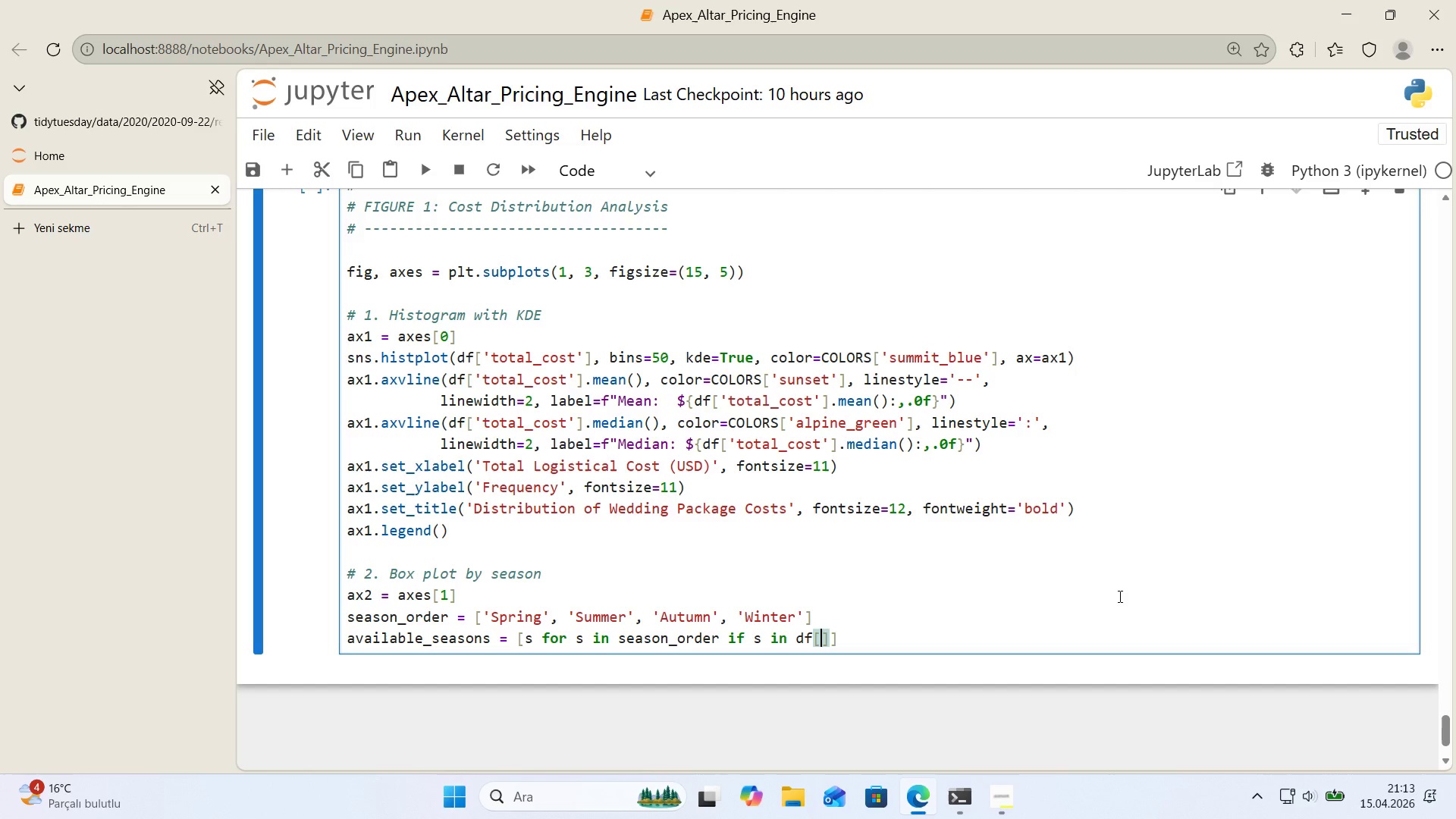 
key(ArrowLeft)
 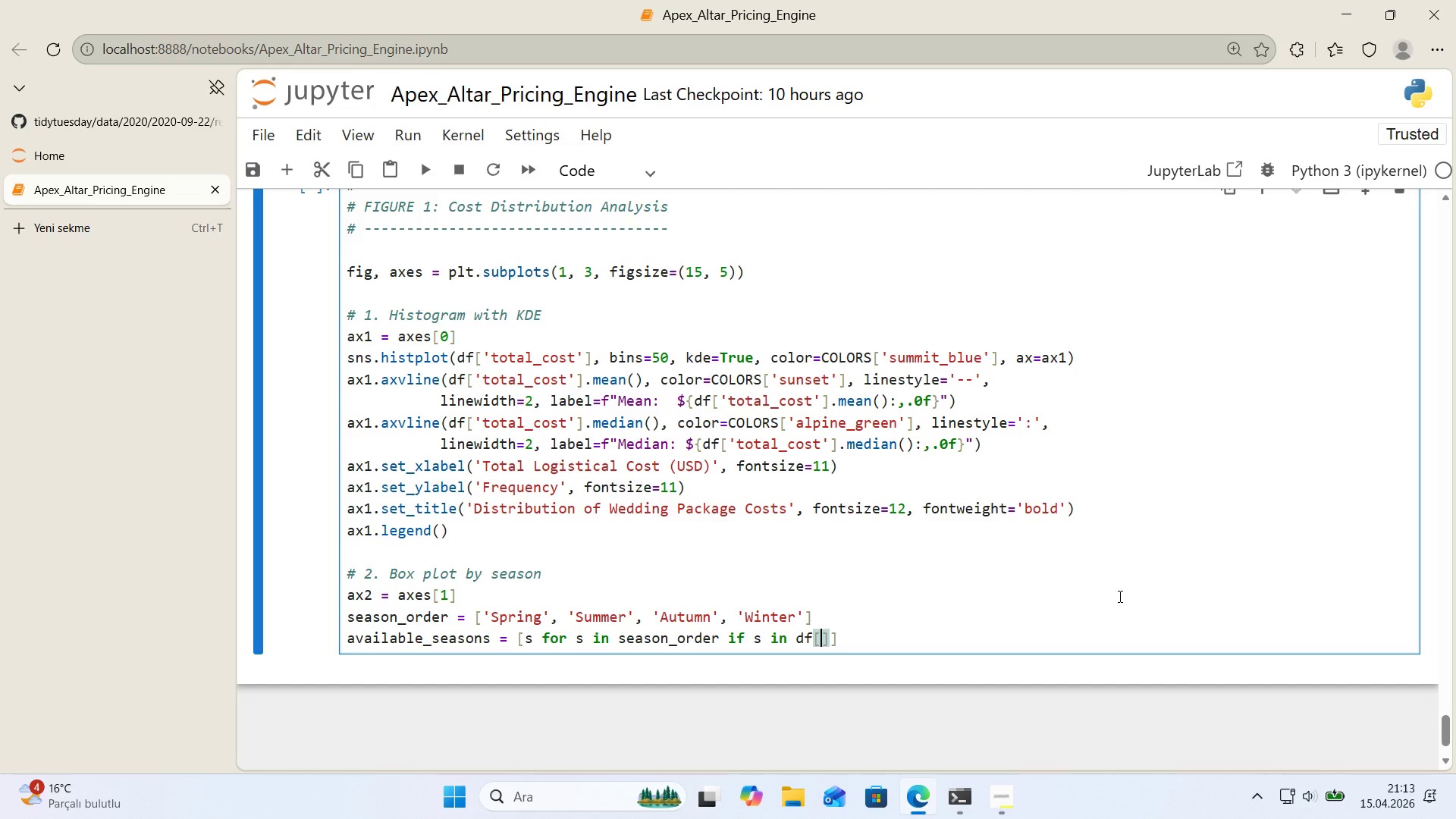 
type(@@)
 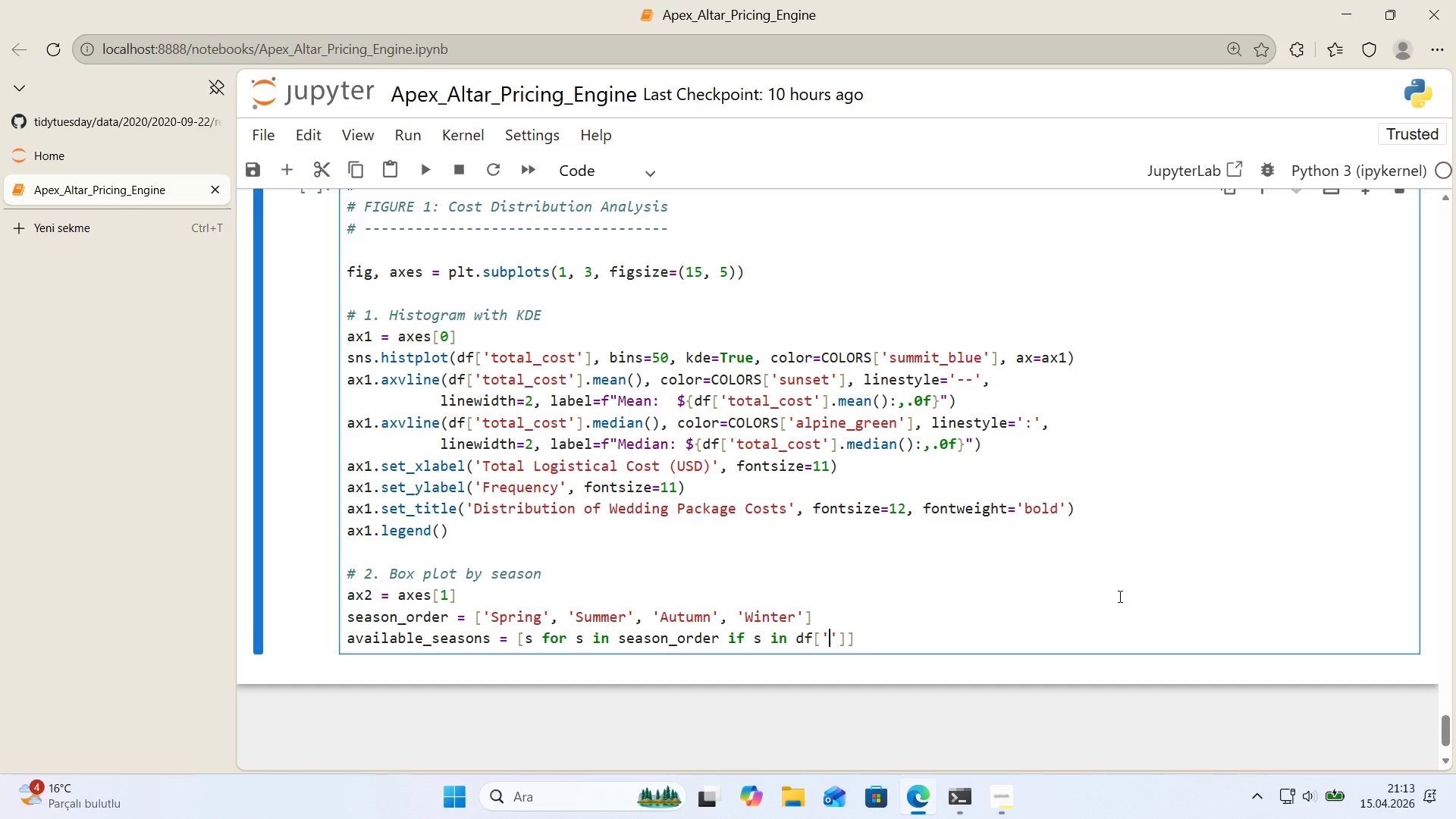 
key(ArrowLeft)
 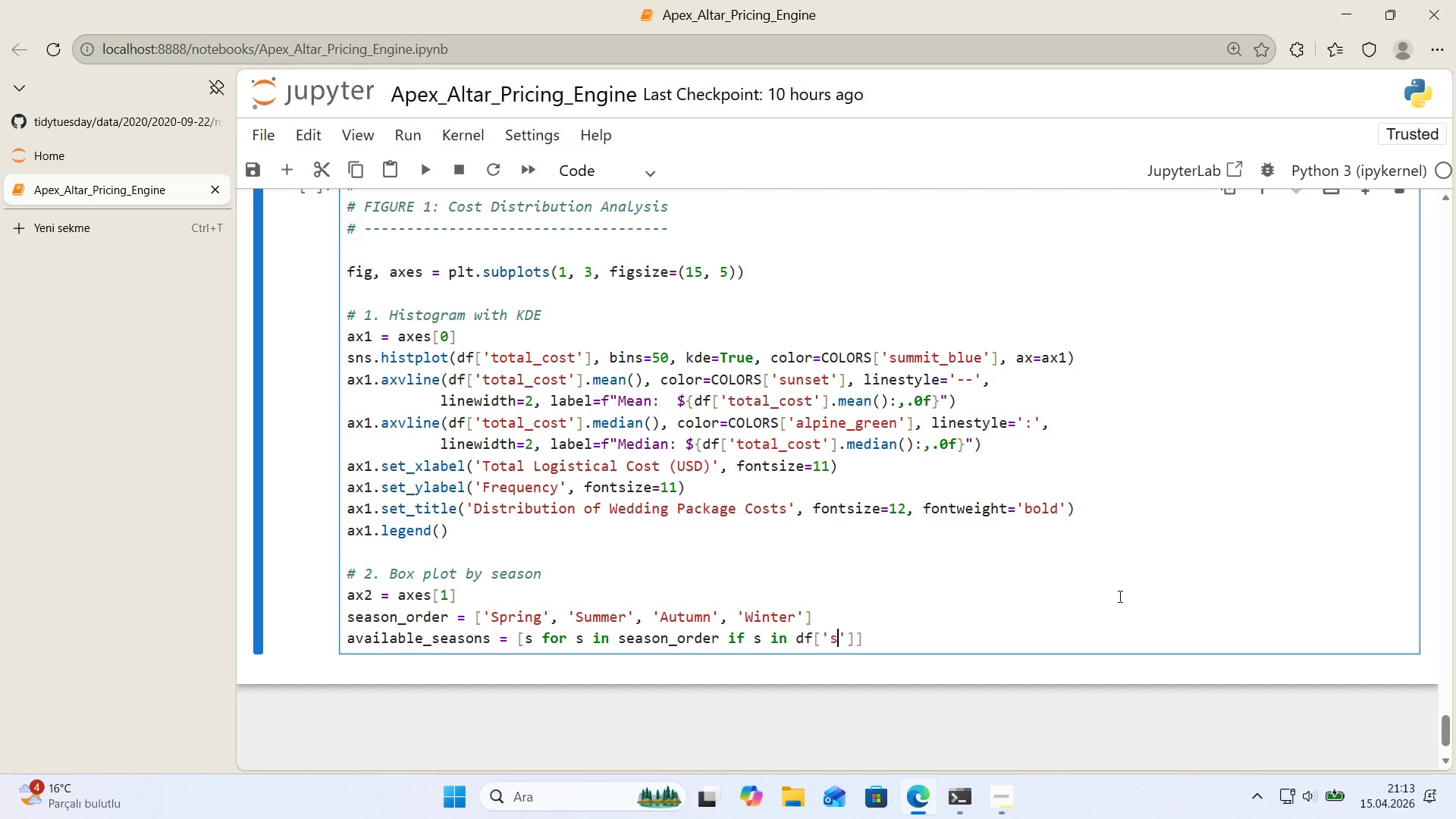 
type(season)
 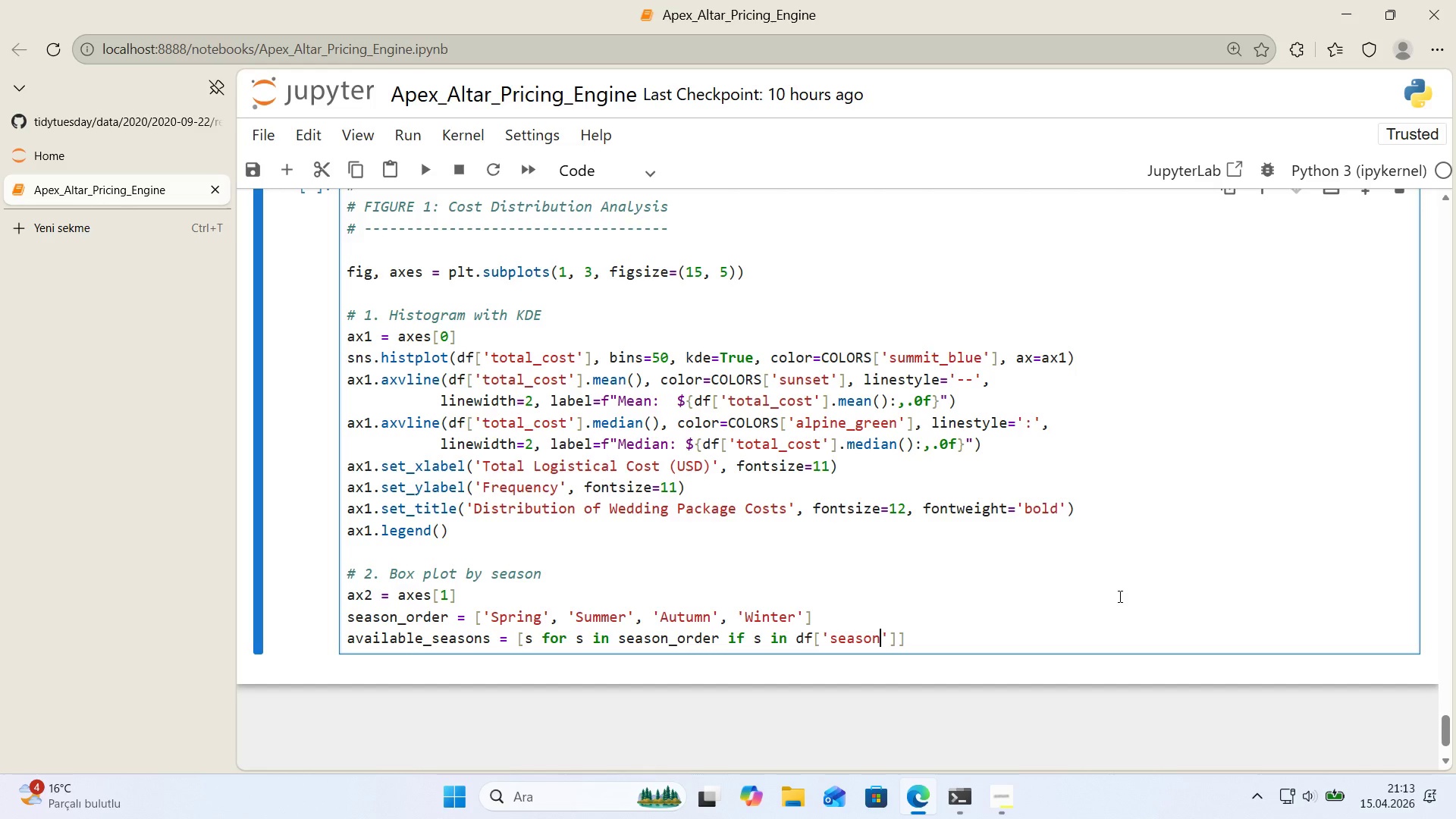 
key(ArrowRight)
 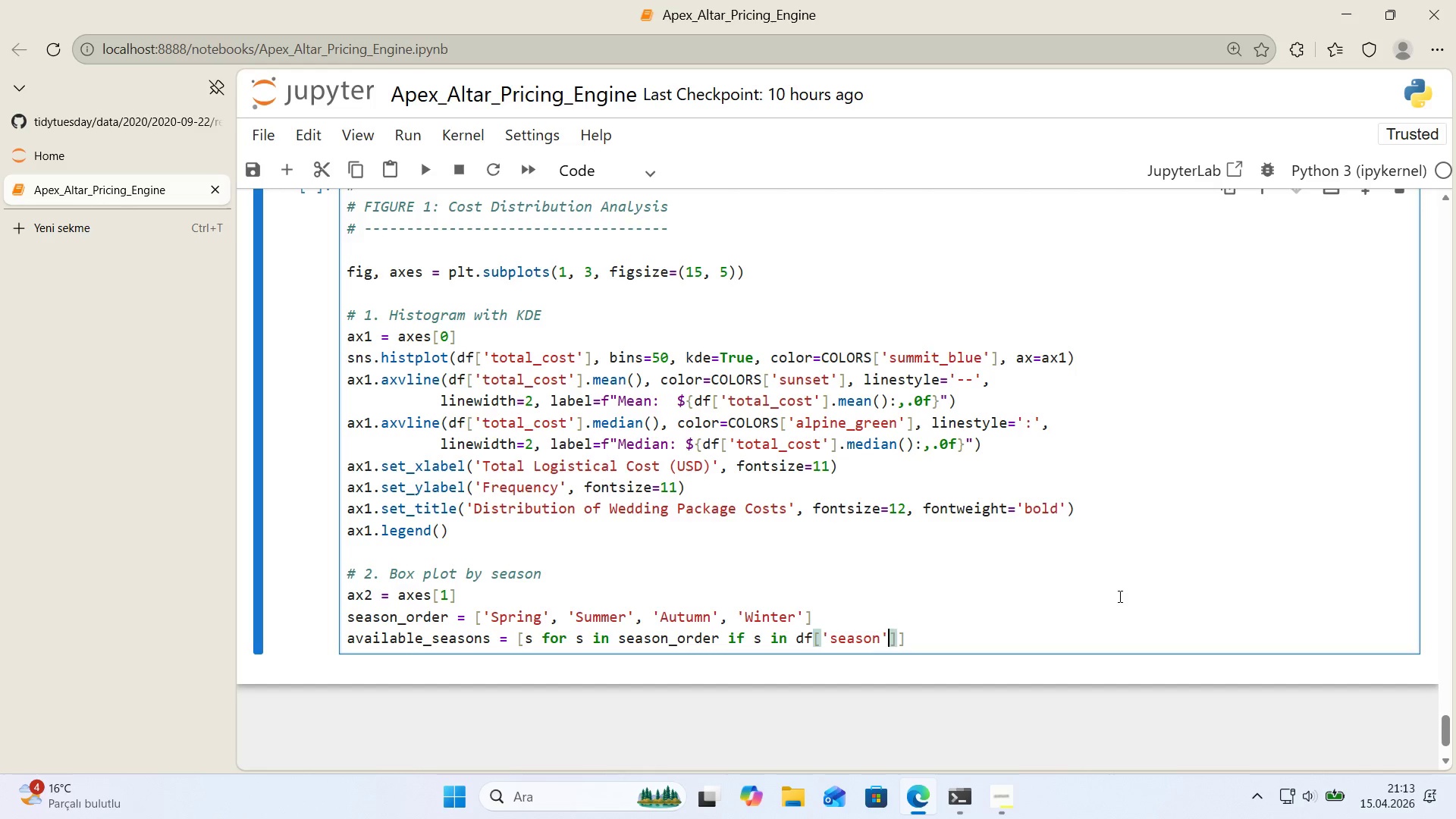 
key(ArrowRight)
 